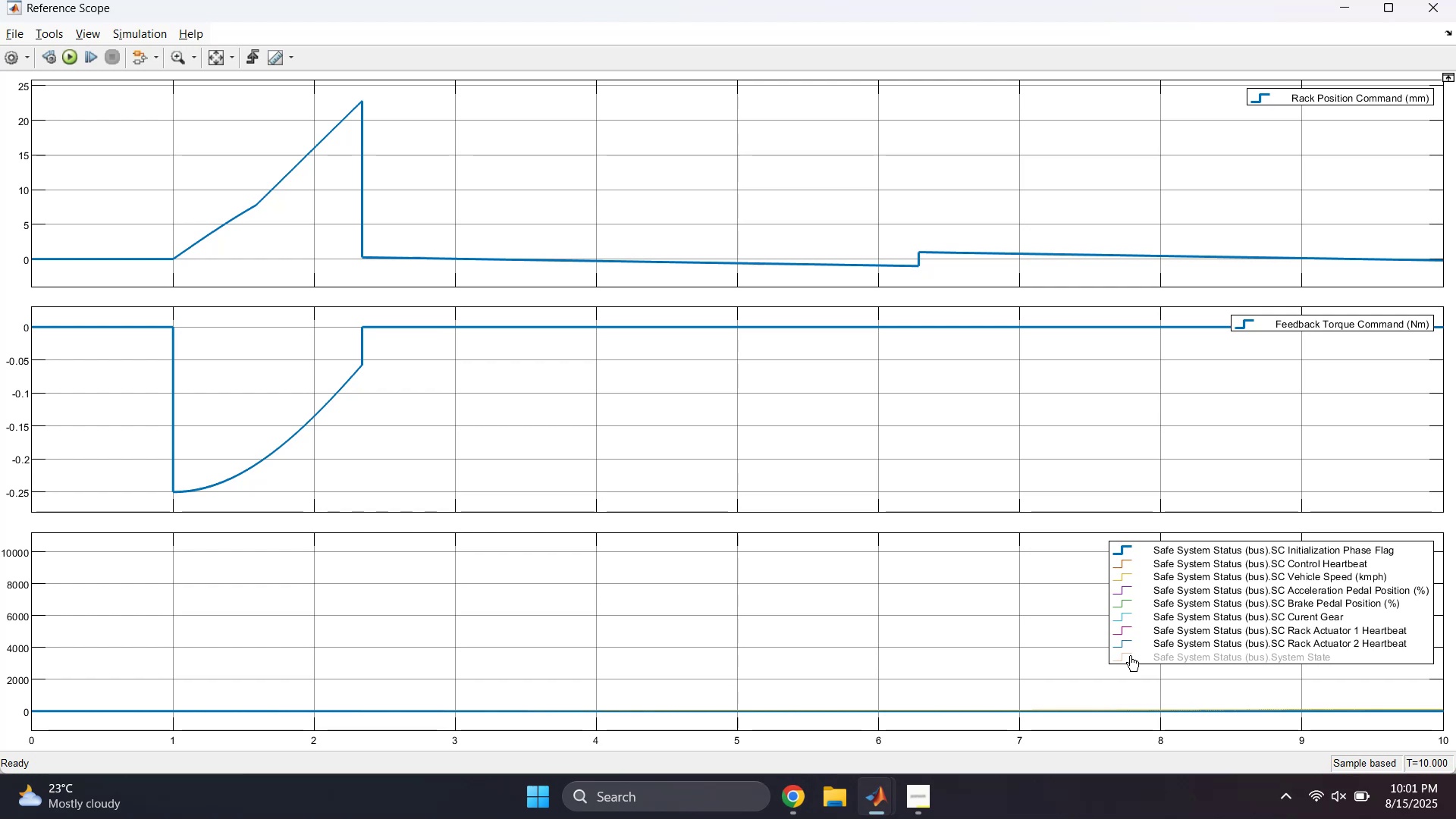 
left_click([1147, 655])
 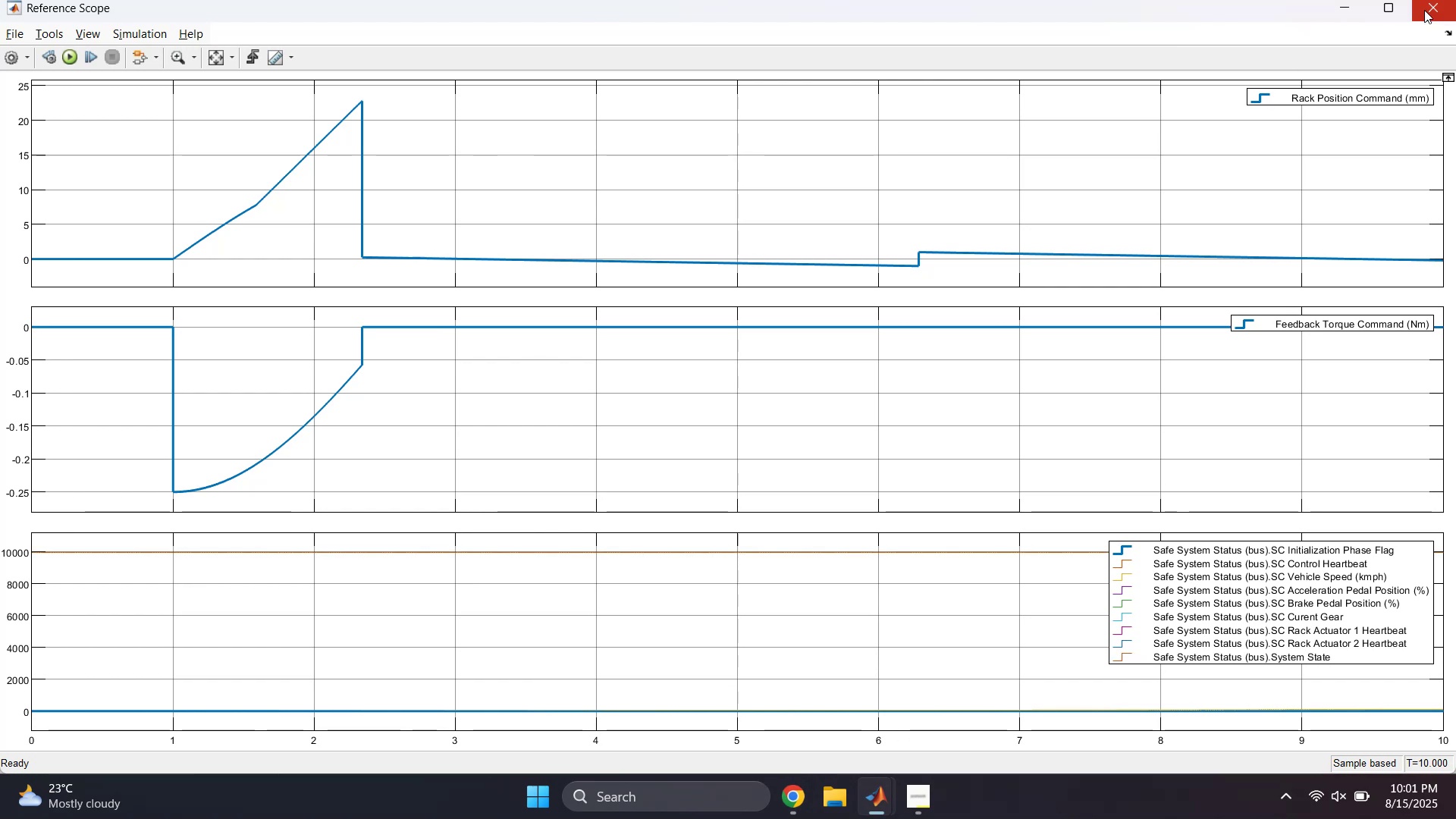 
wait(13.46)
 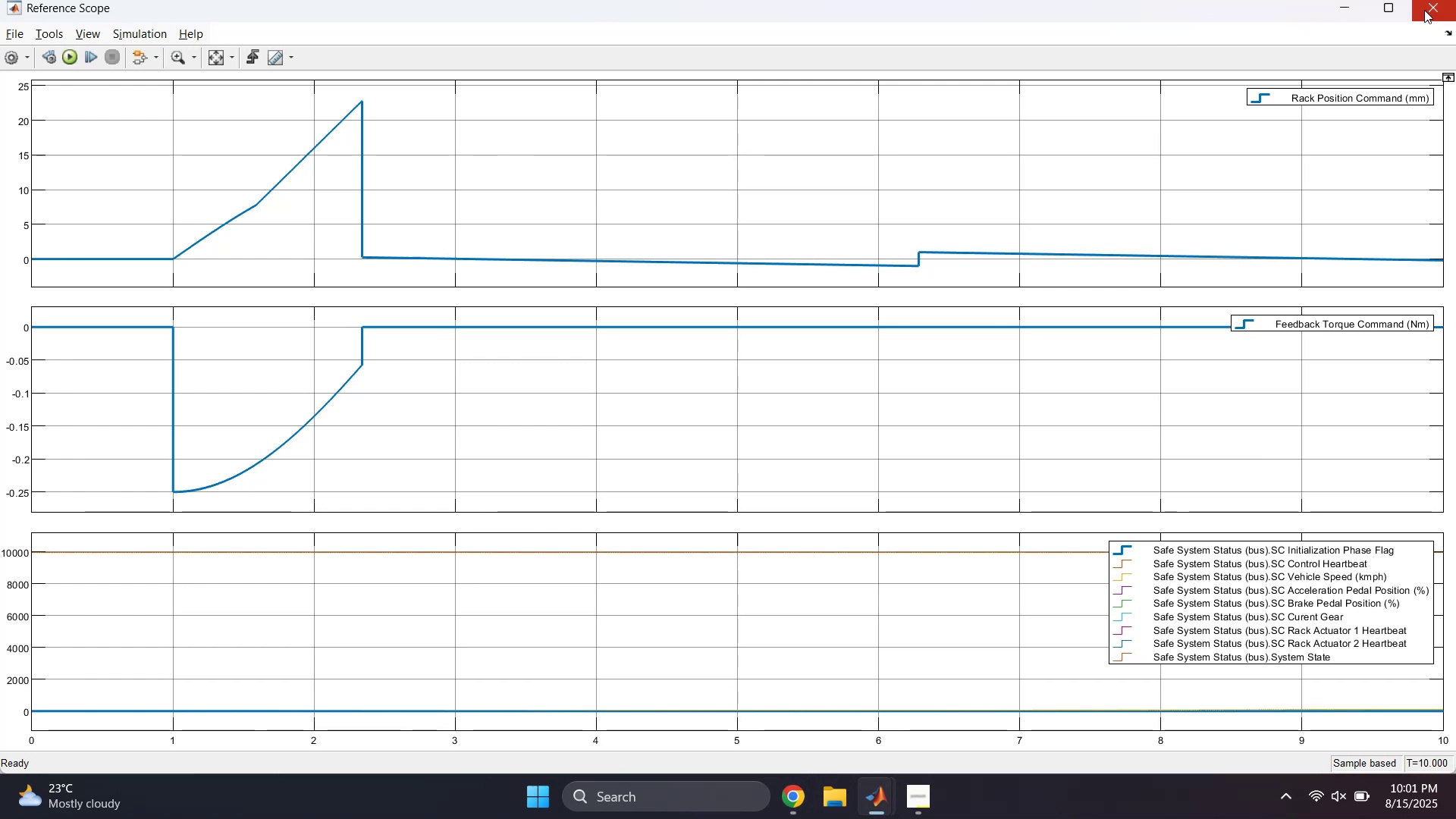 
left_click([1311, 327])
 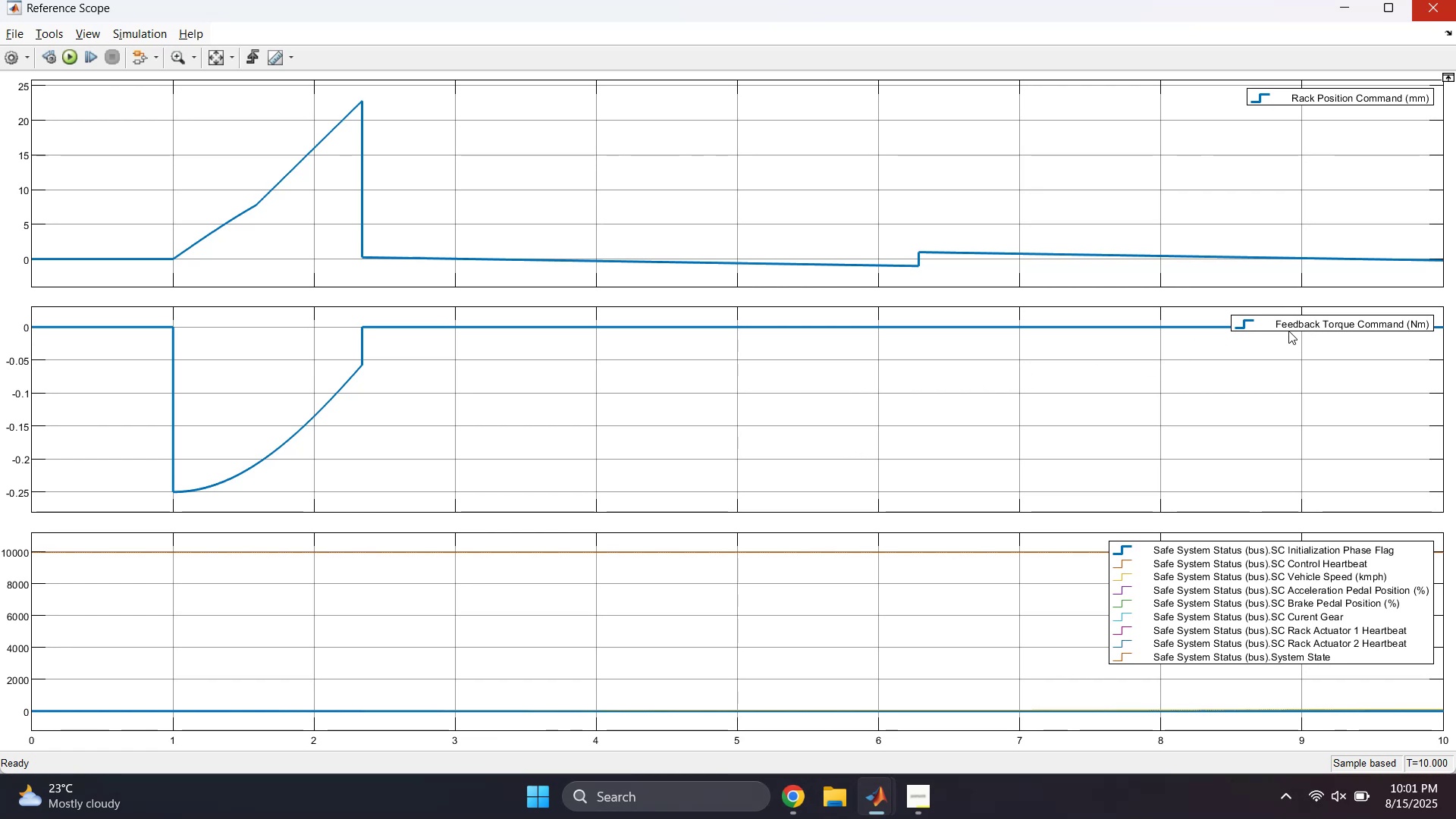 
left_click([1248, 324])
 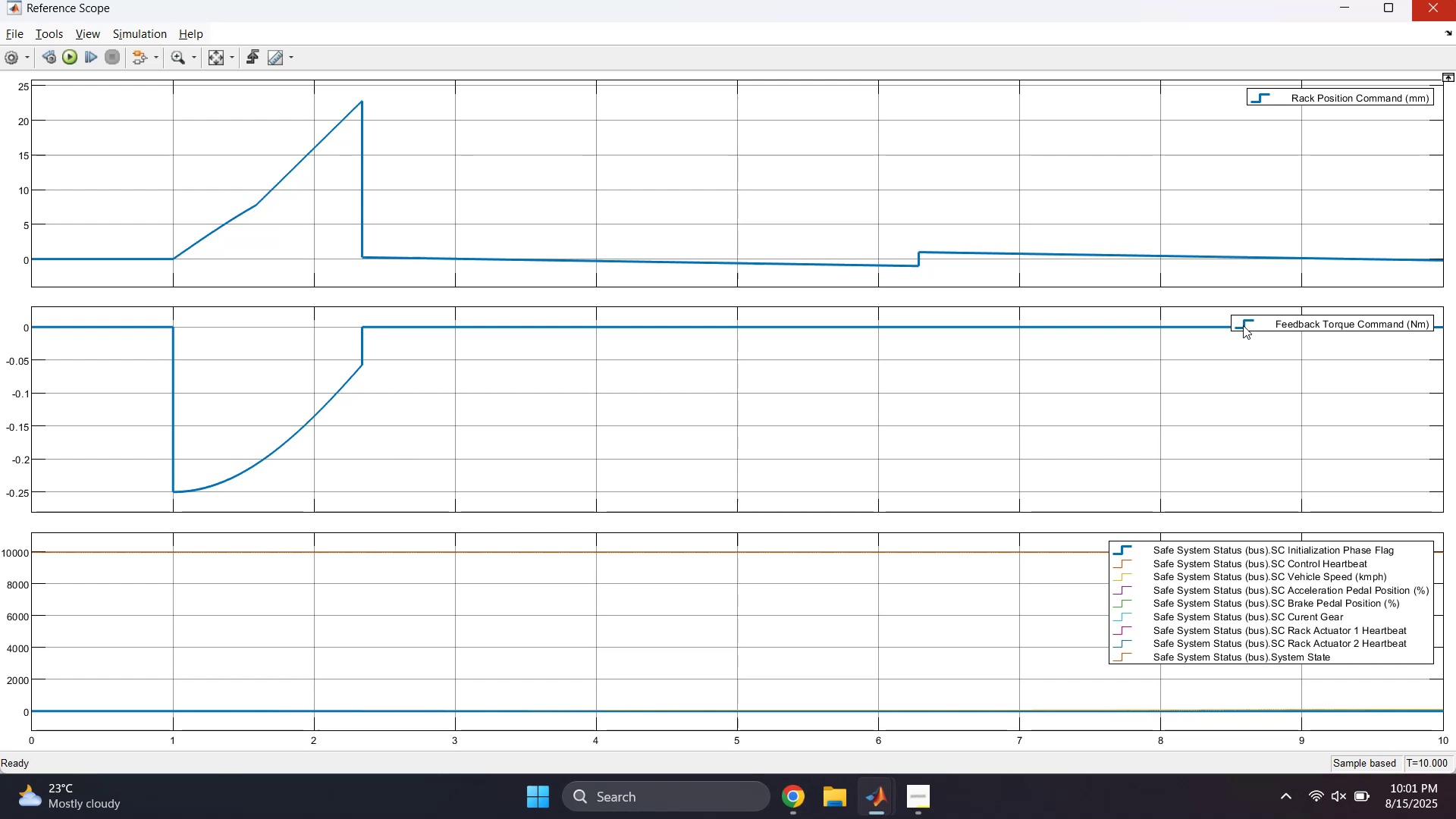 
left_click([1243, 325])
 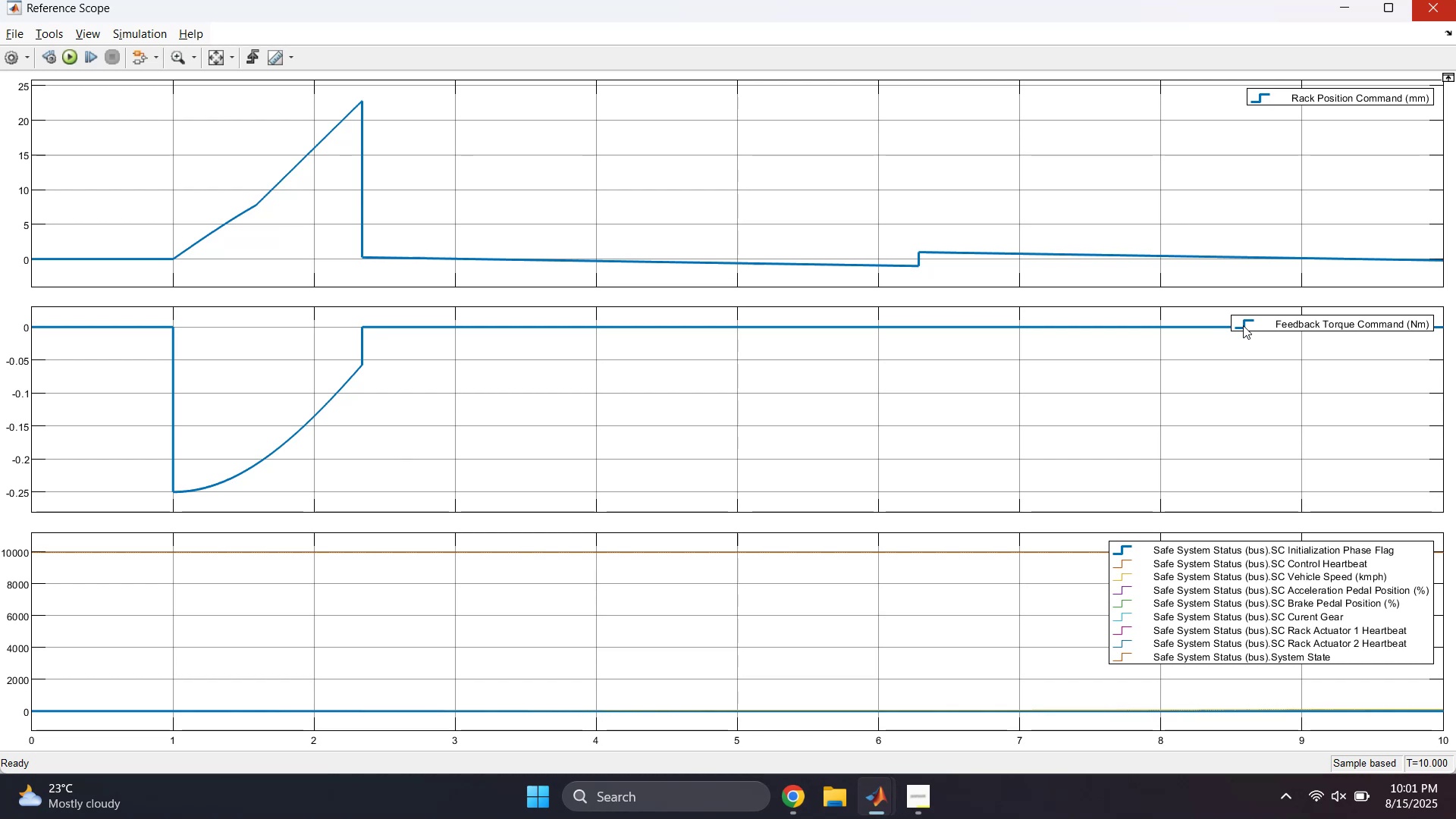 
left_click([1294, 325])
 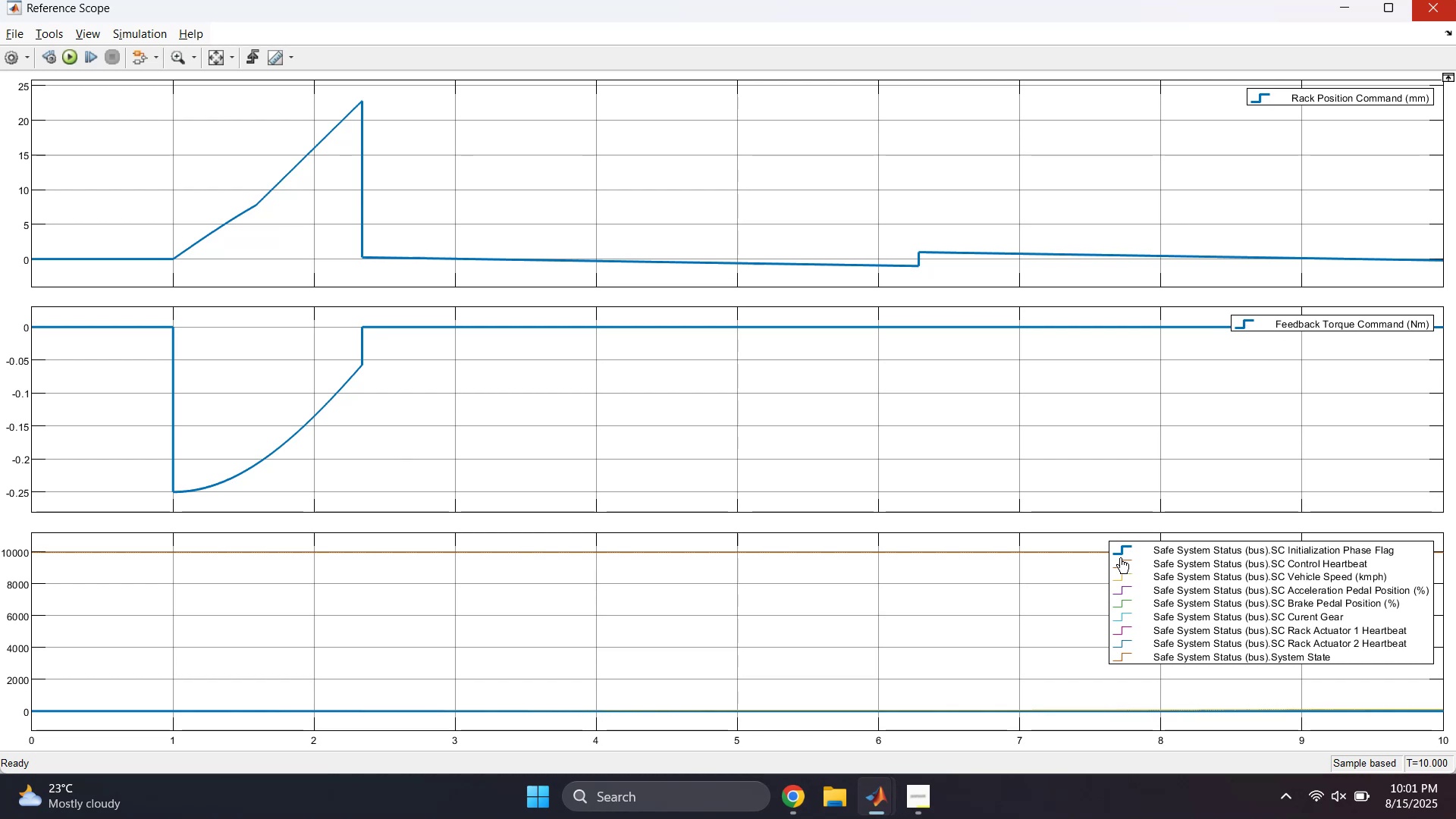 
left_click([1124, 557])
 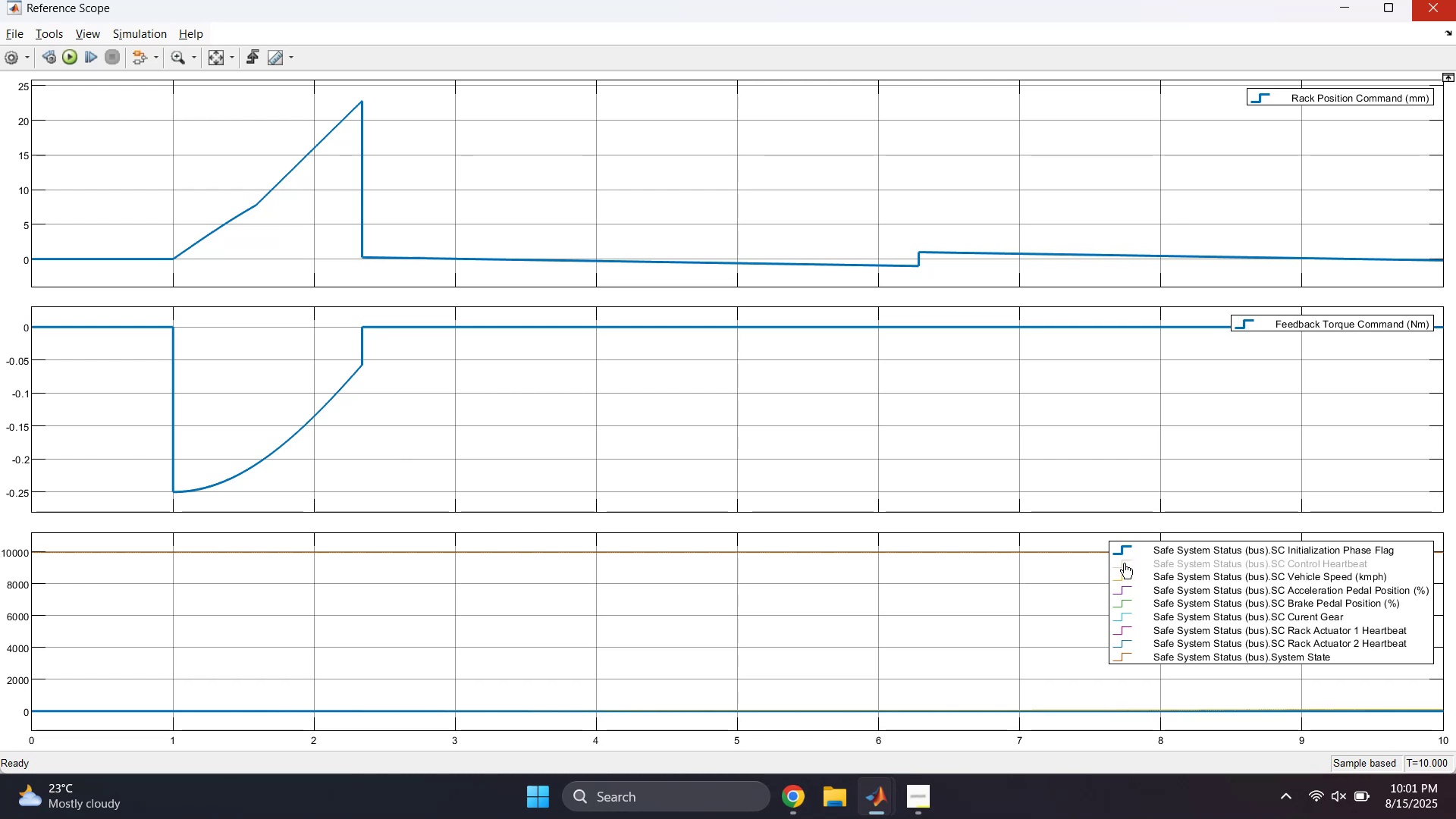 
left_click([1124, 563])
 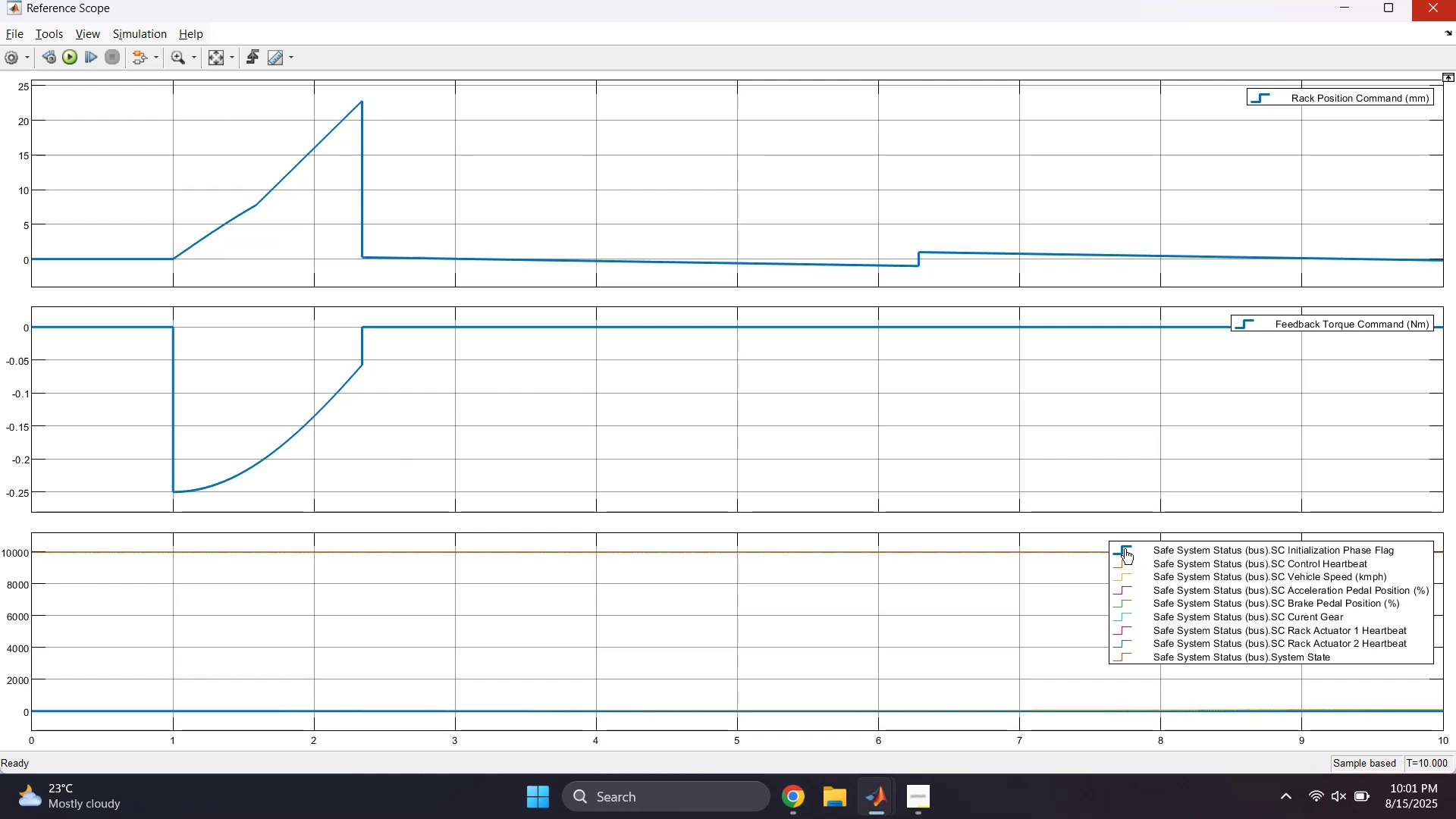 
left_click([1125, 546])
 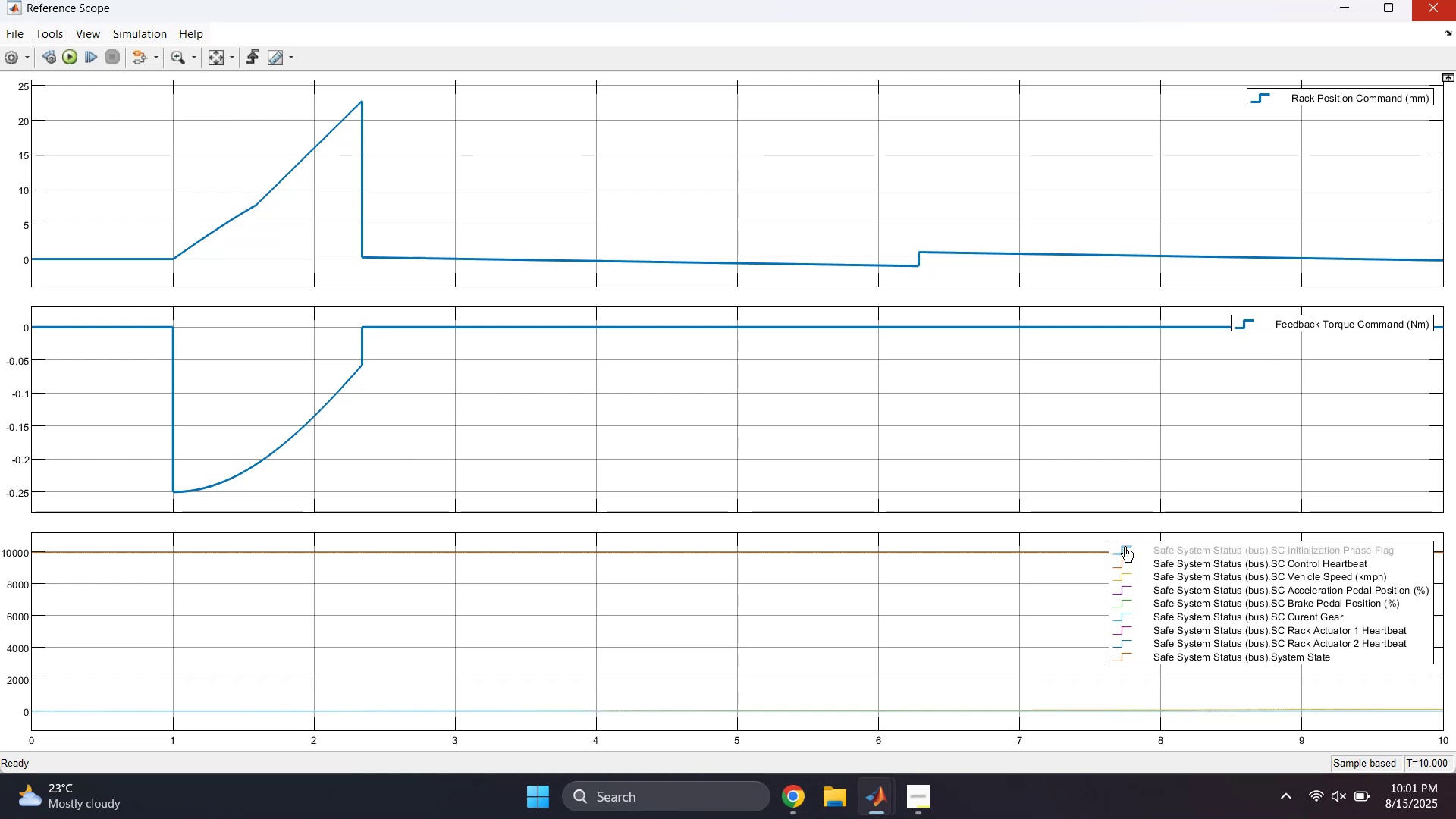 
left_click([1125, 546])
 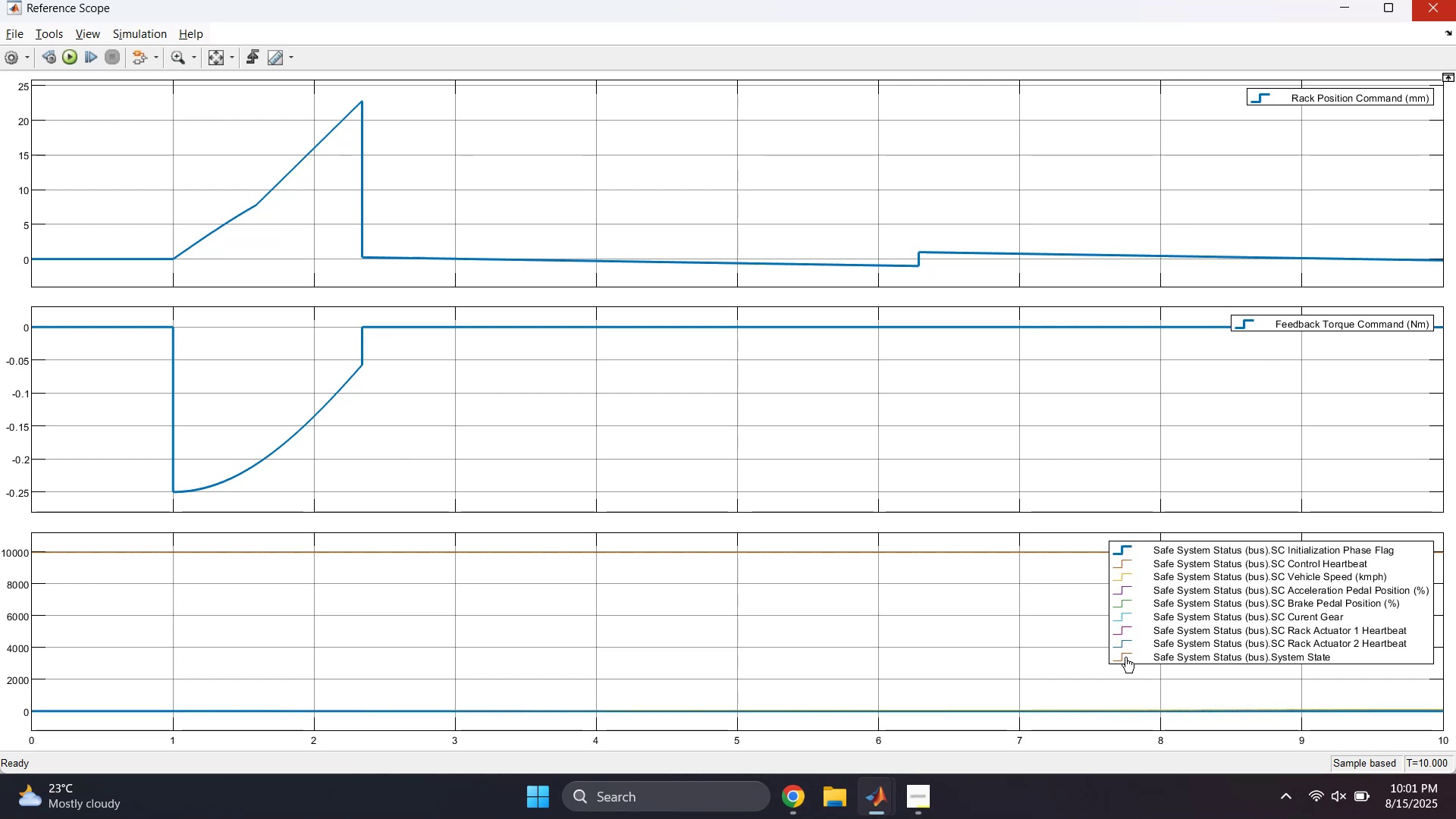 
left_click([1125, 657])
 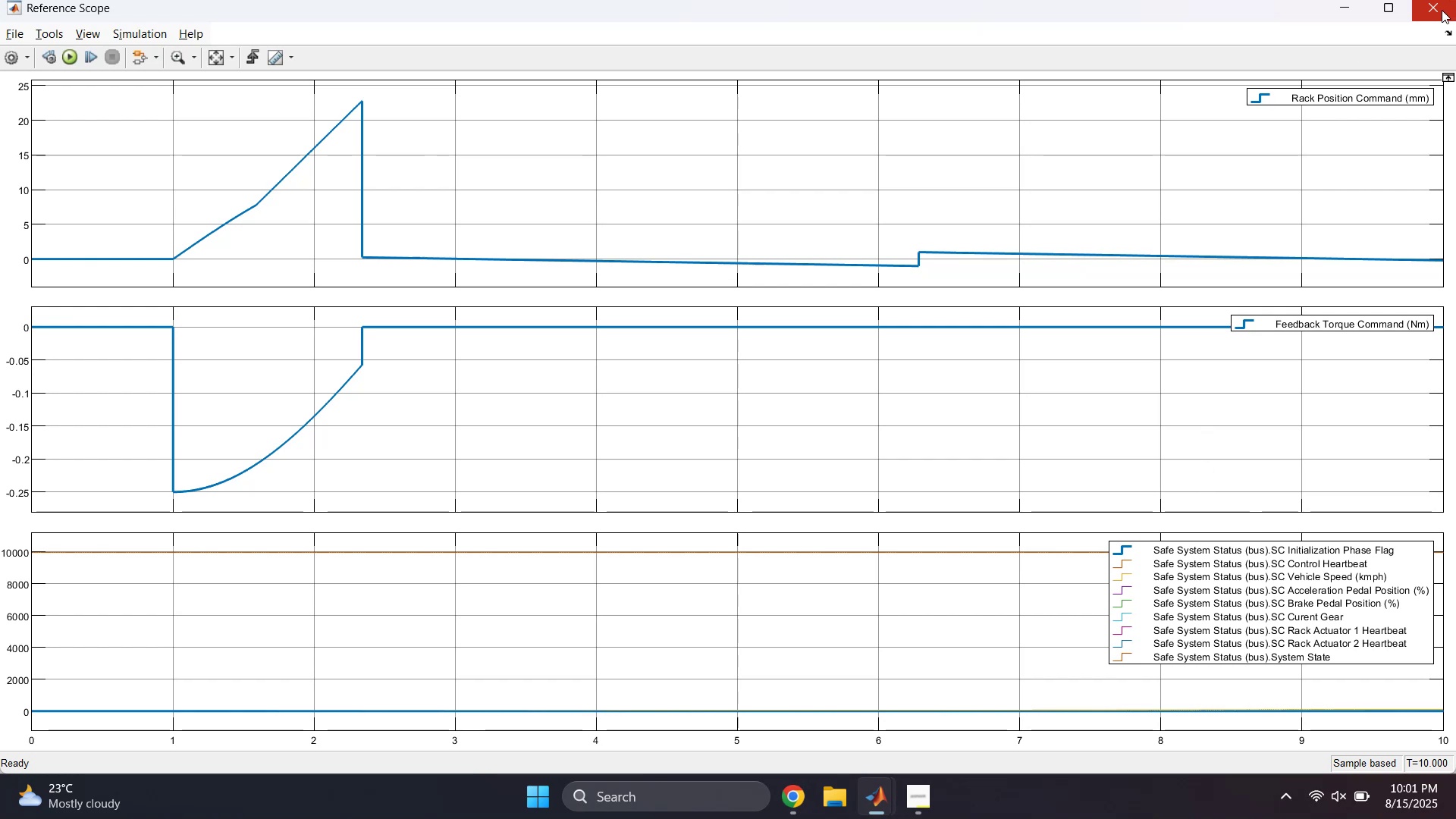 
wait(5.13)
 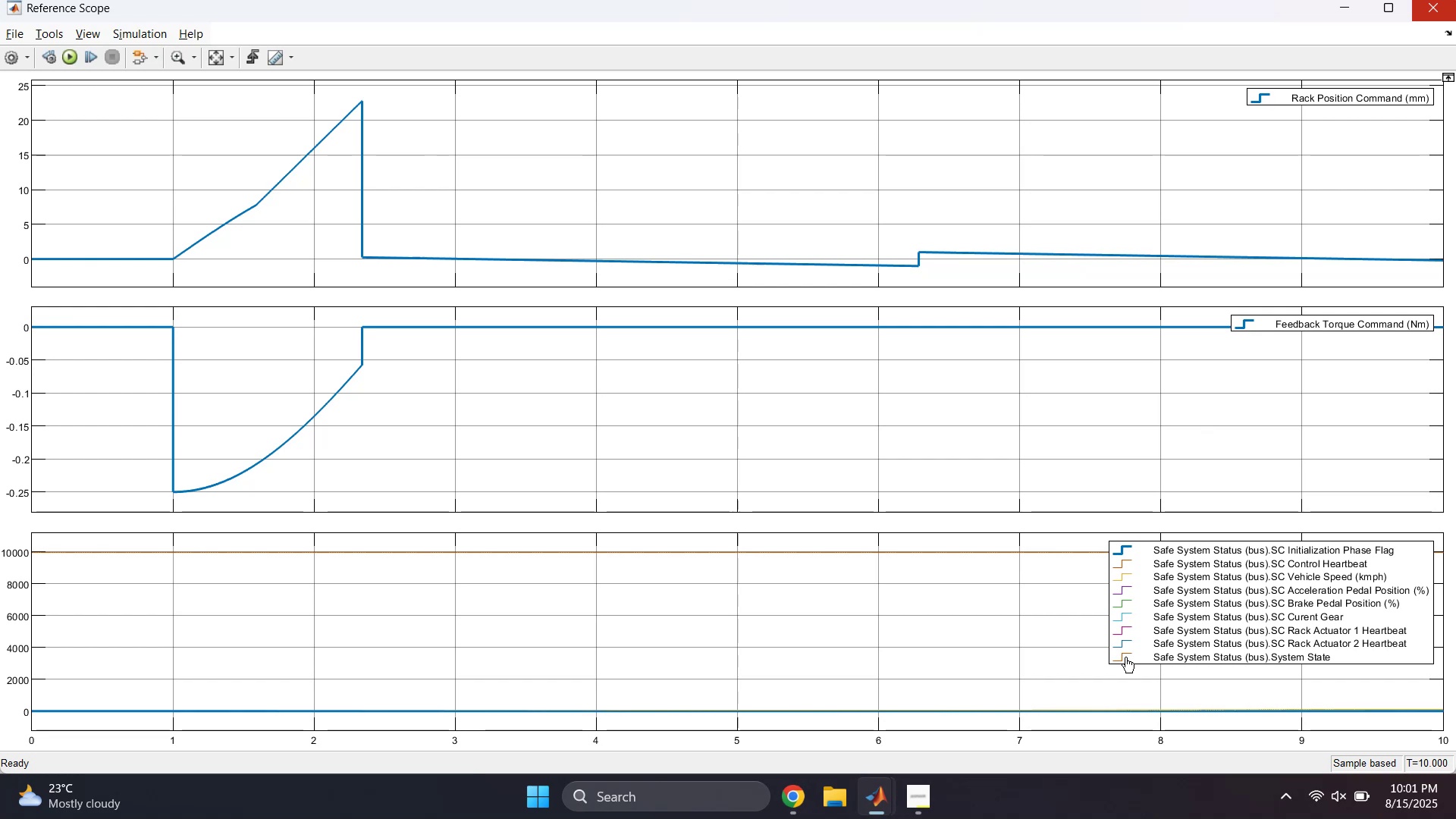 
left_click([1116, 255])
 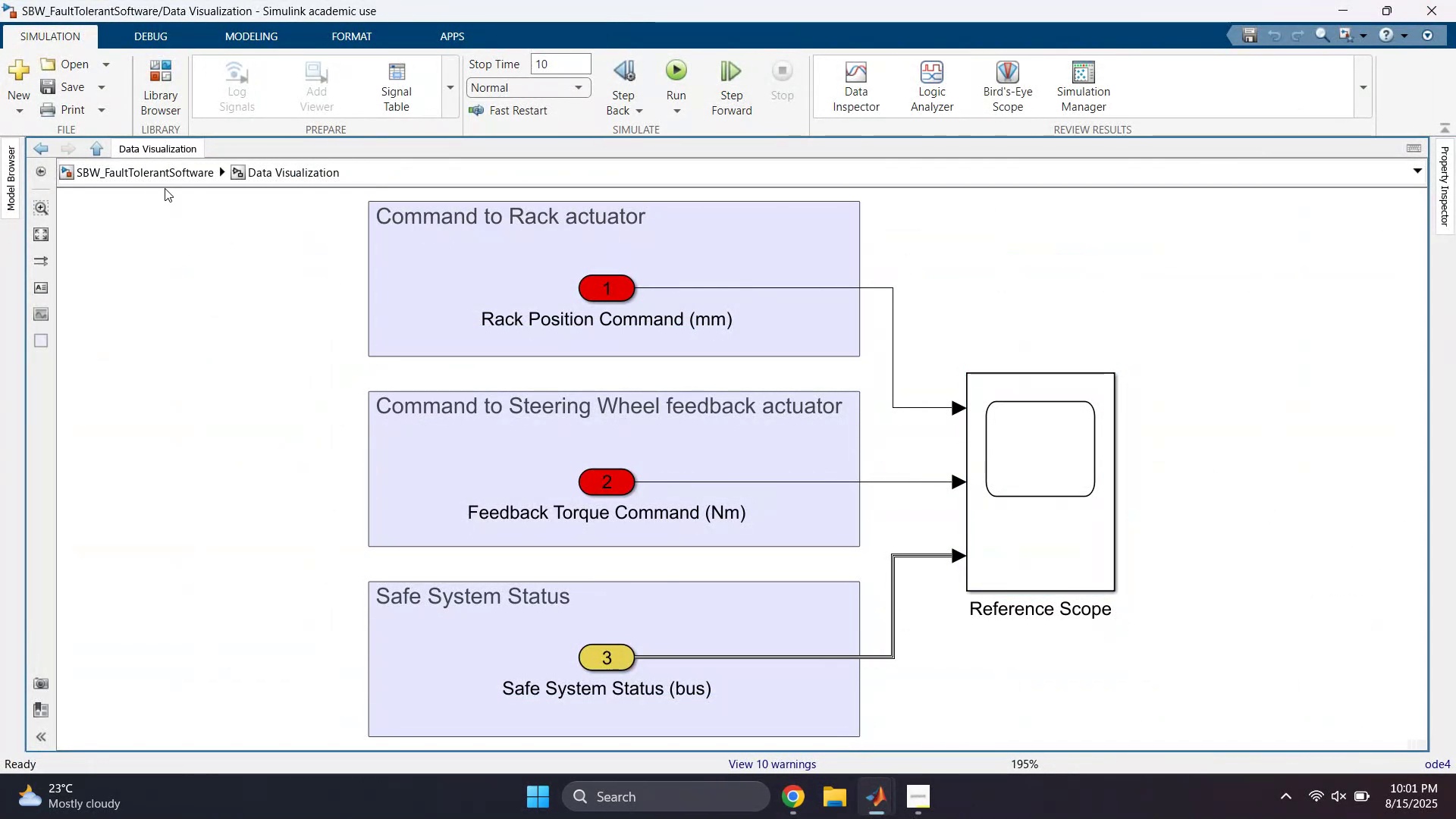 
left_click([174, 169])
 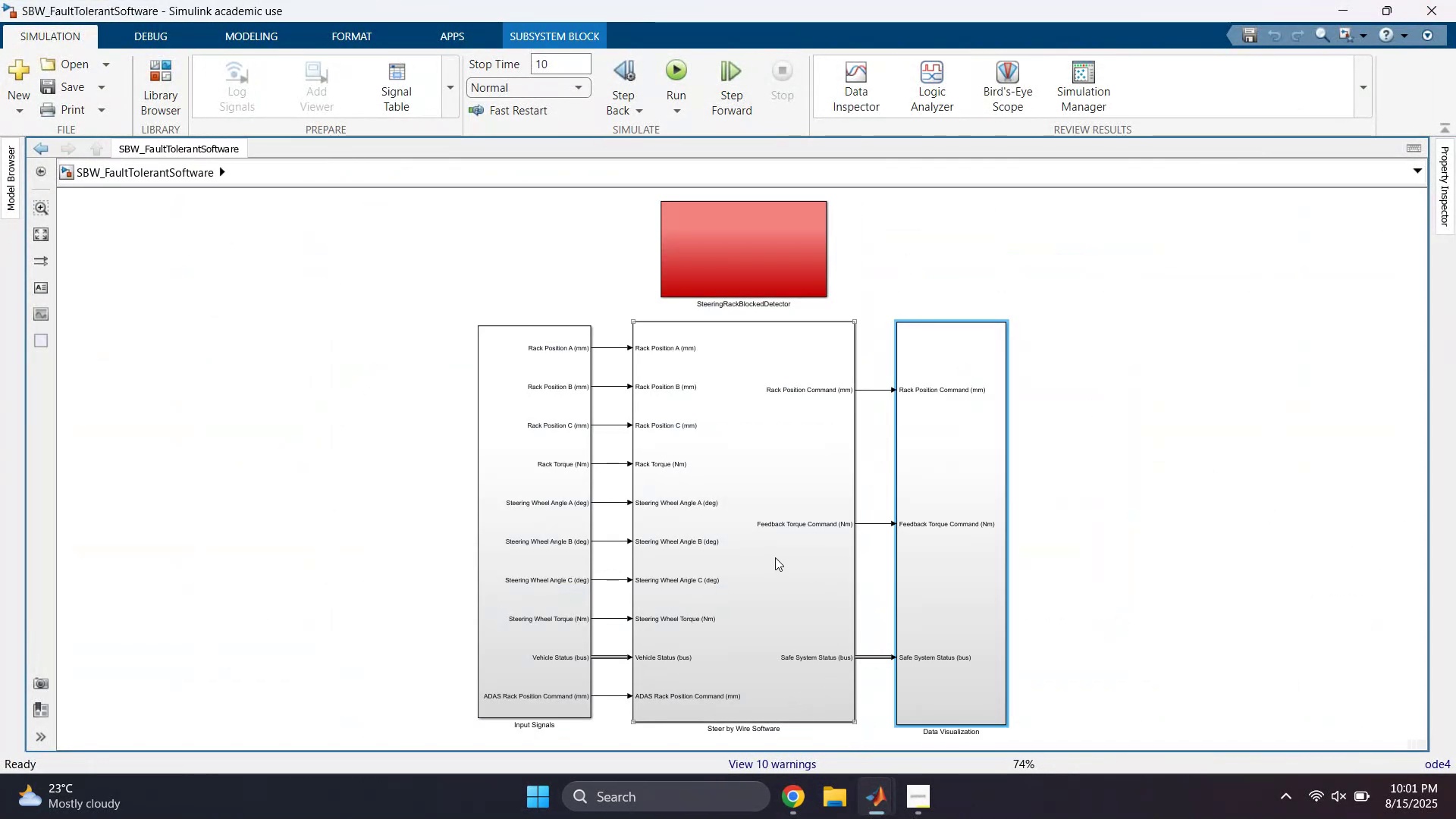 
double_click([775, 557])
 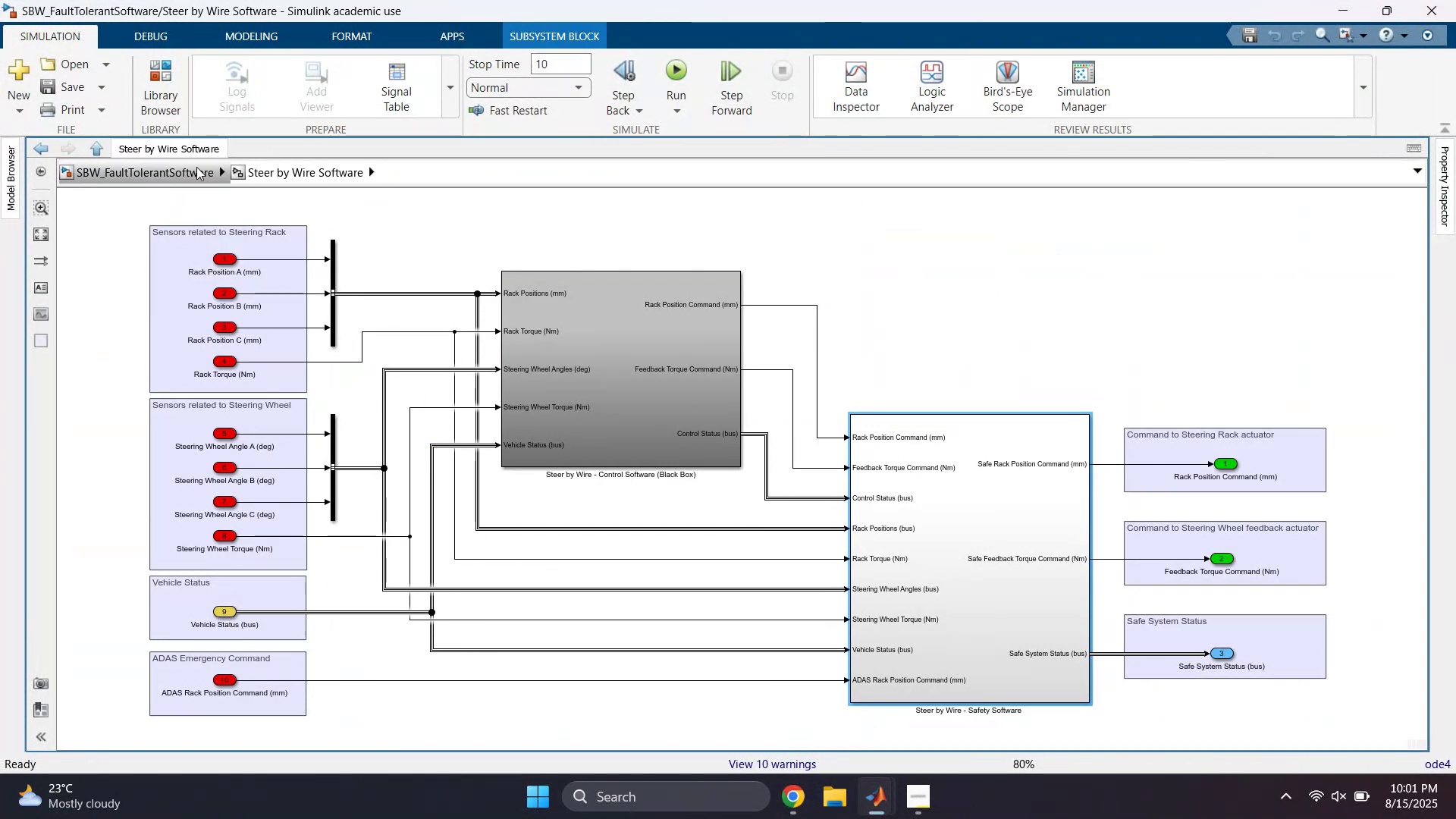 
left_click([193, 171])
 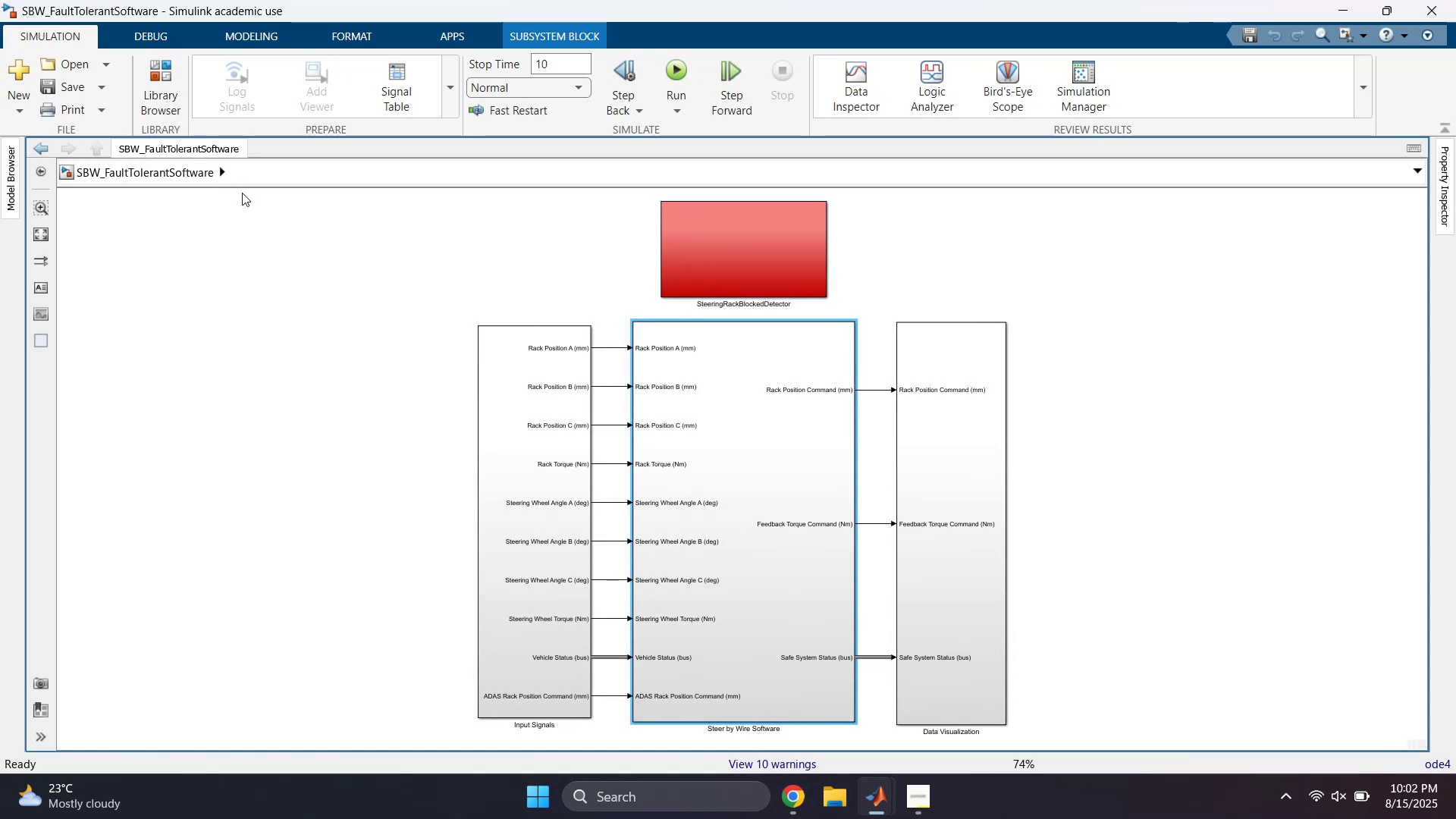 
wait(9.79)
 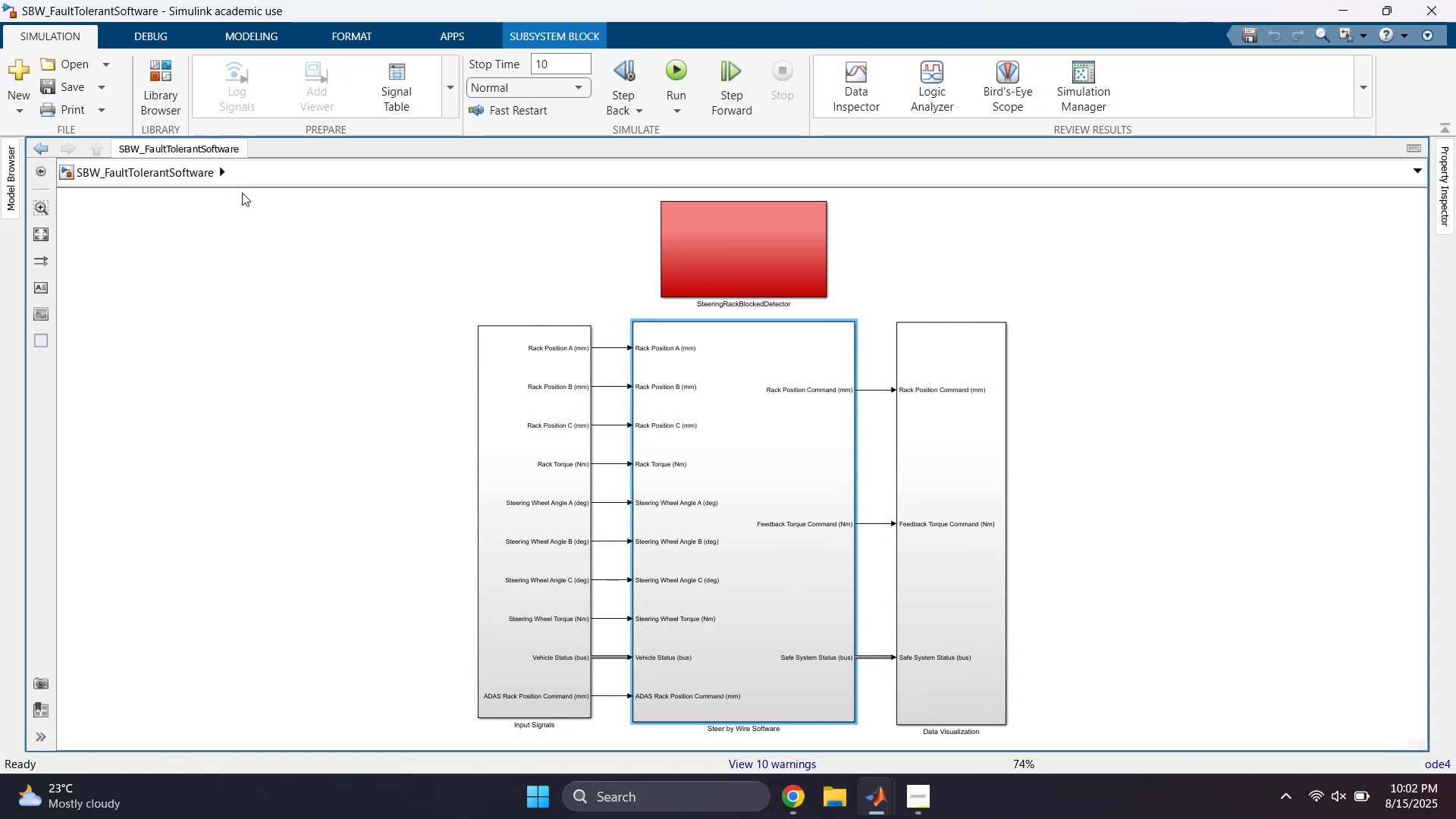 
double_click([486, 482])
 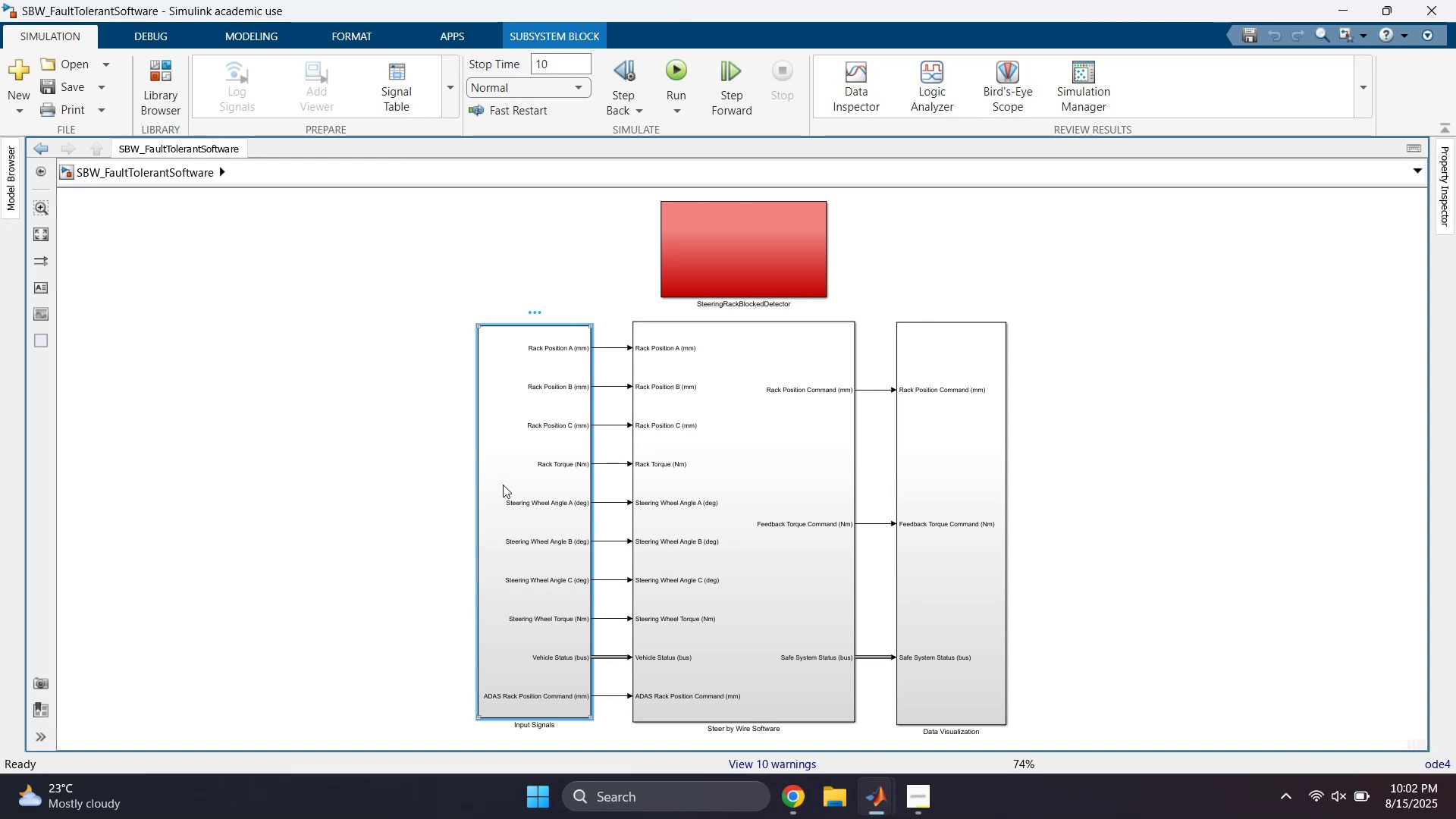 
double_click([508, 483])
 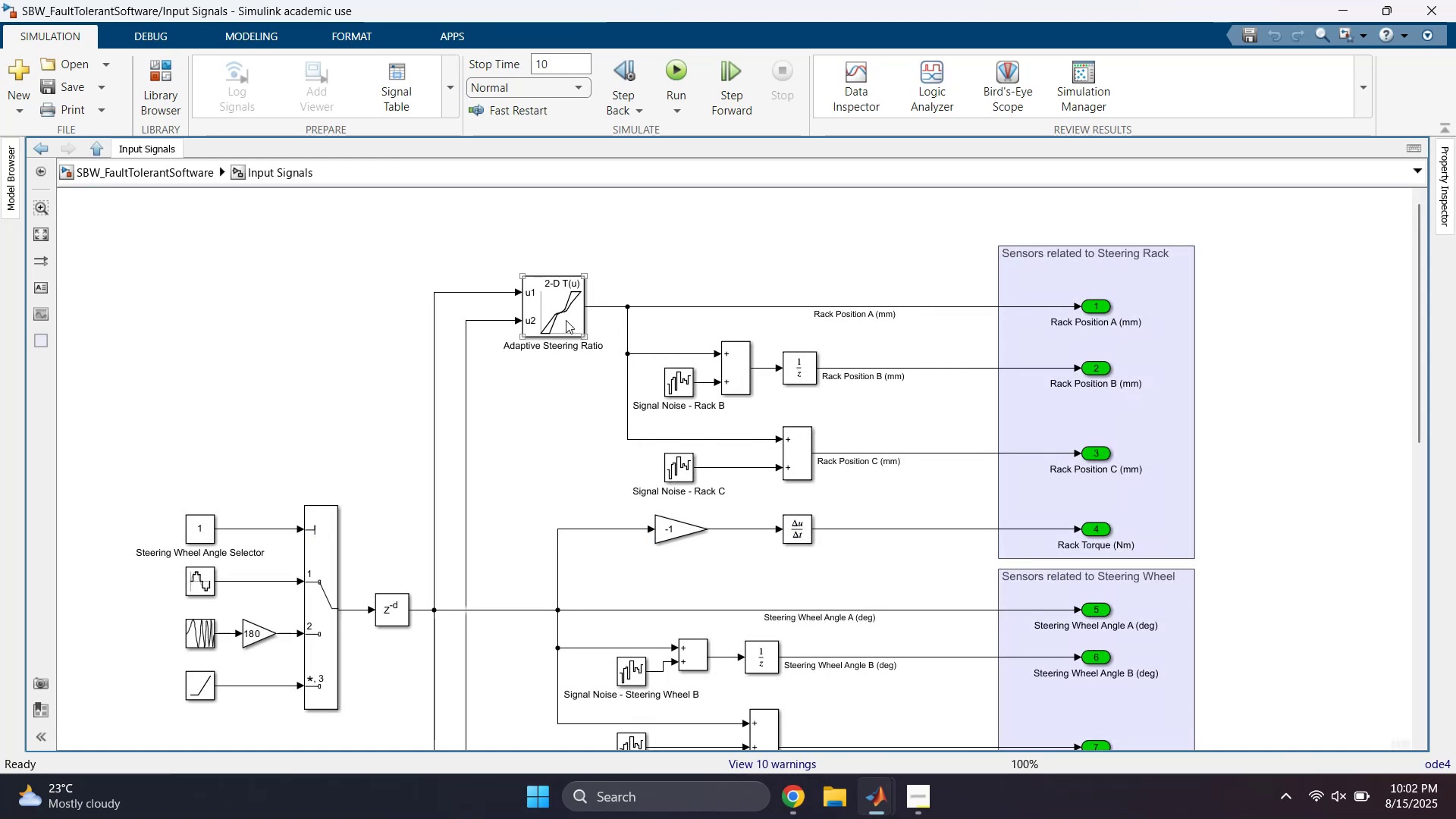 
left_click([566, 320])
 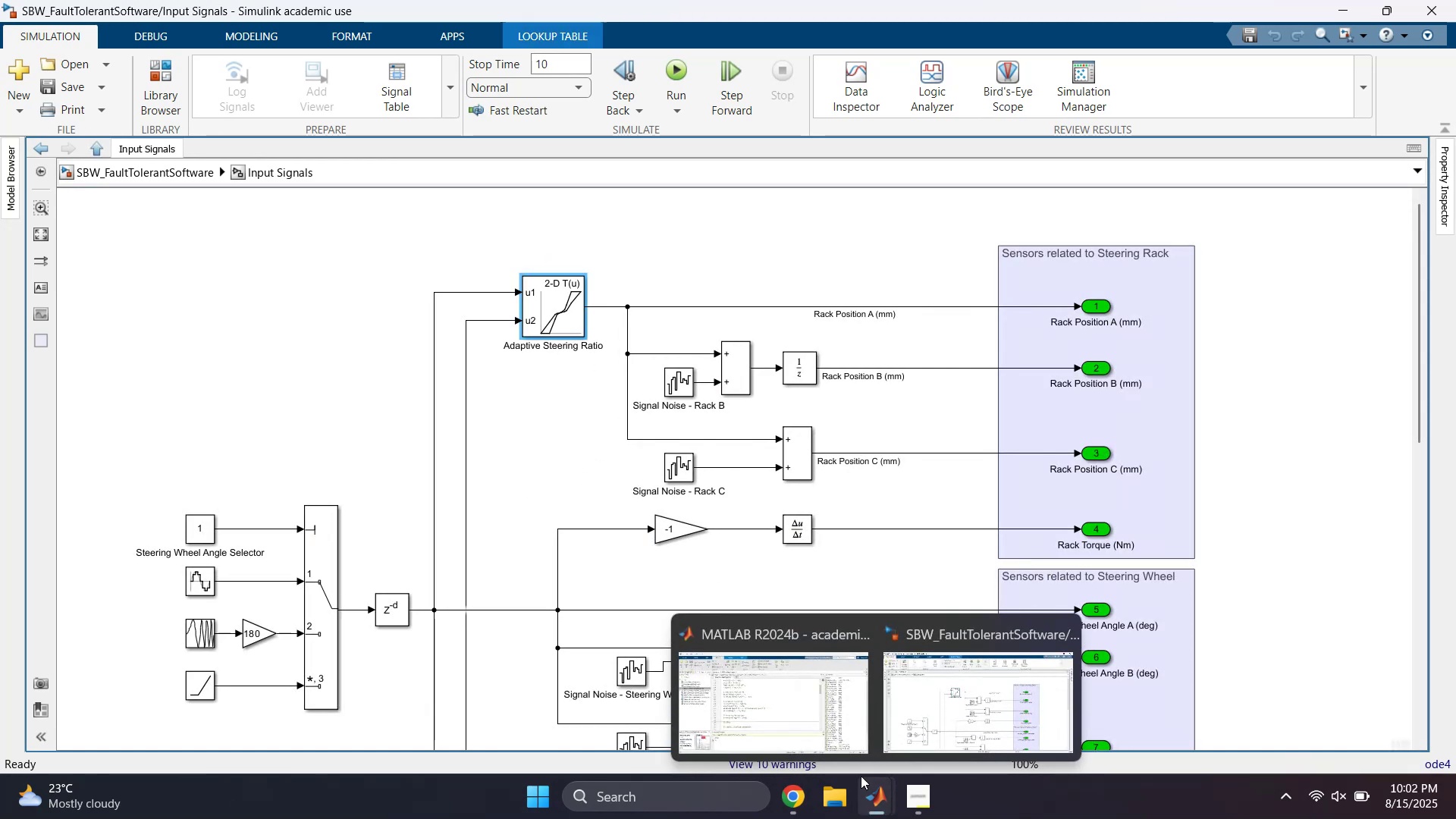 
left_click([798, 711])
 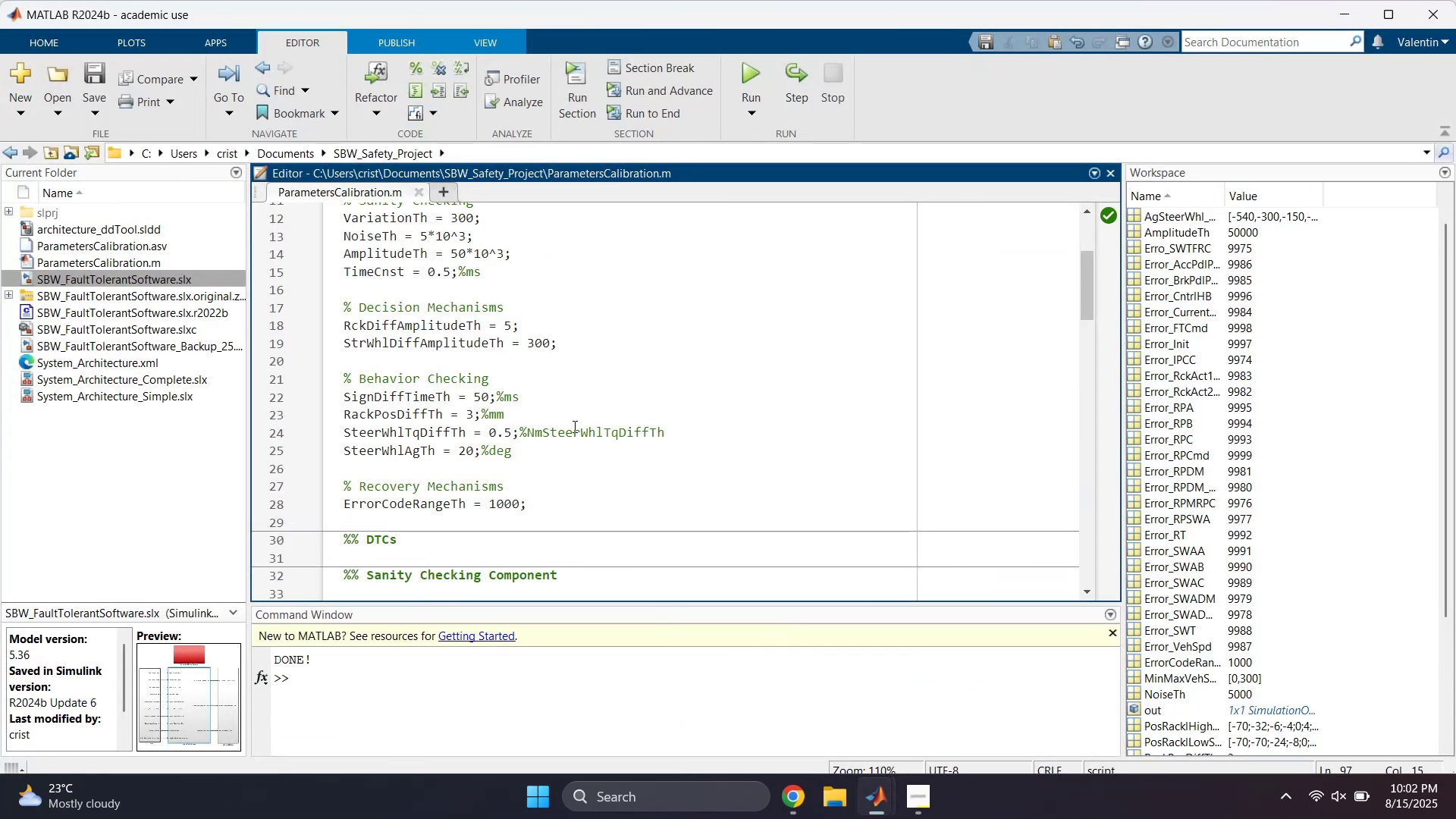 
scroll: coordinate [569, 431], scroll_direction: up, amount: 8.0
 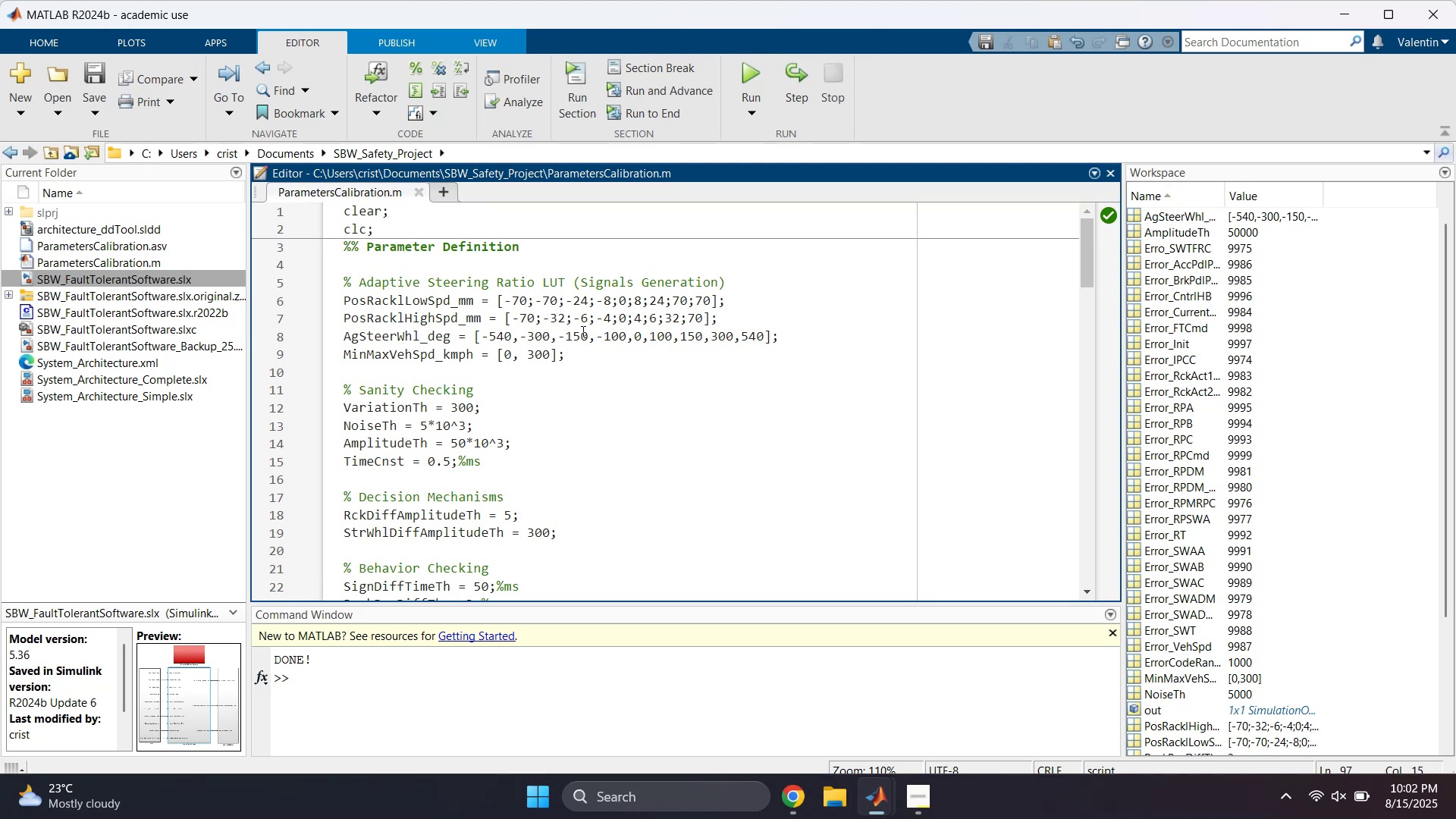 
wait(7.63)
 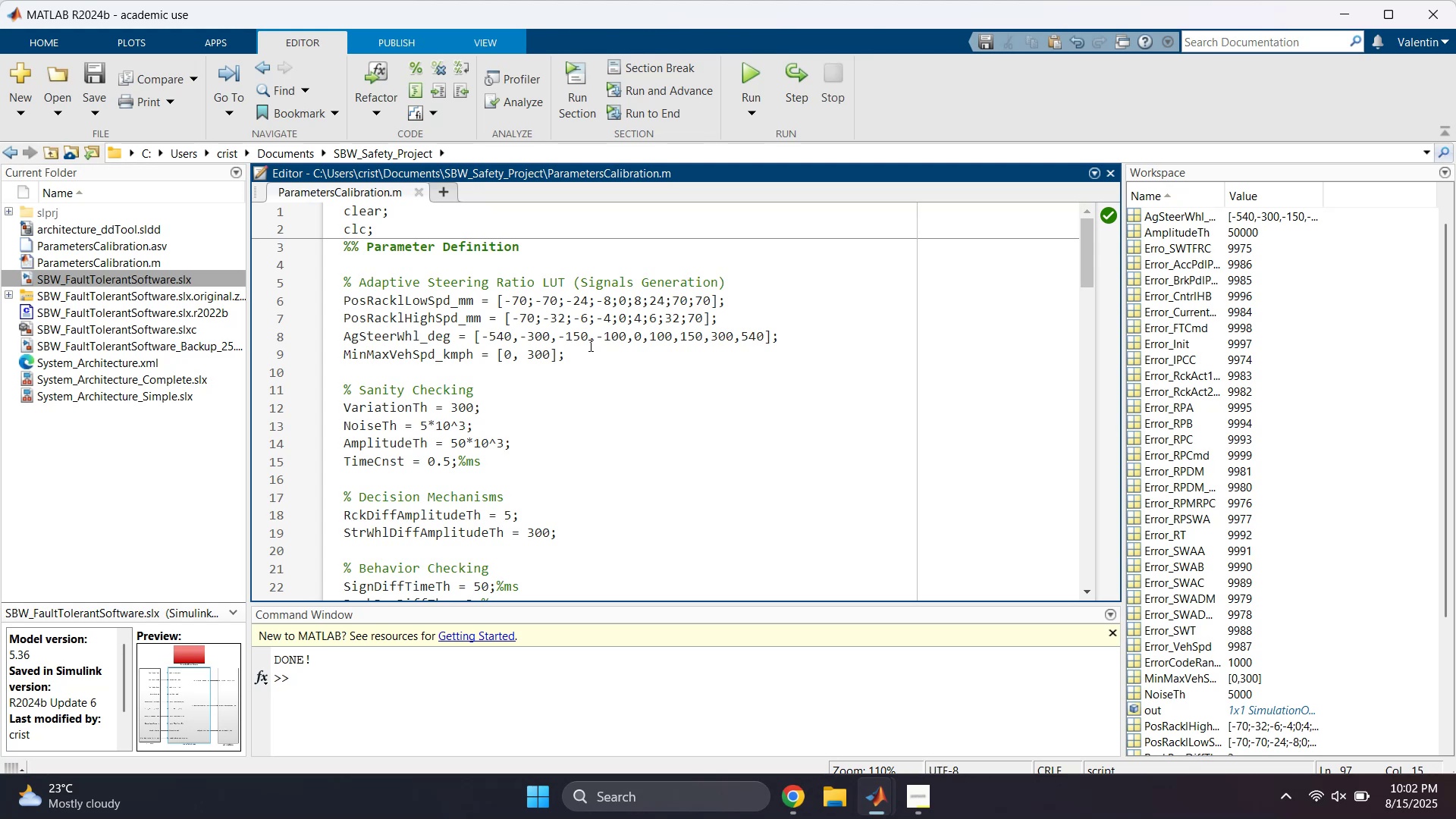 
left_click([586, 301])
 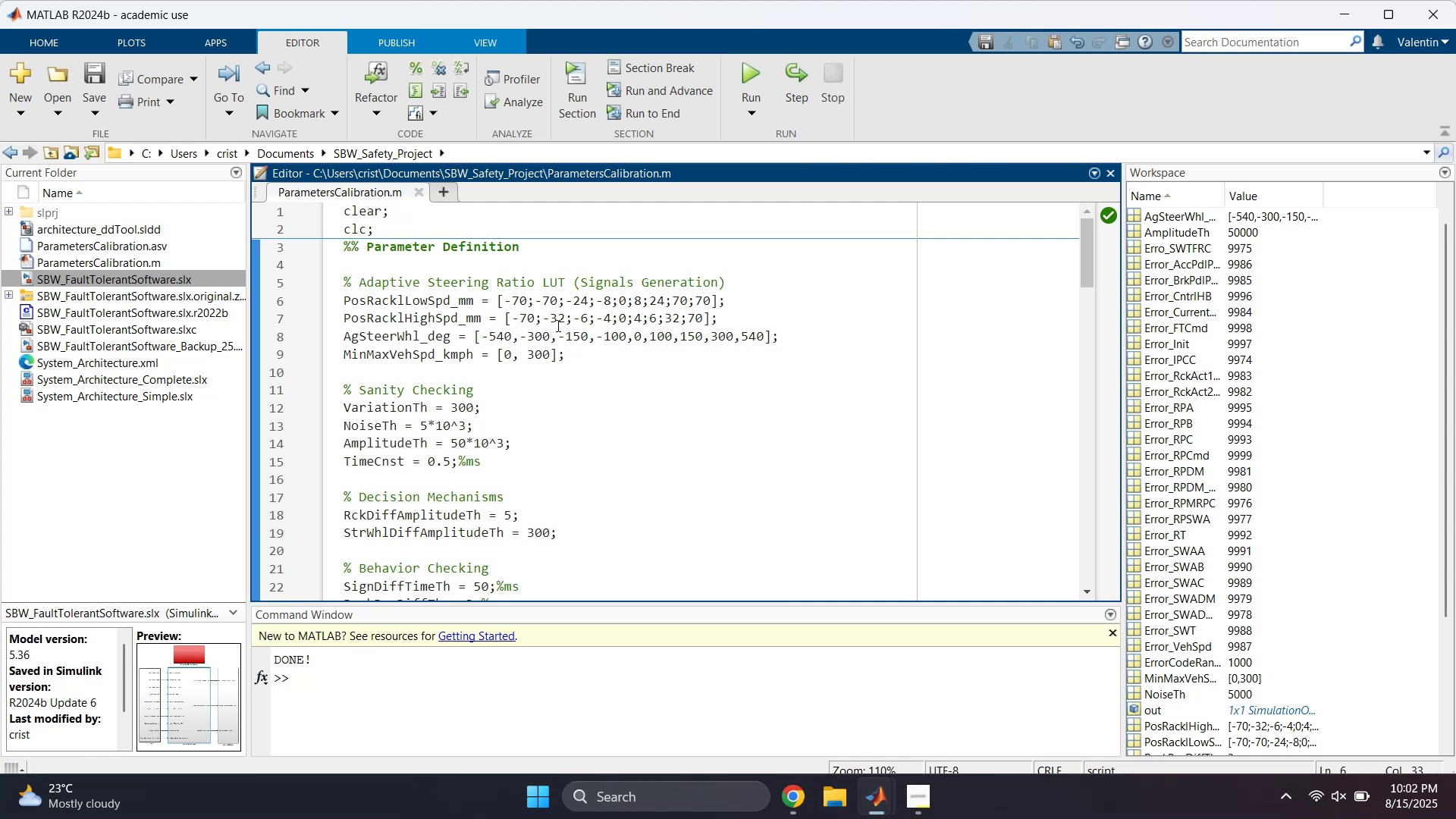 
wait(10.82)
 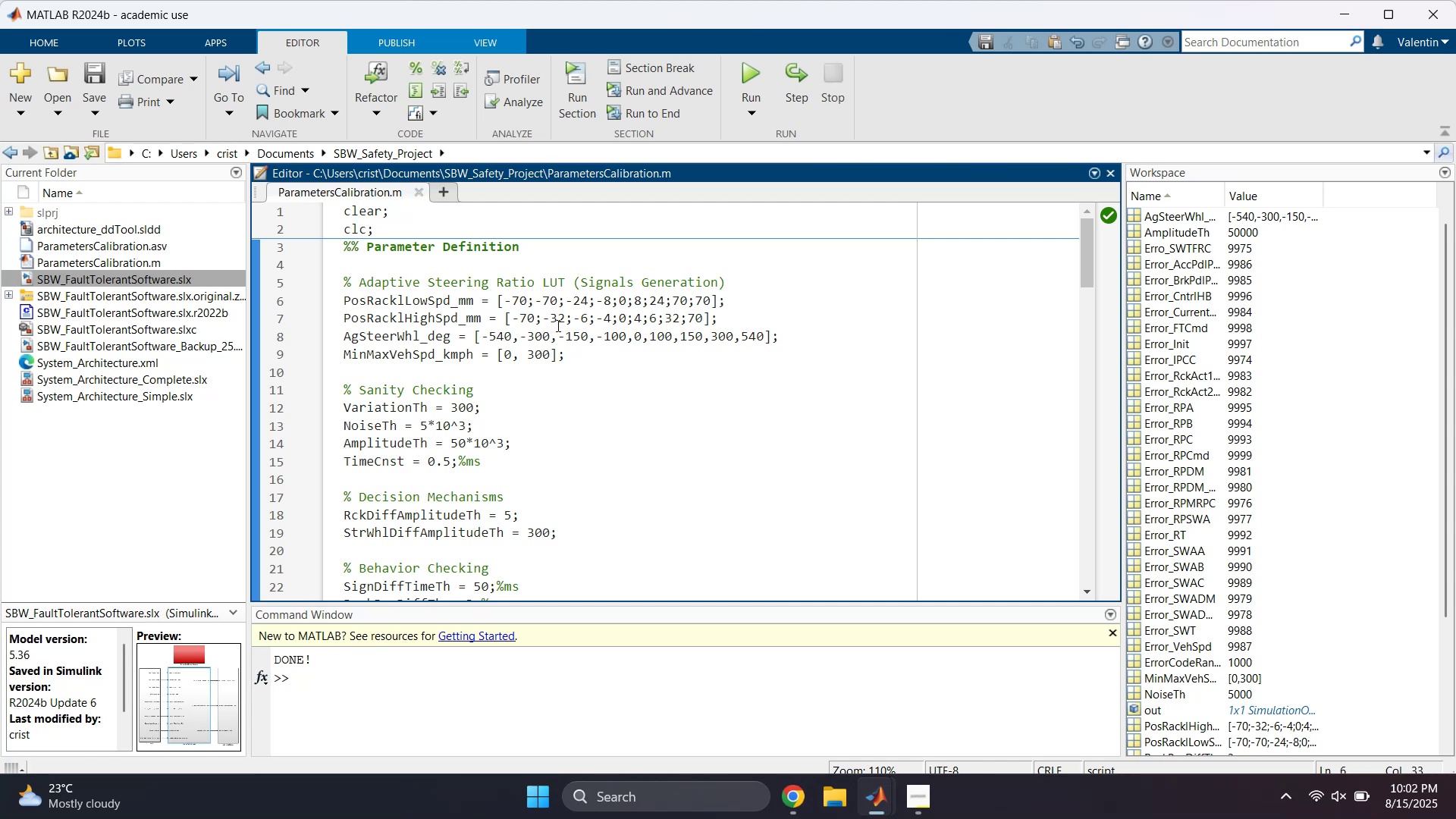 
left_click_drag(start_coordinate=[567, 300], to_coordinate=[669, 308])
 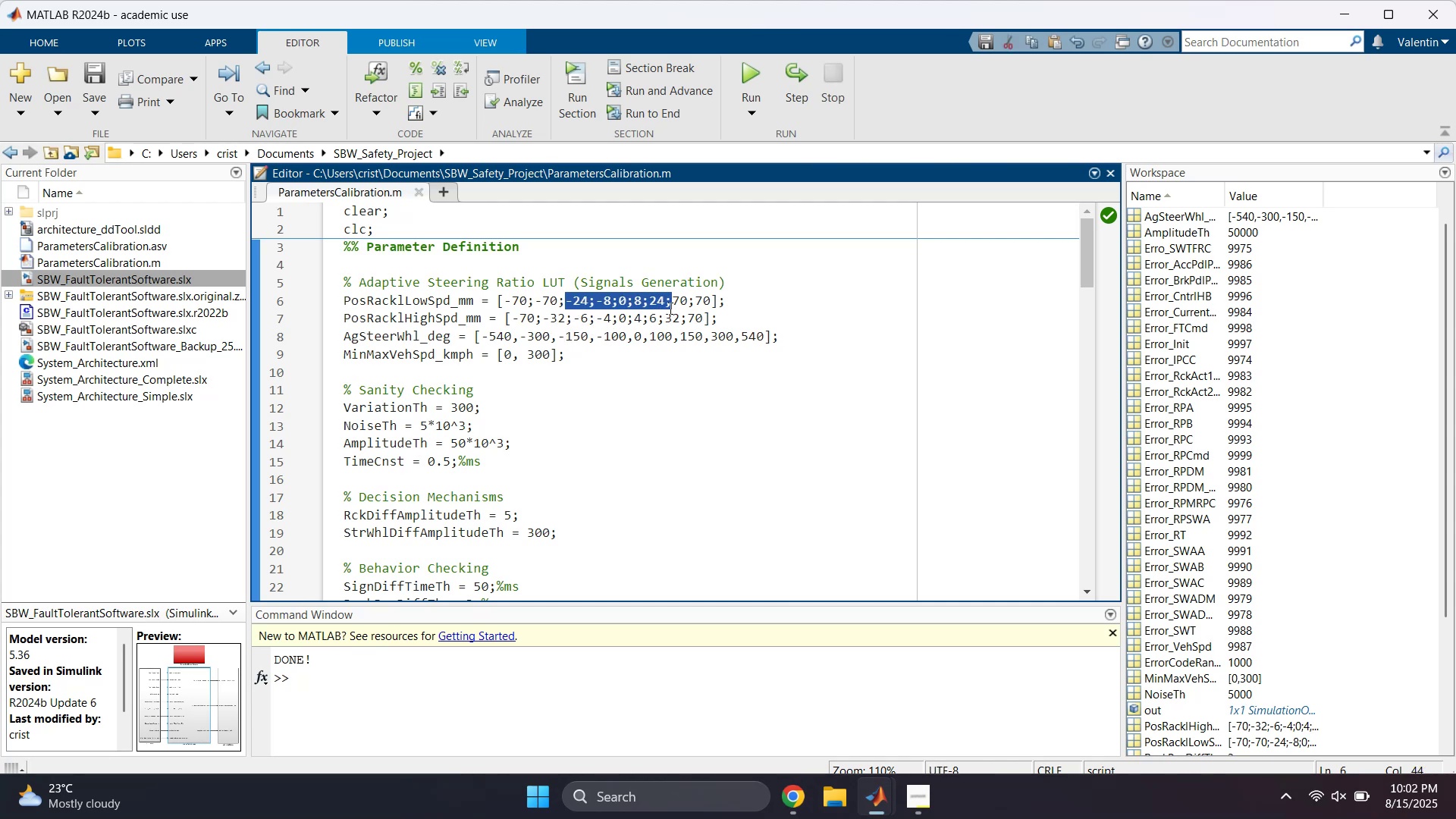 
key(Backspace)
 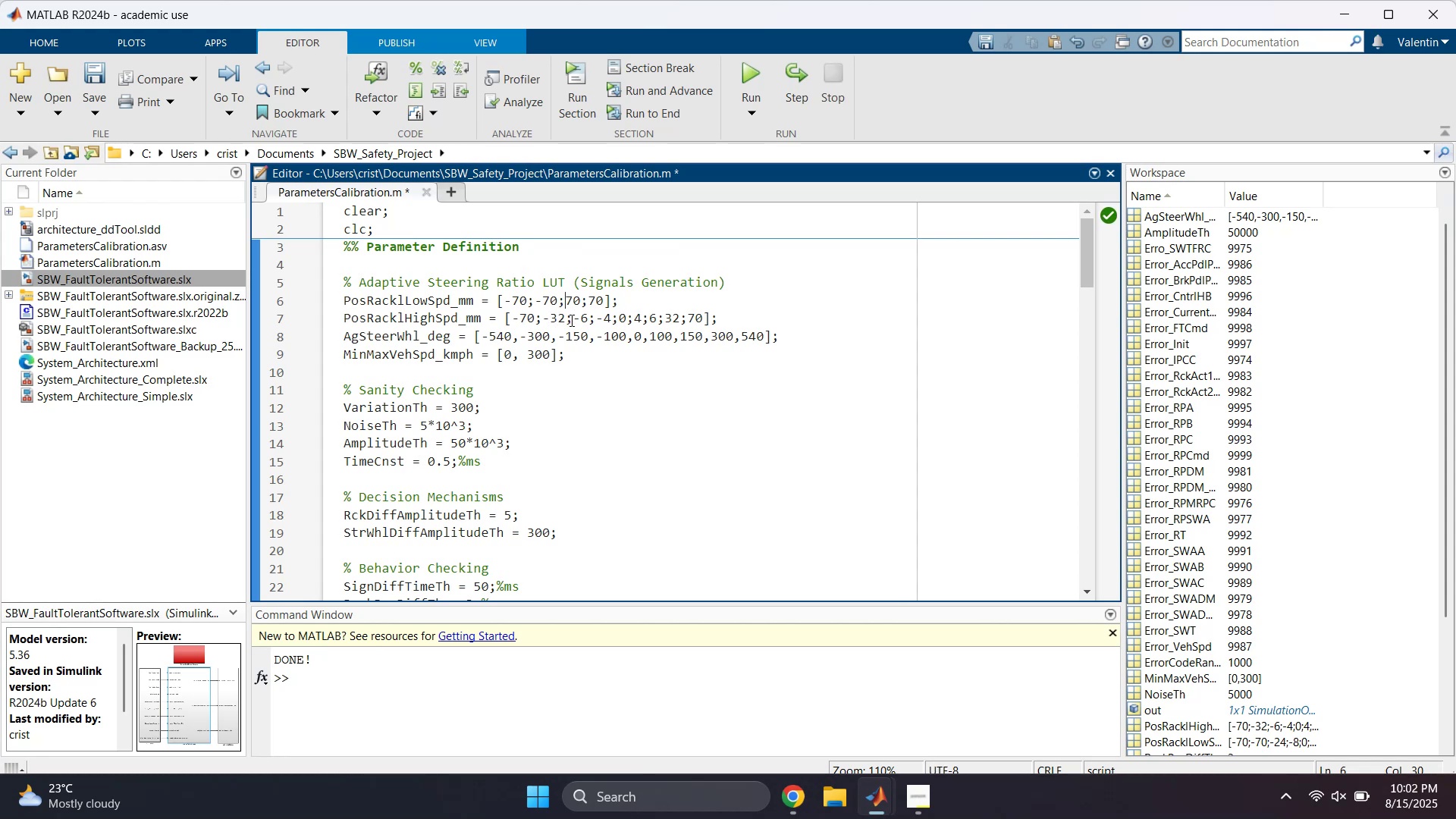 
left_click_drag(start_coordinate=[571, 320], to_coordinate=[658, 324])
 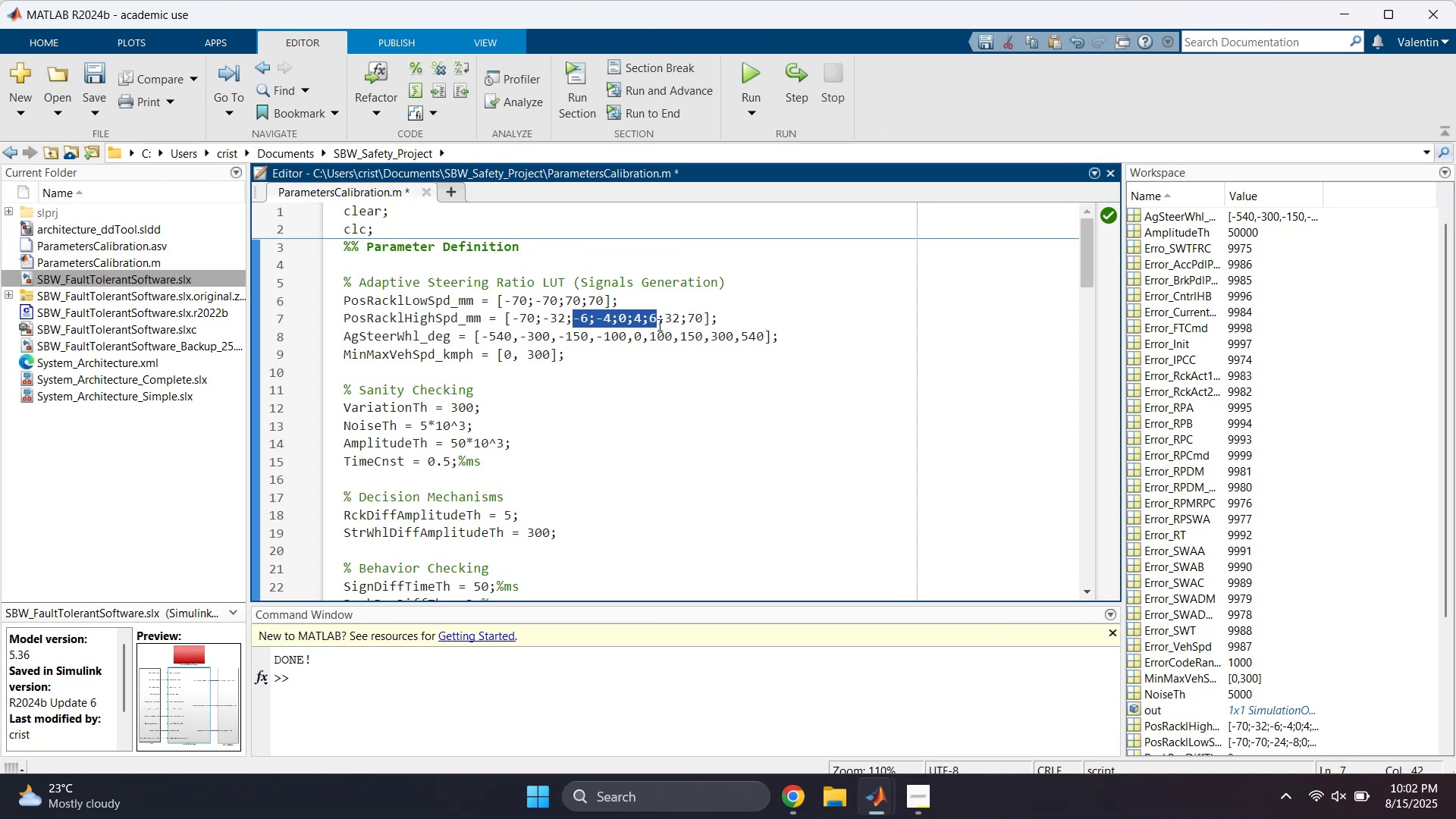 
key(Backspace)
 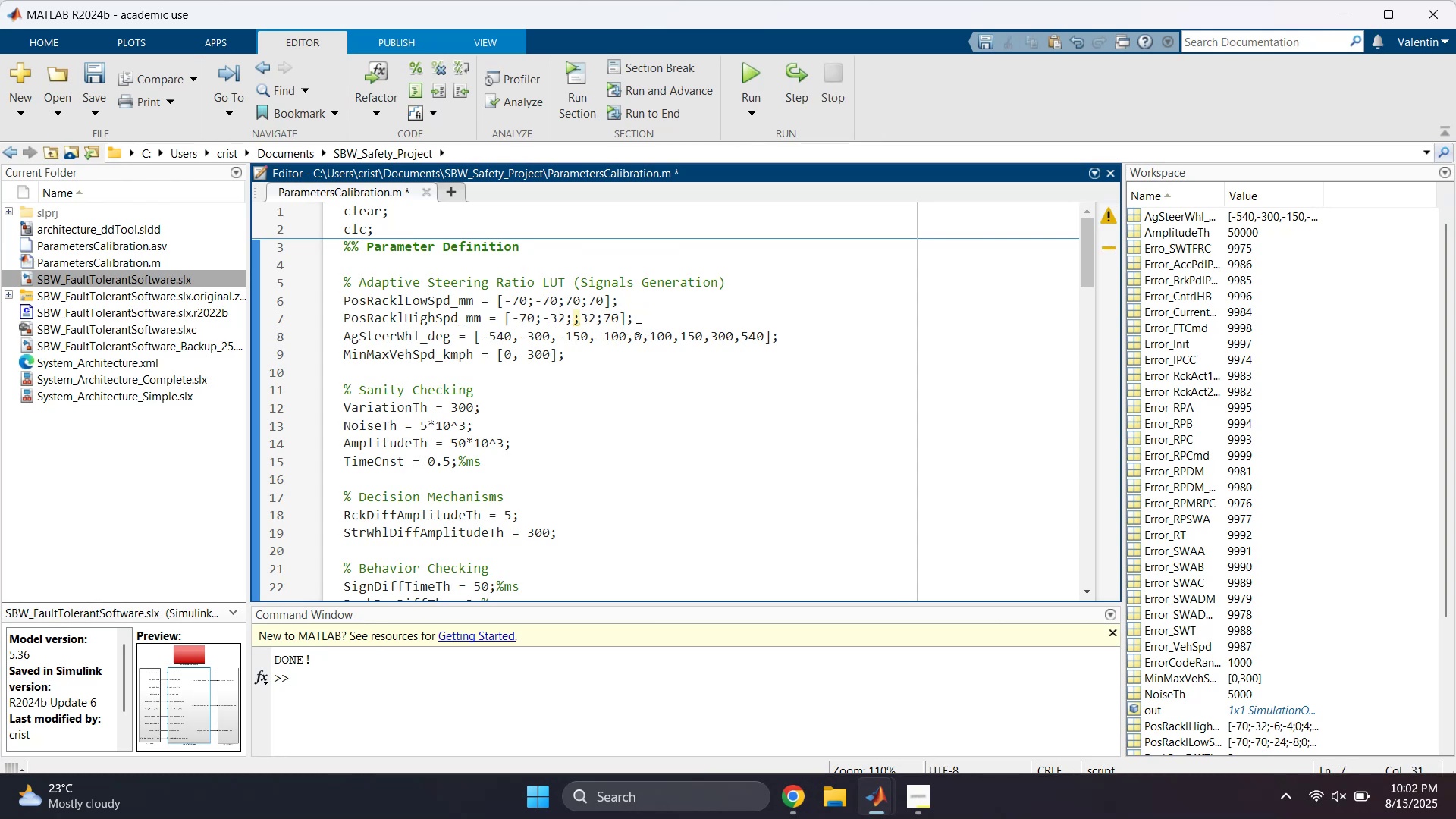 
key(Backspace)
 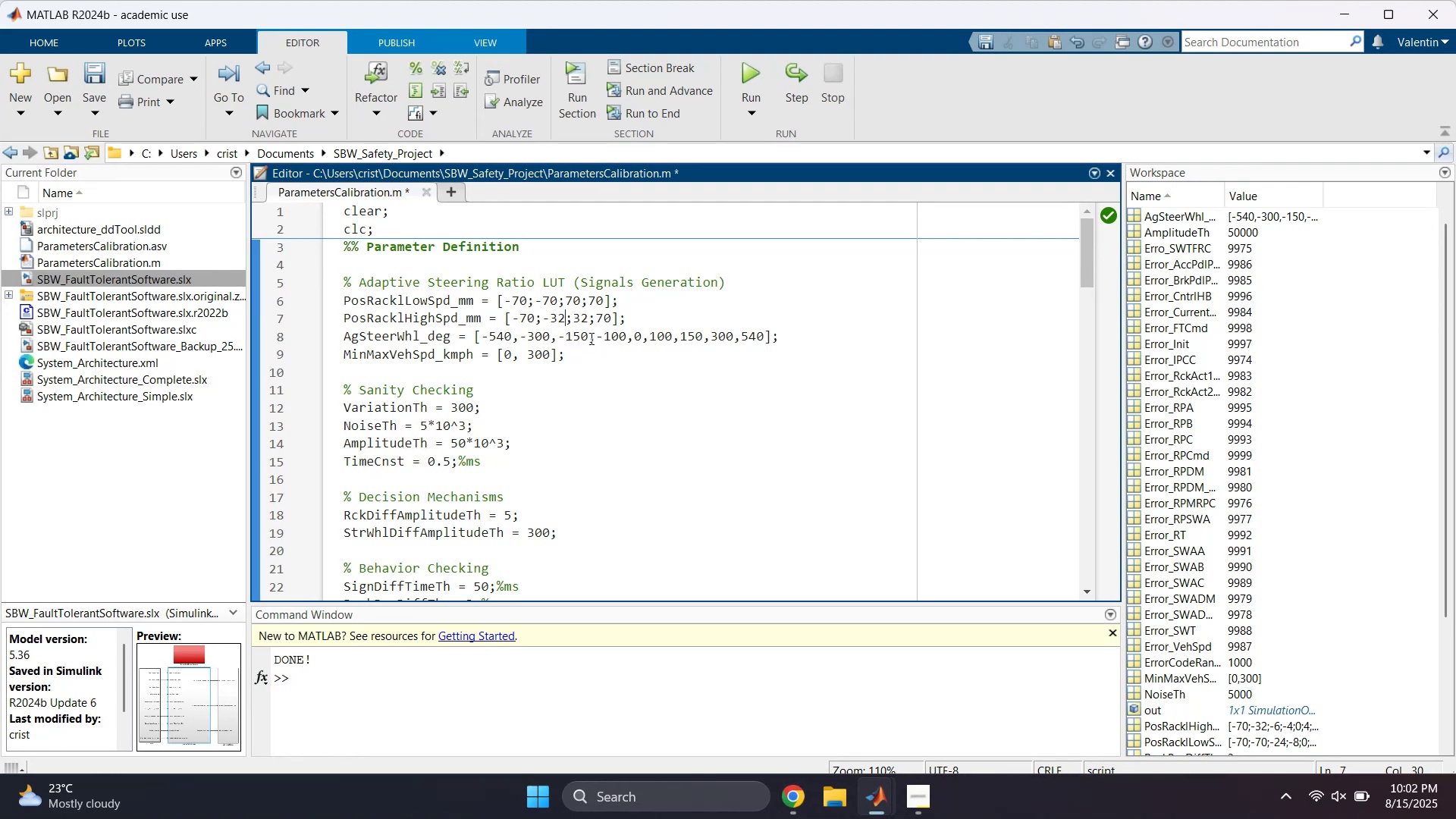 
wait(6.53)
 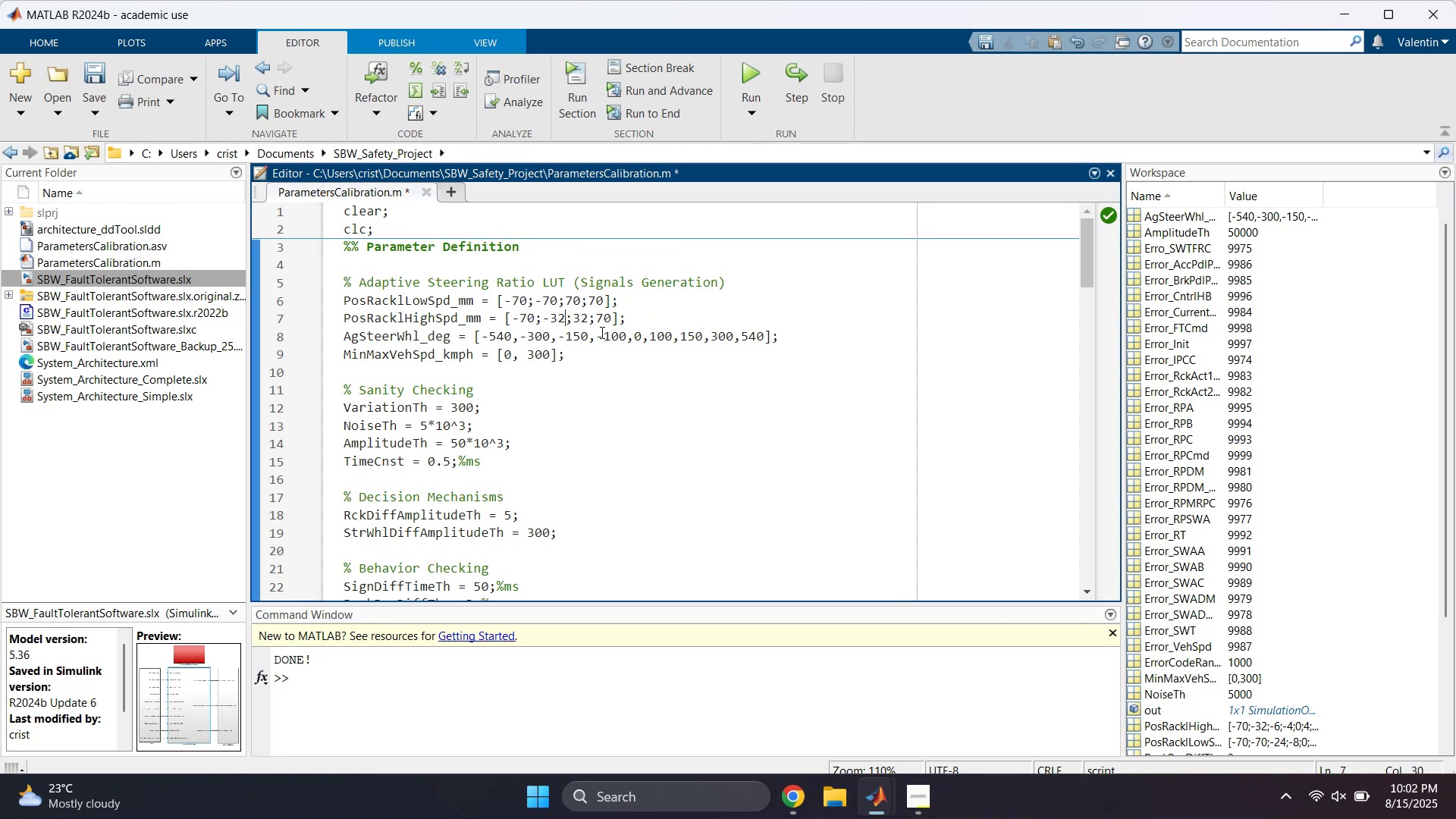 
left_click_drag(start_coordinate=[557, 335], to_coordinate=[701, 340])
 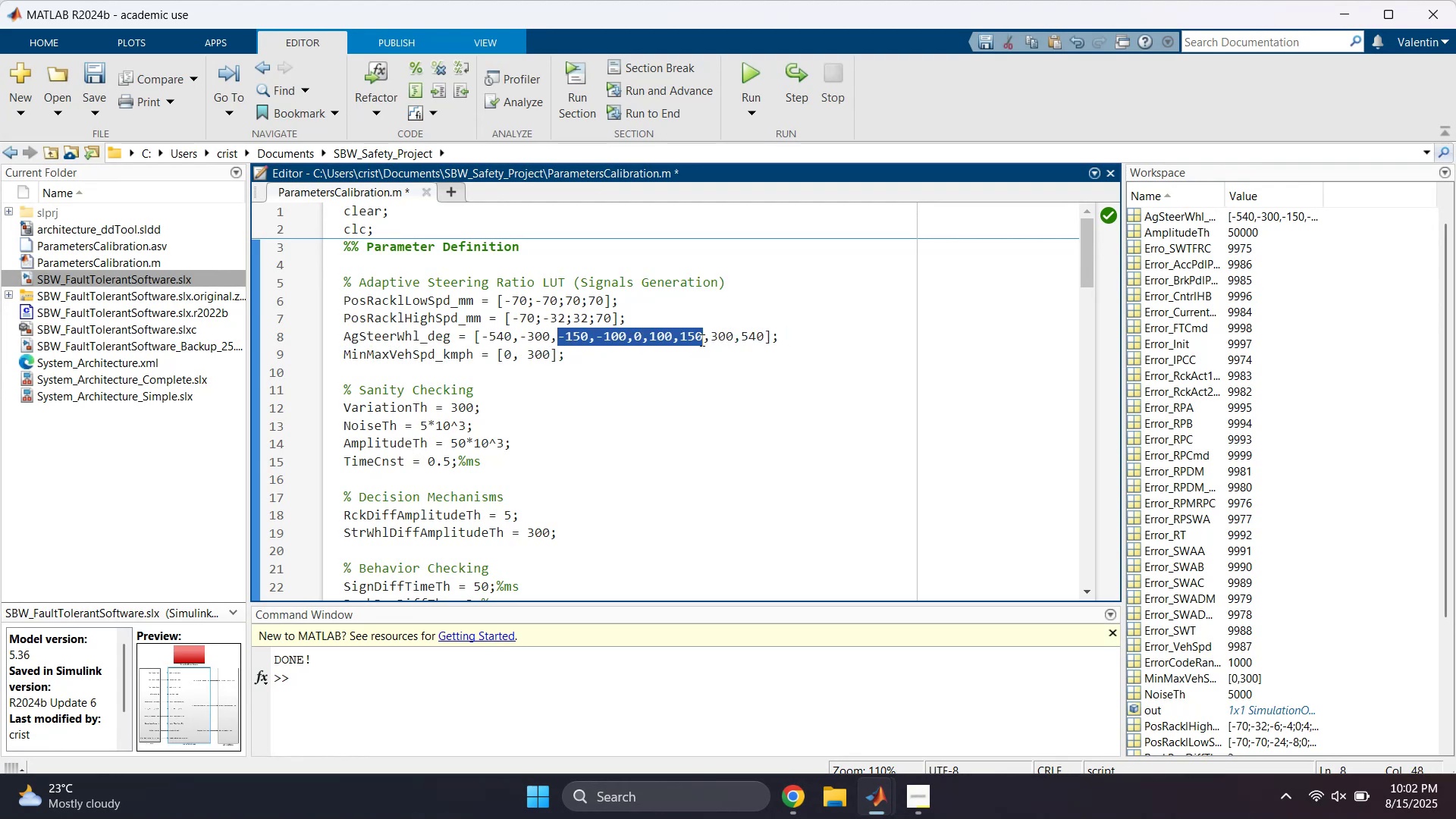 
key(Backspace)
 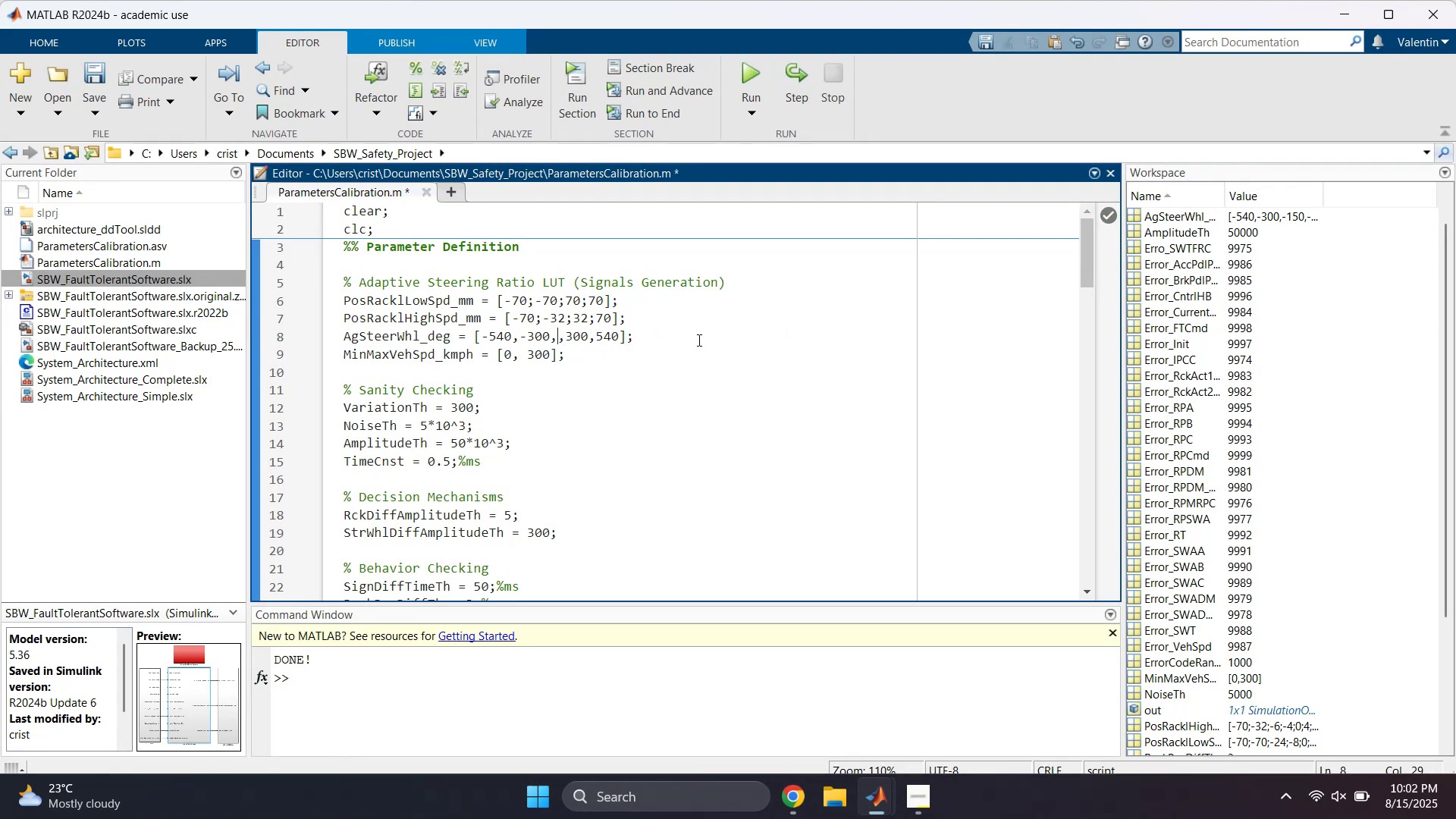 
key(Backspace)
 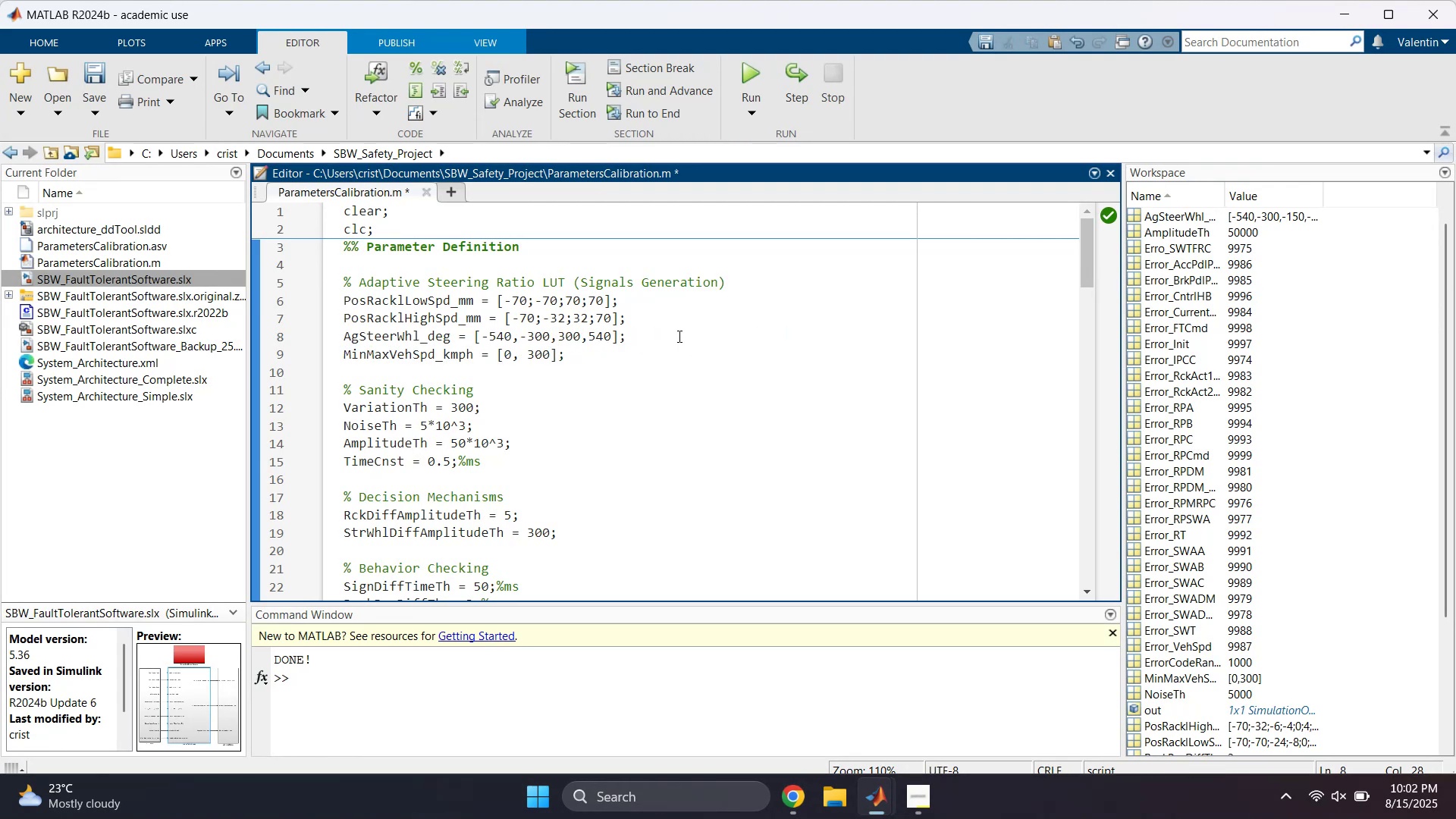 
left_click([678, 335])
 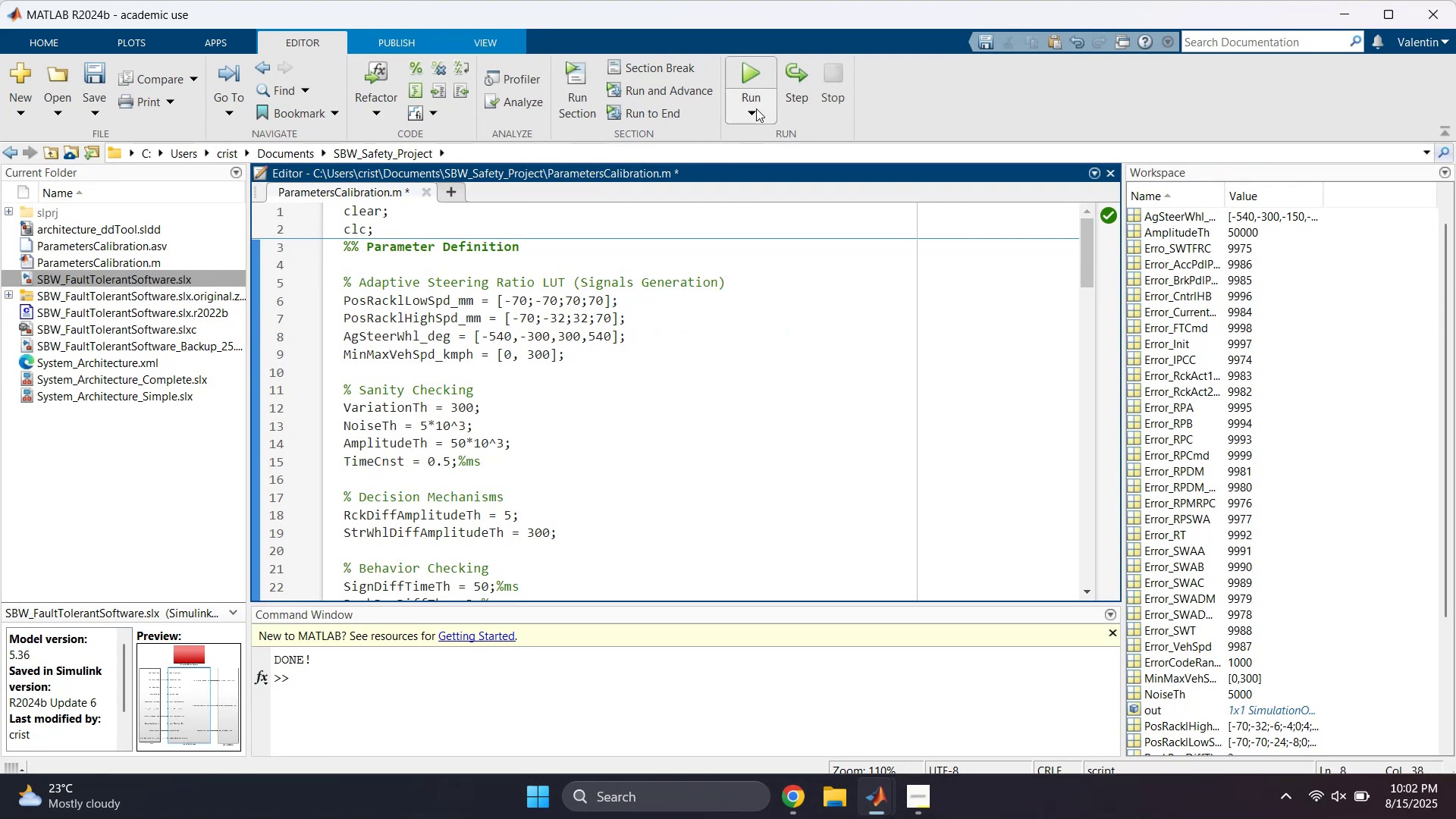 
left_click([745, 72])
 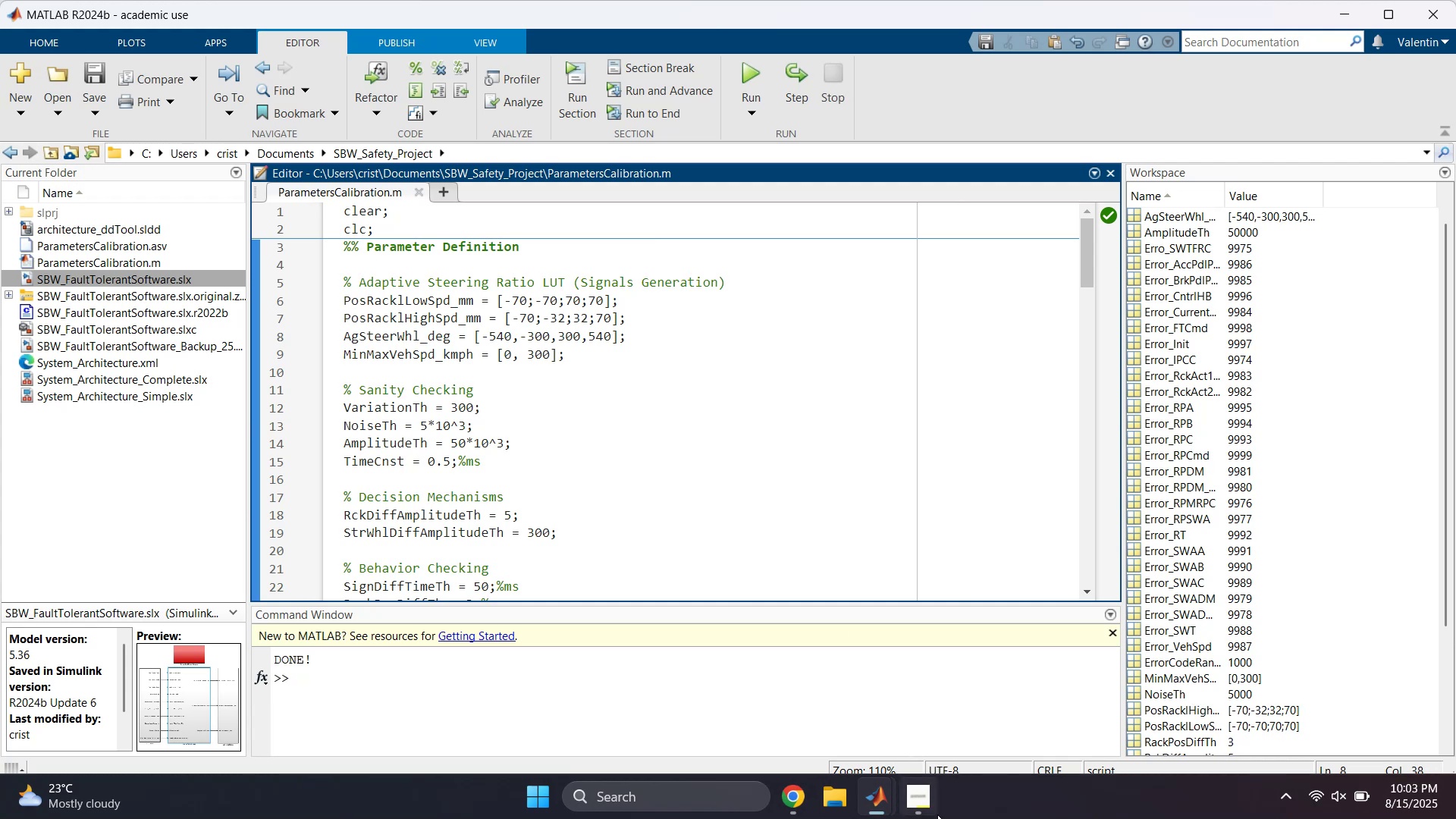 
left_click([880, 799])
 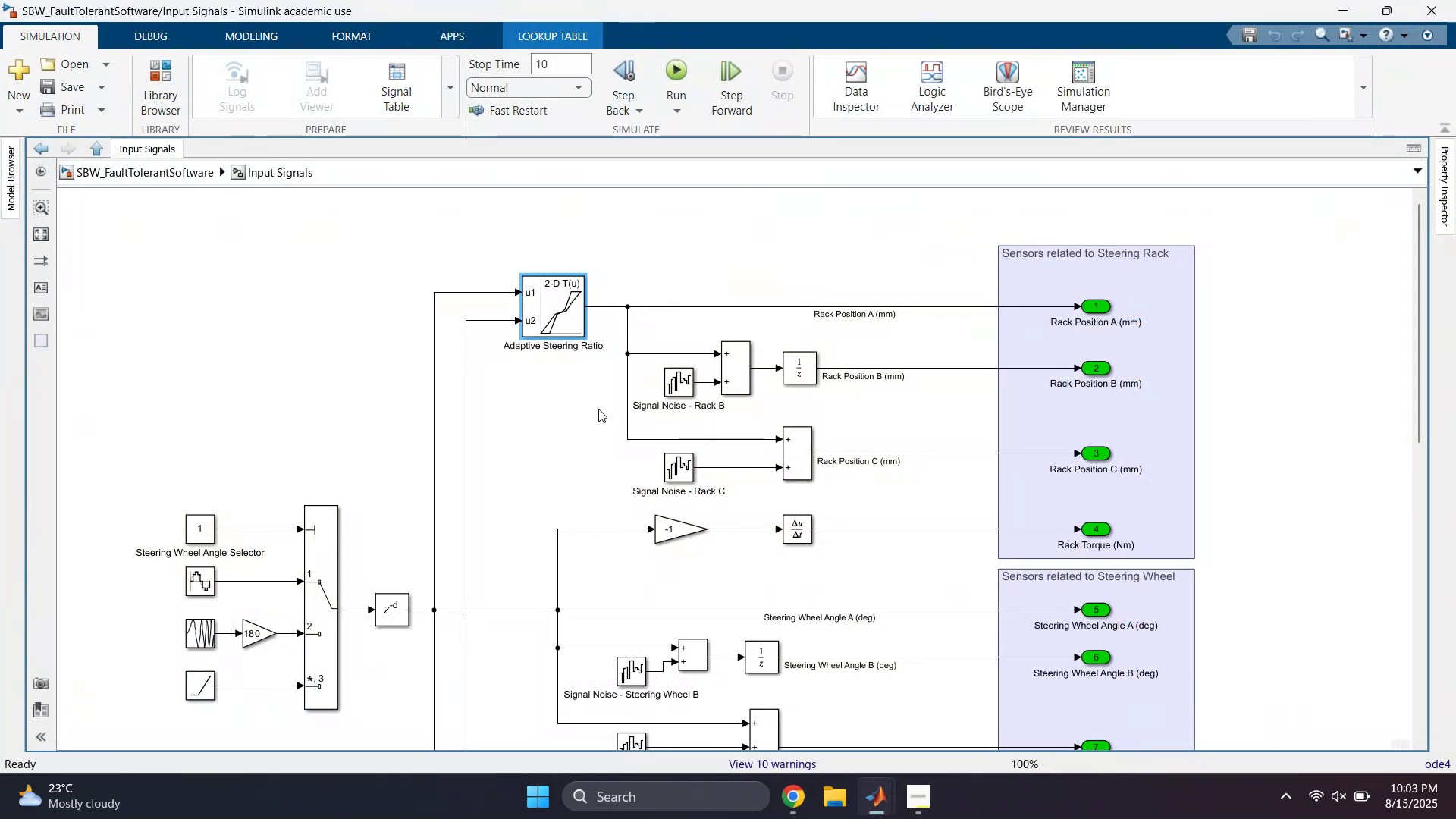 
double_click([557, 323])
 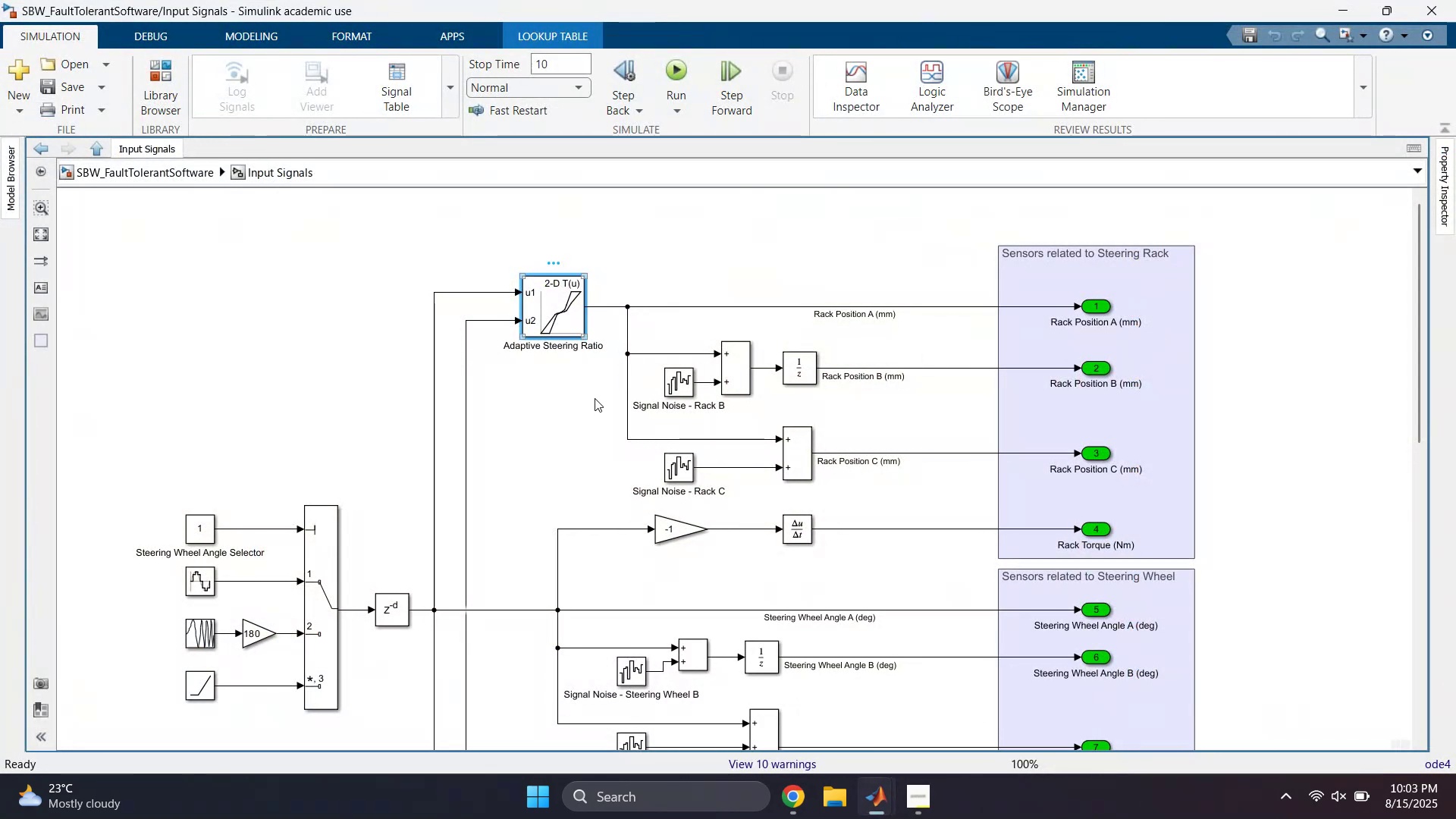 
mouse_move([633, 407])
 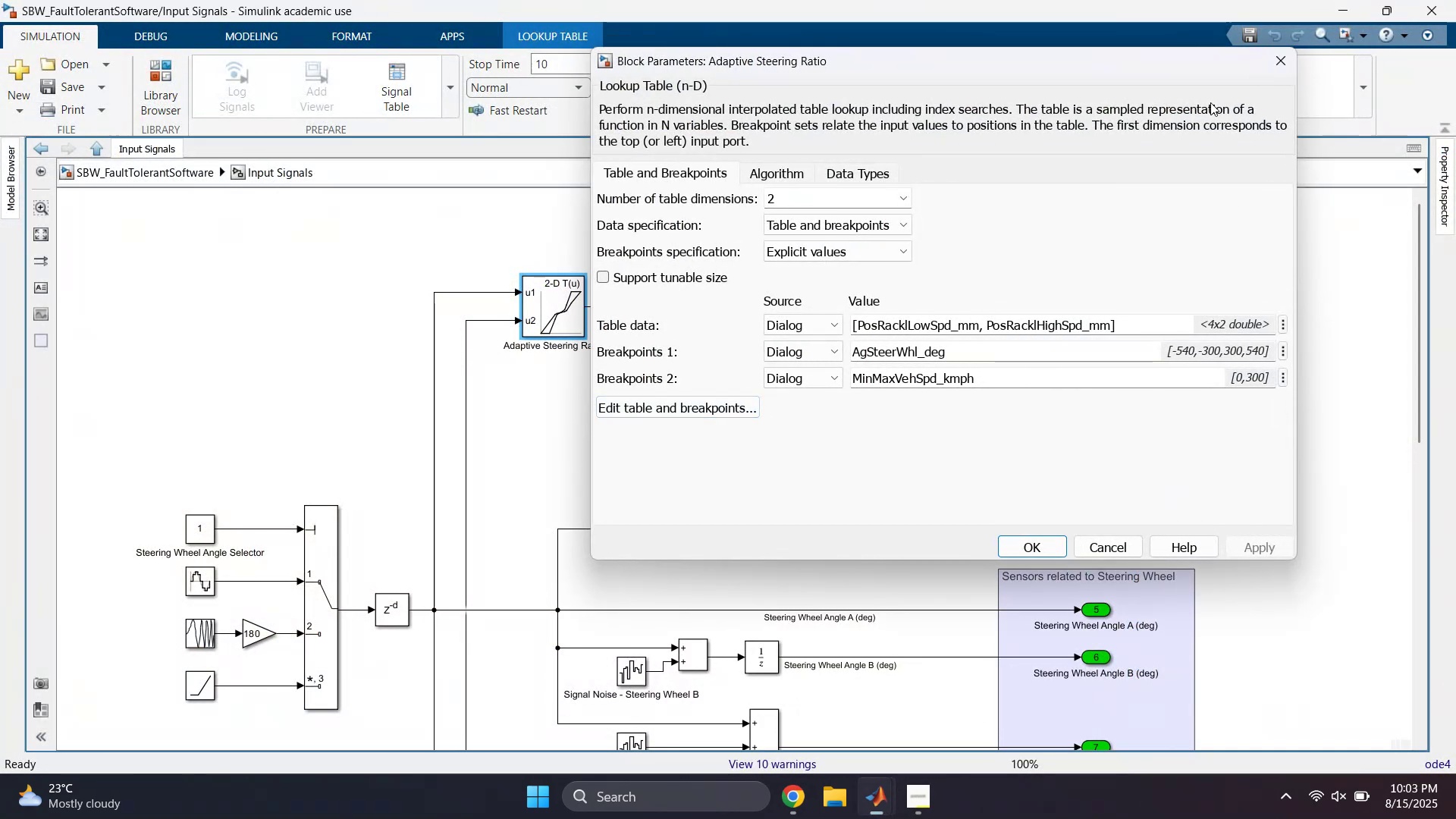 
left_click([849, 253])
 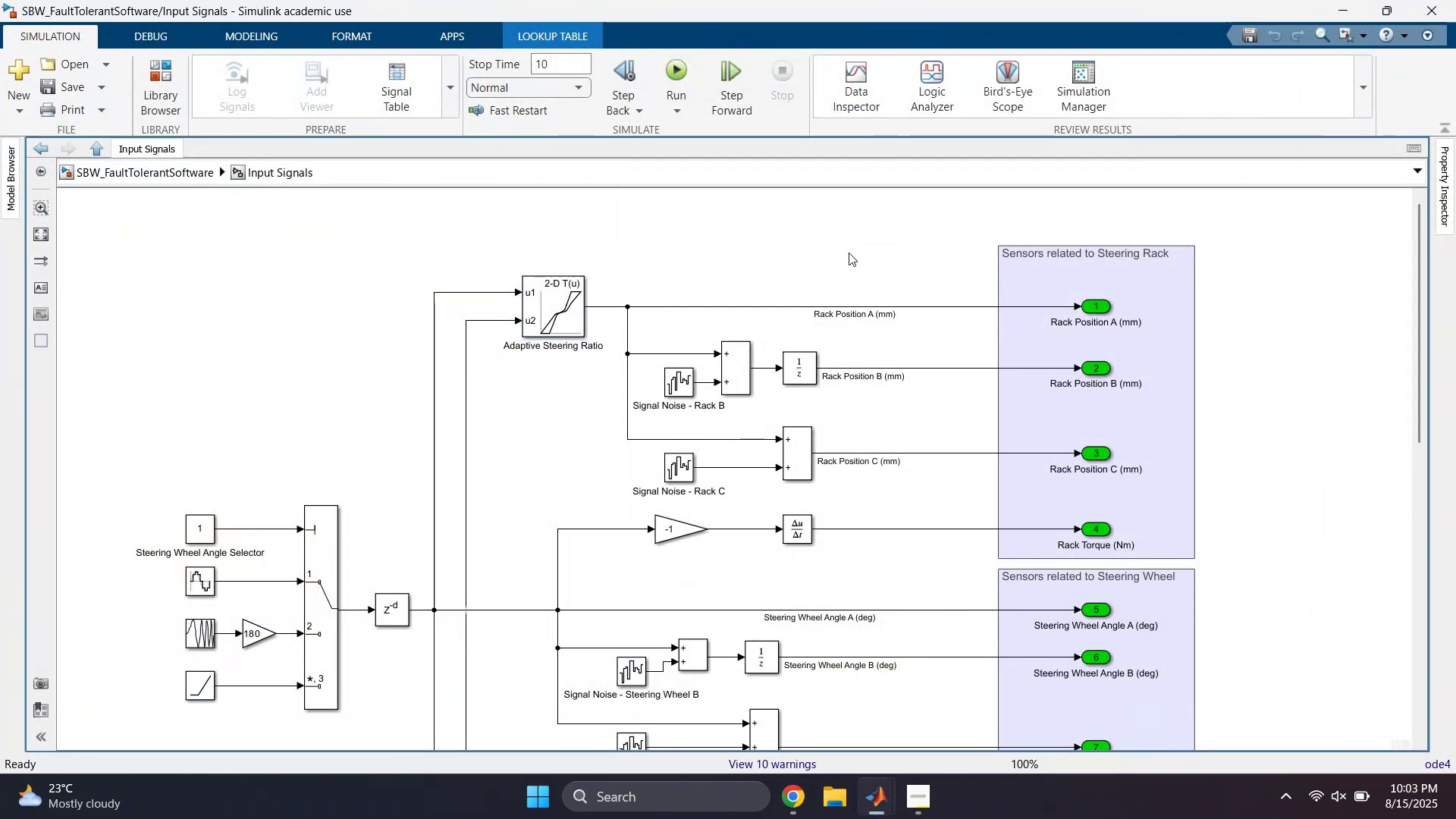 
key(Control+S)
 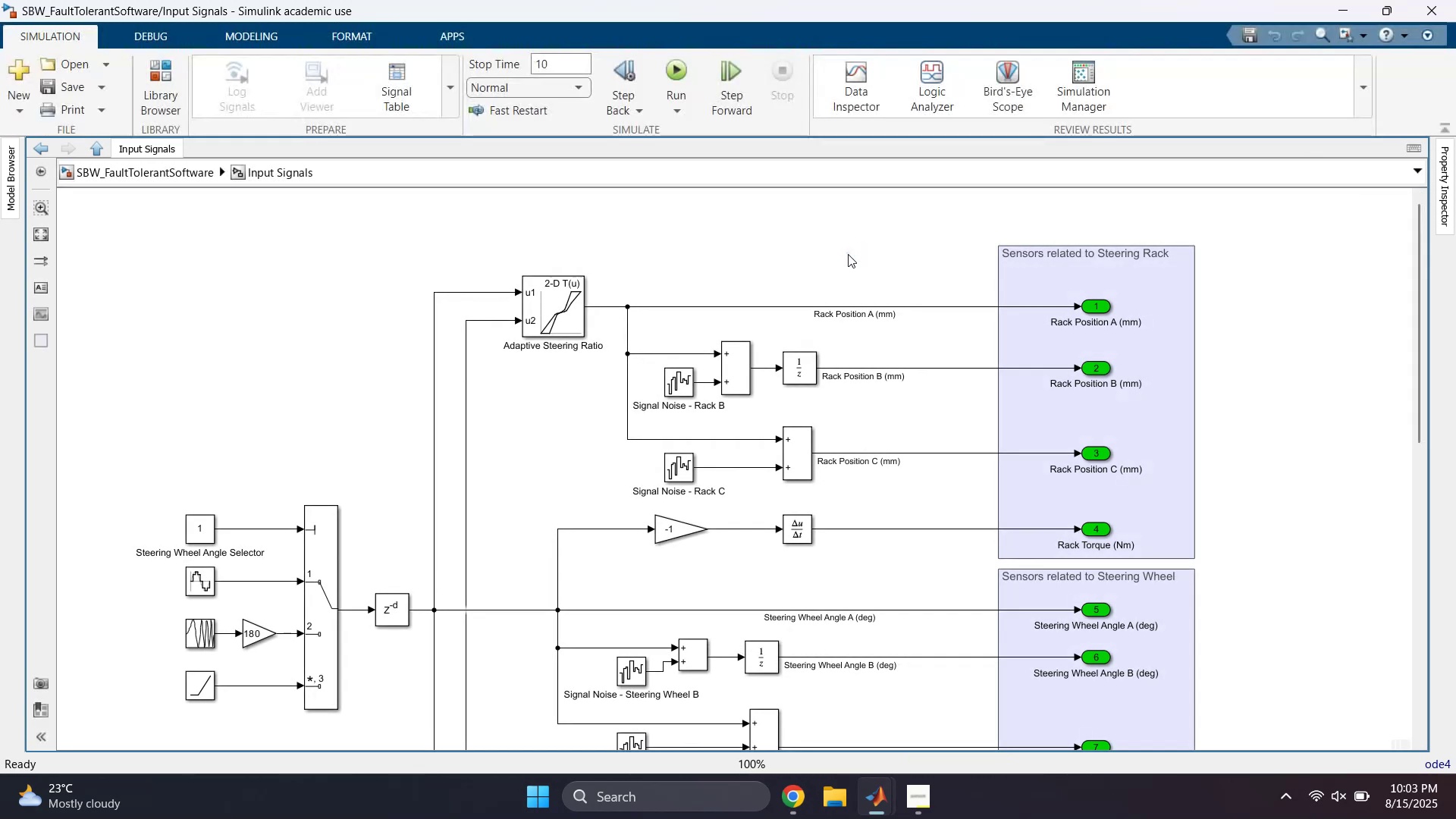 
key(Control+D)
 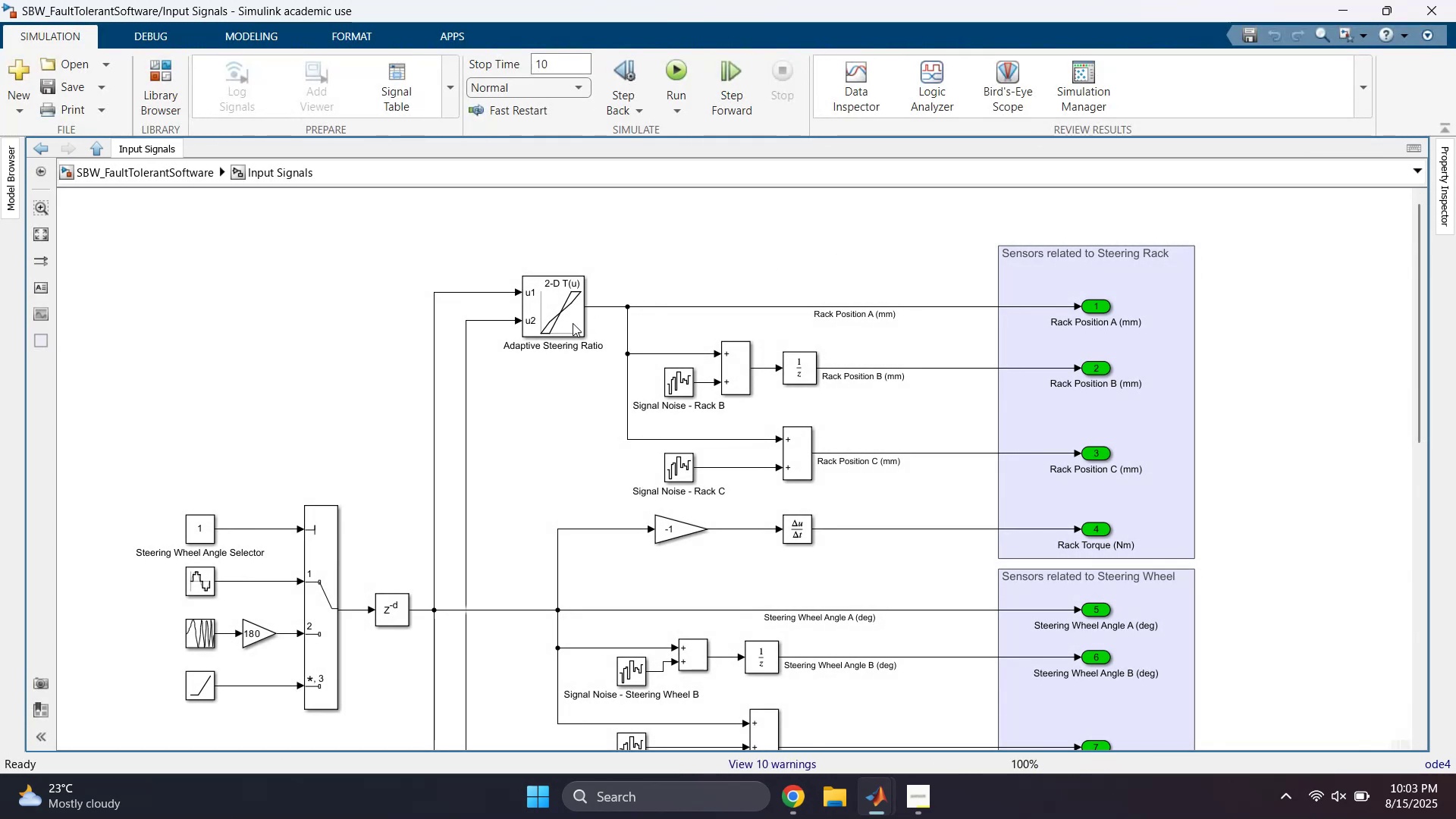 
double_click([573, 323])
 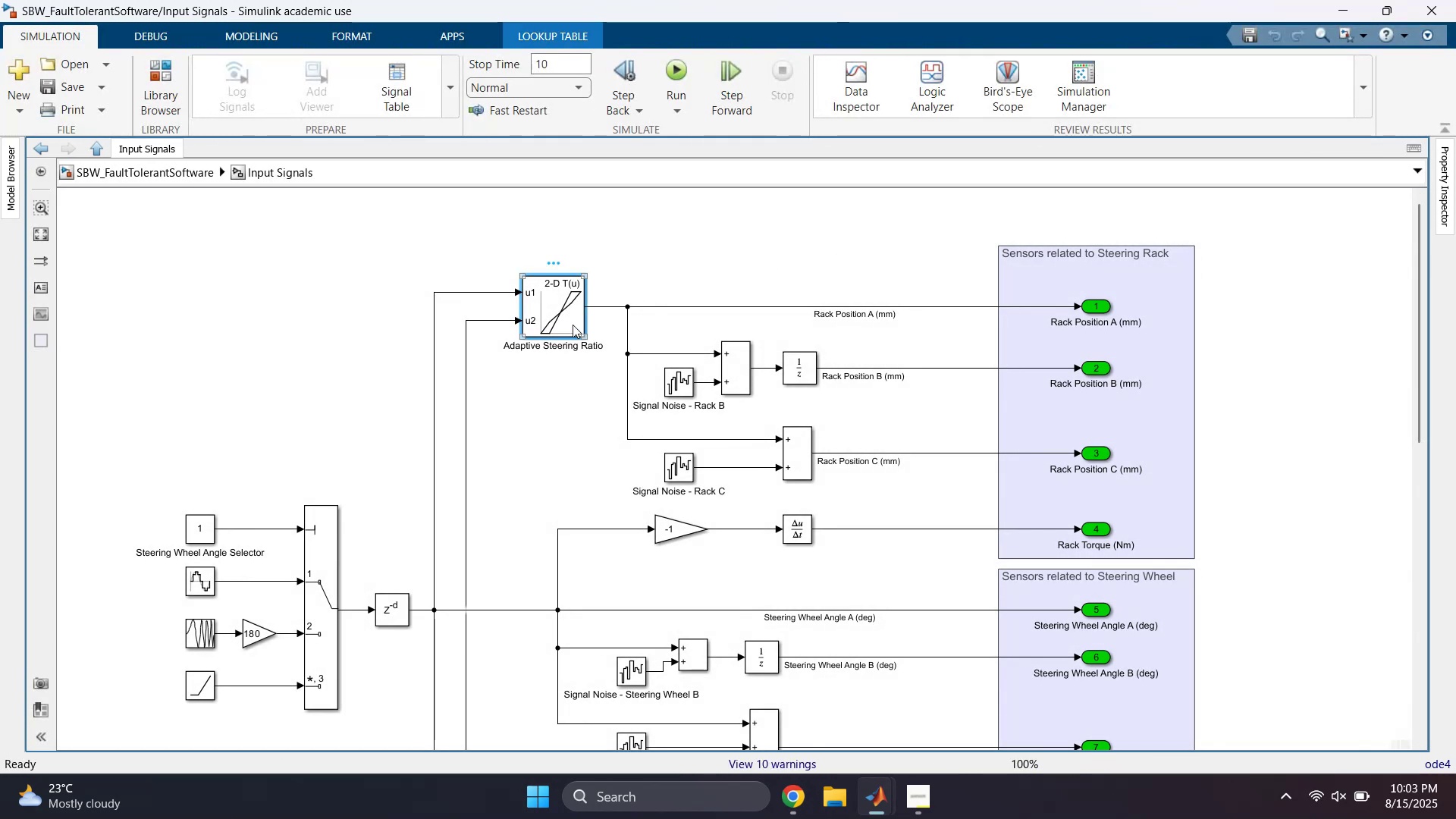 
mouse_move([594, 356])
 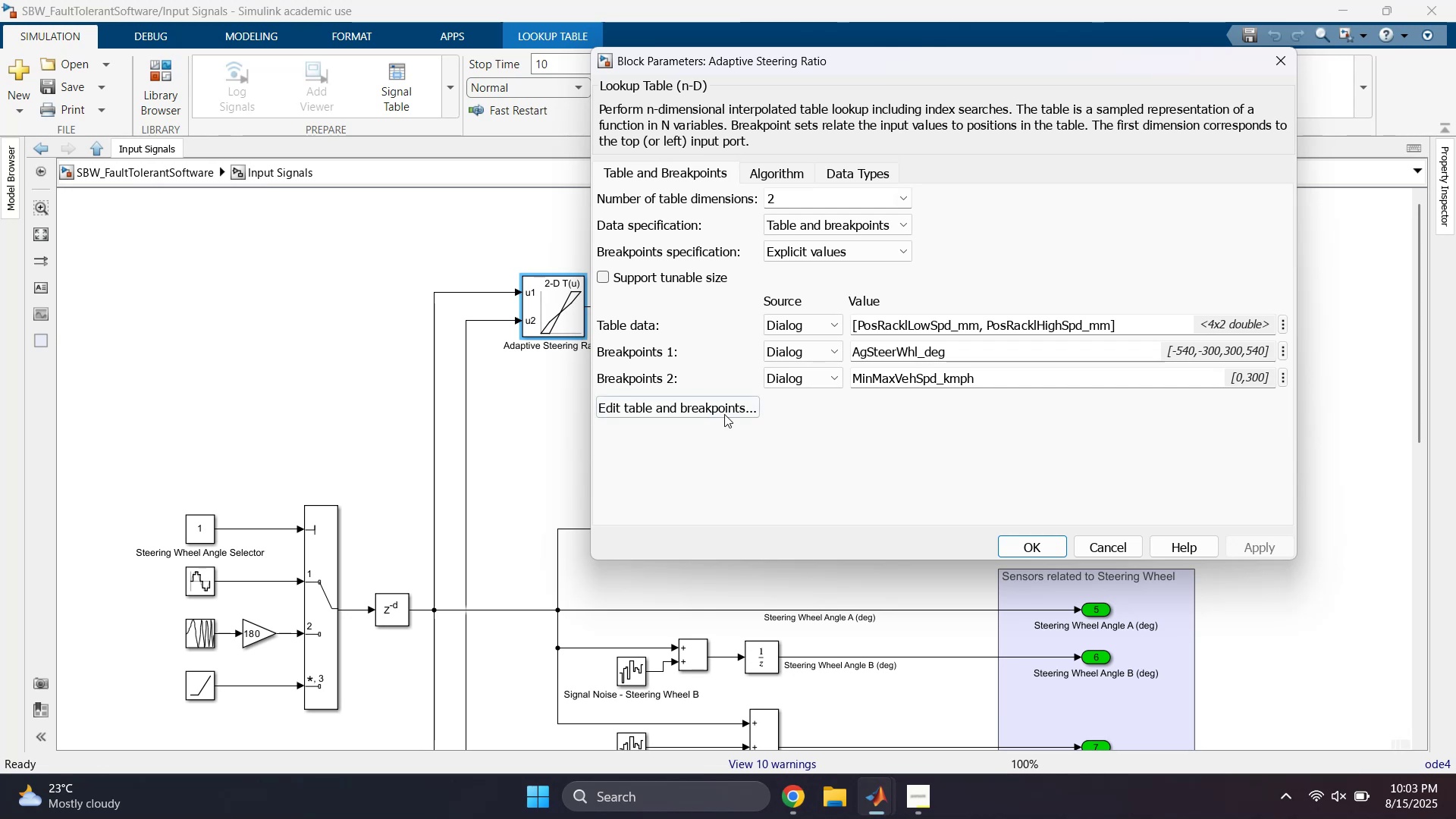 
left_click([723, 413])
 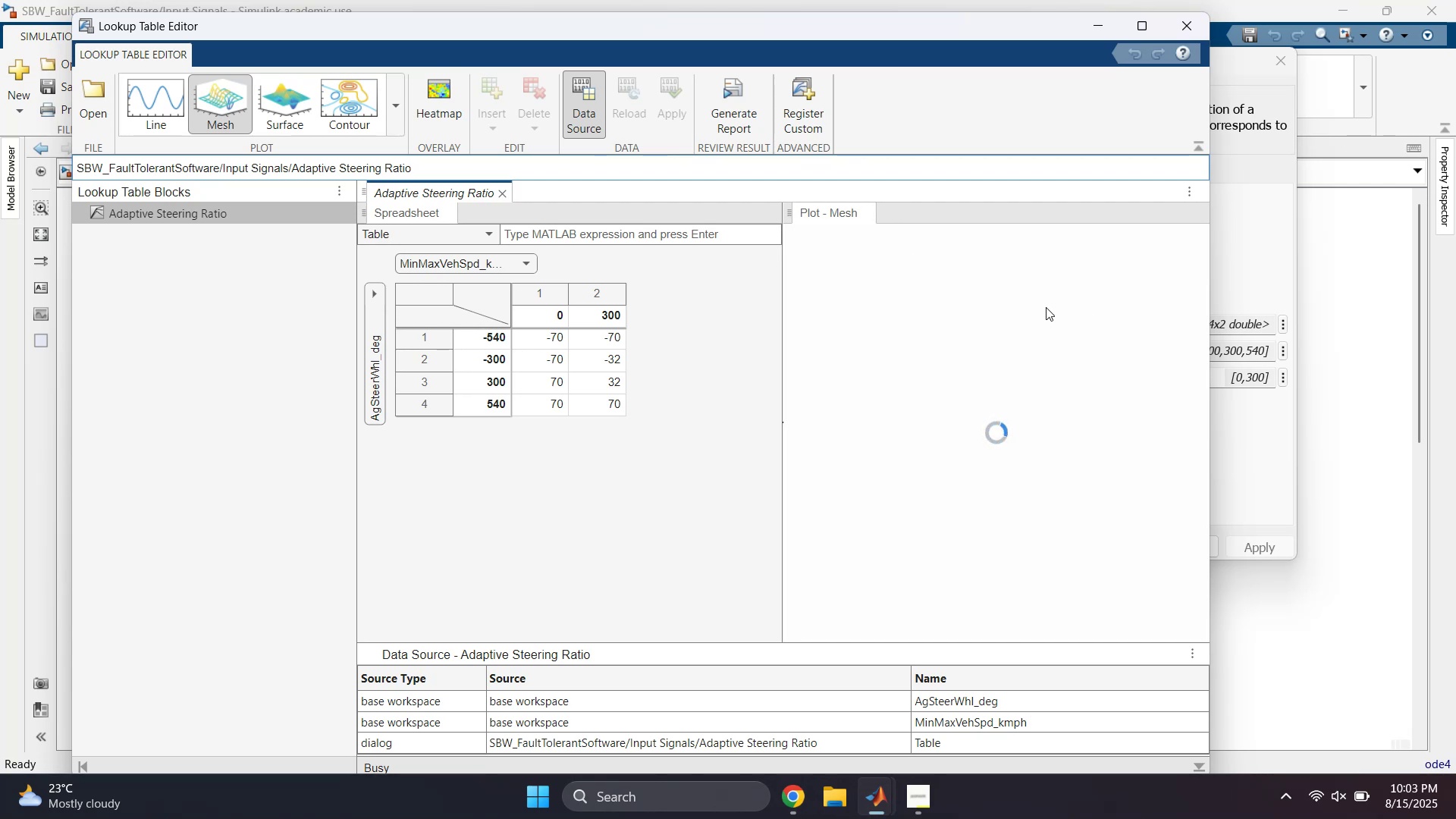 
wait(22.5)
 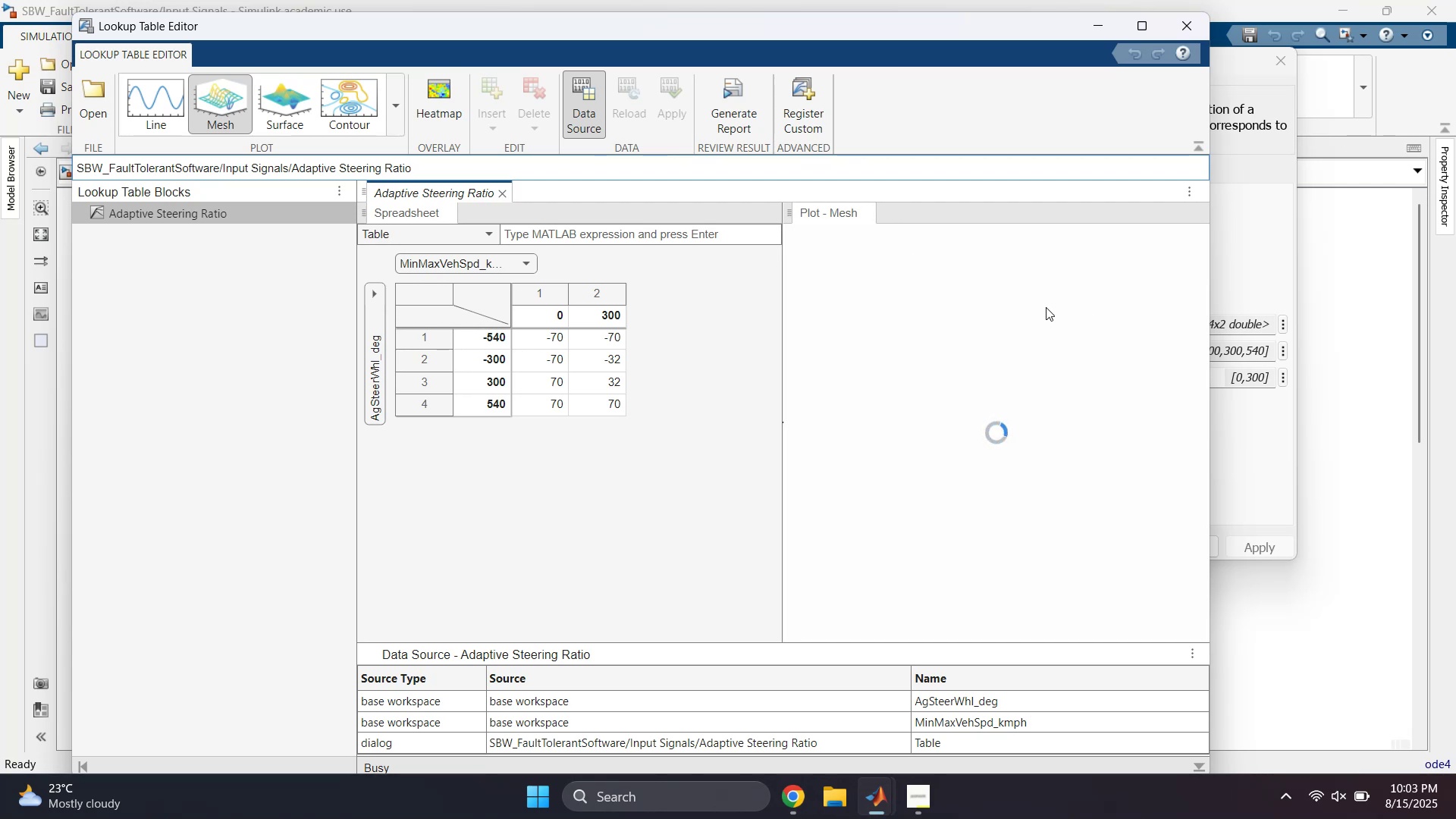 
double_click([961, 25])
 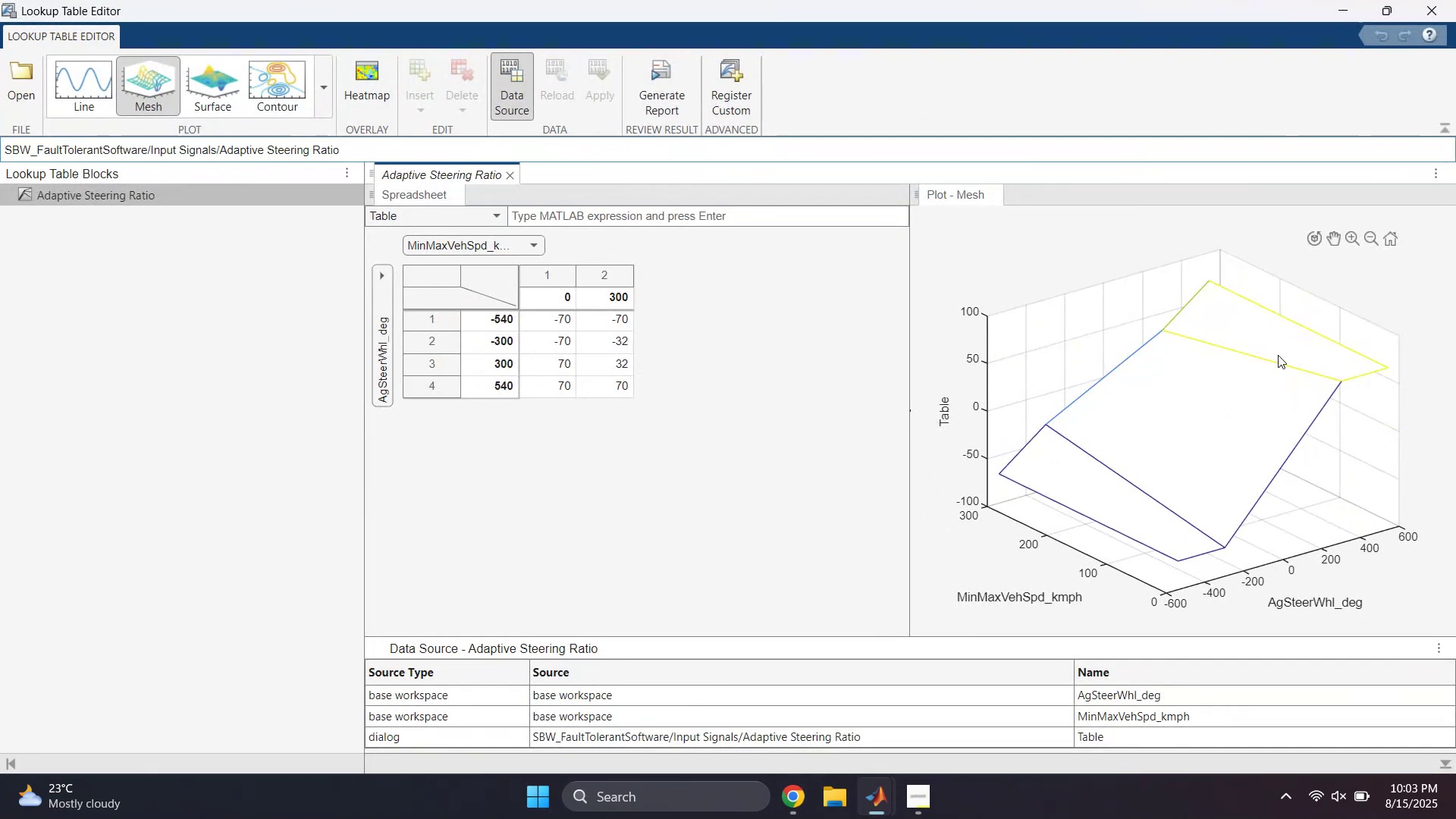 
left_click([1310, 241])
 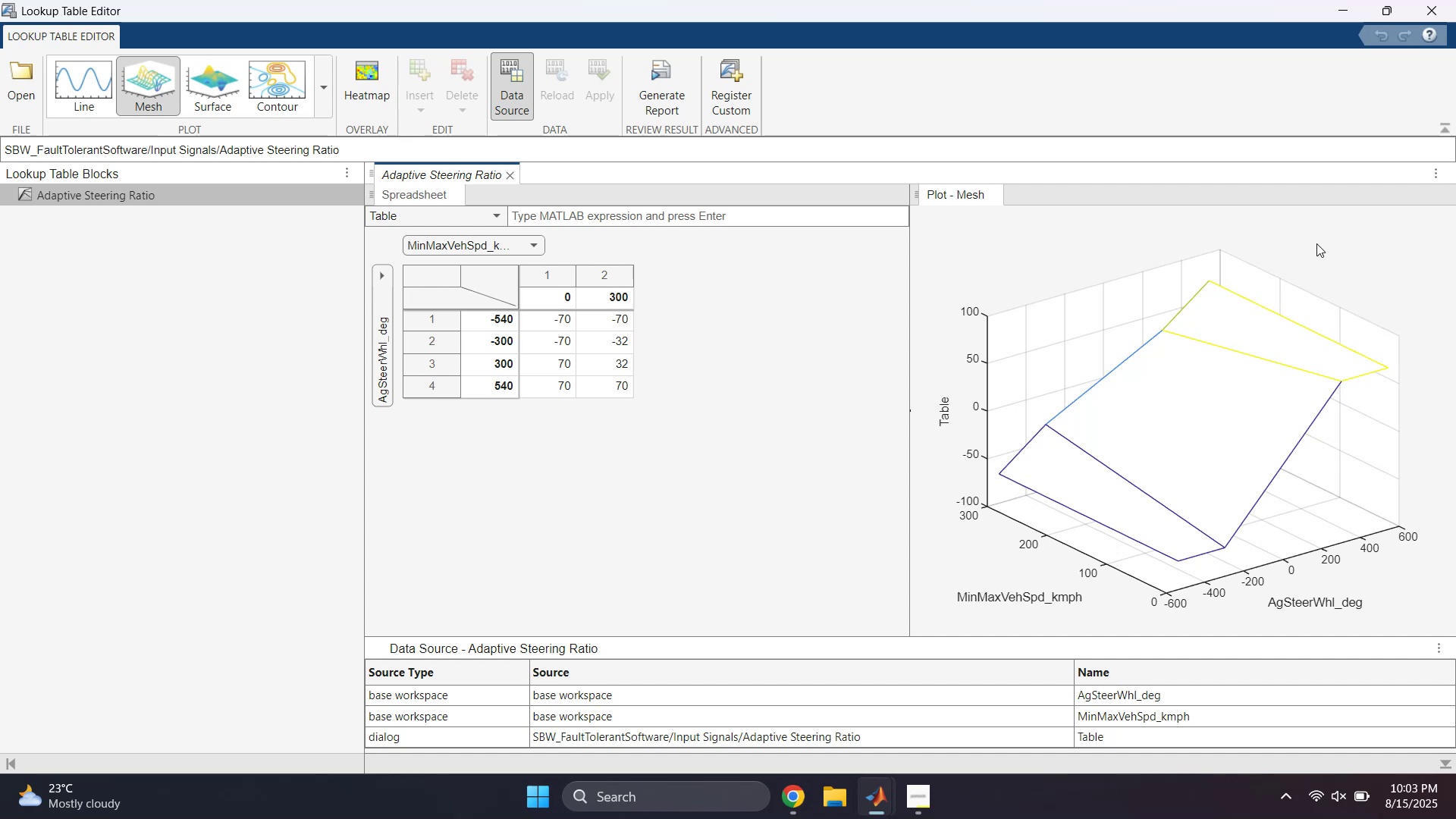 
left_click([1317, 237])
 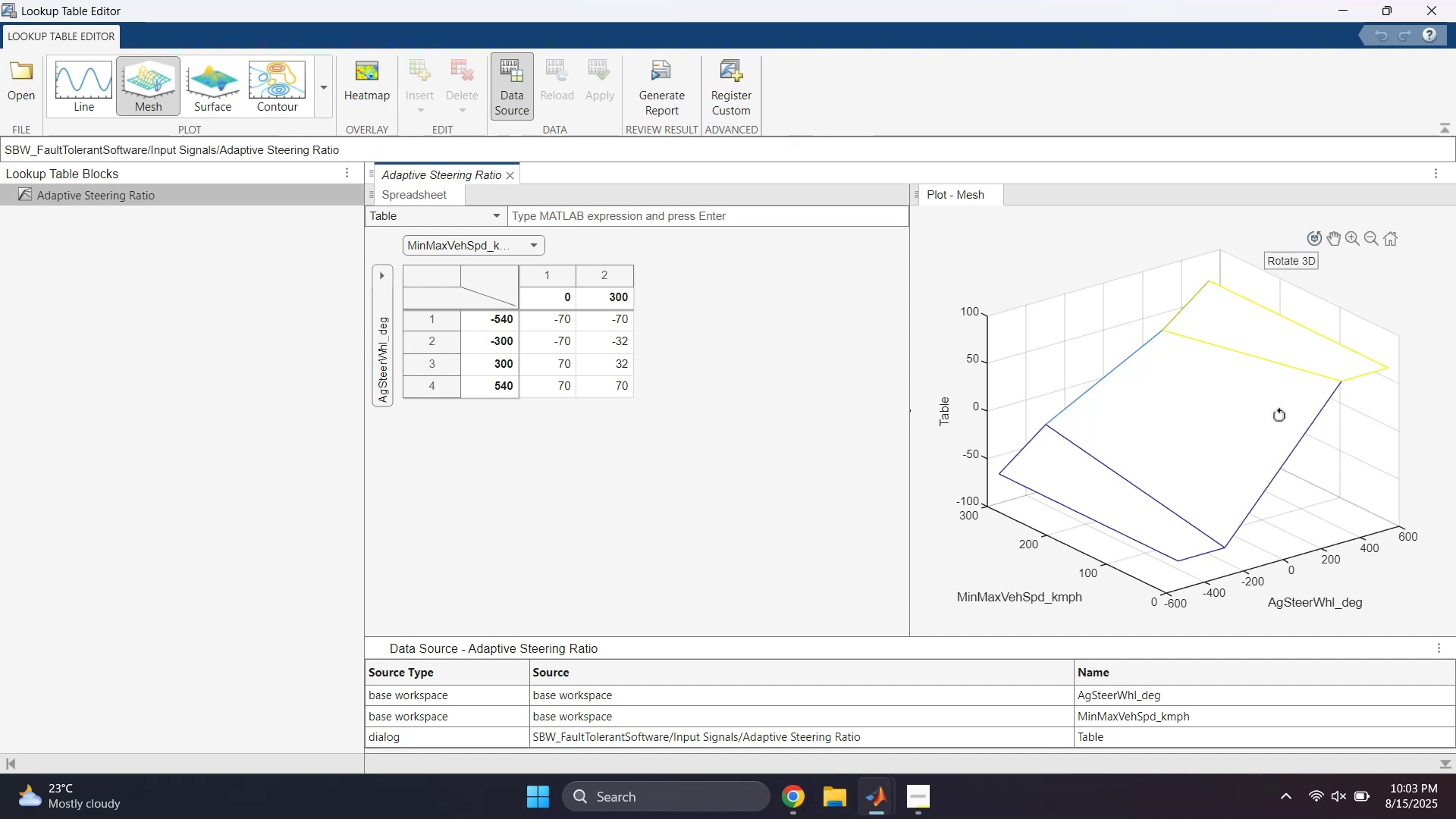 
left_click_drag(start_coordinate=[1278, 415], to_coordinate=[1244, 406])
 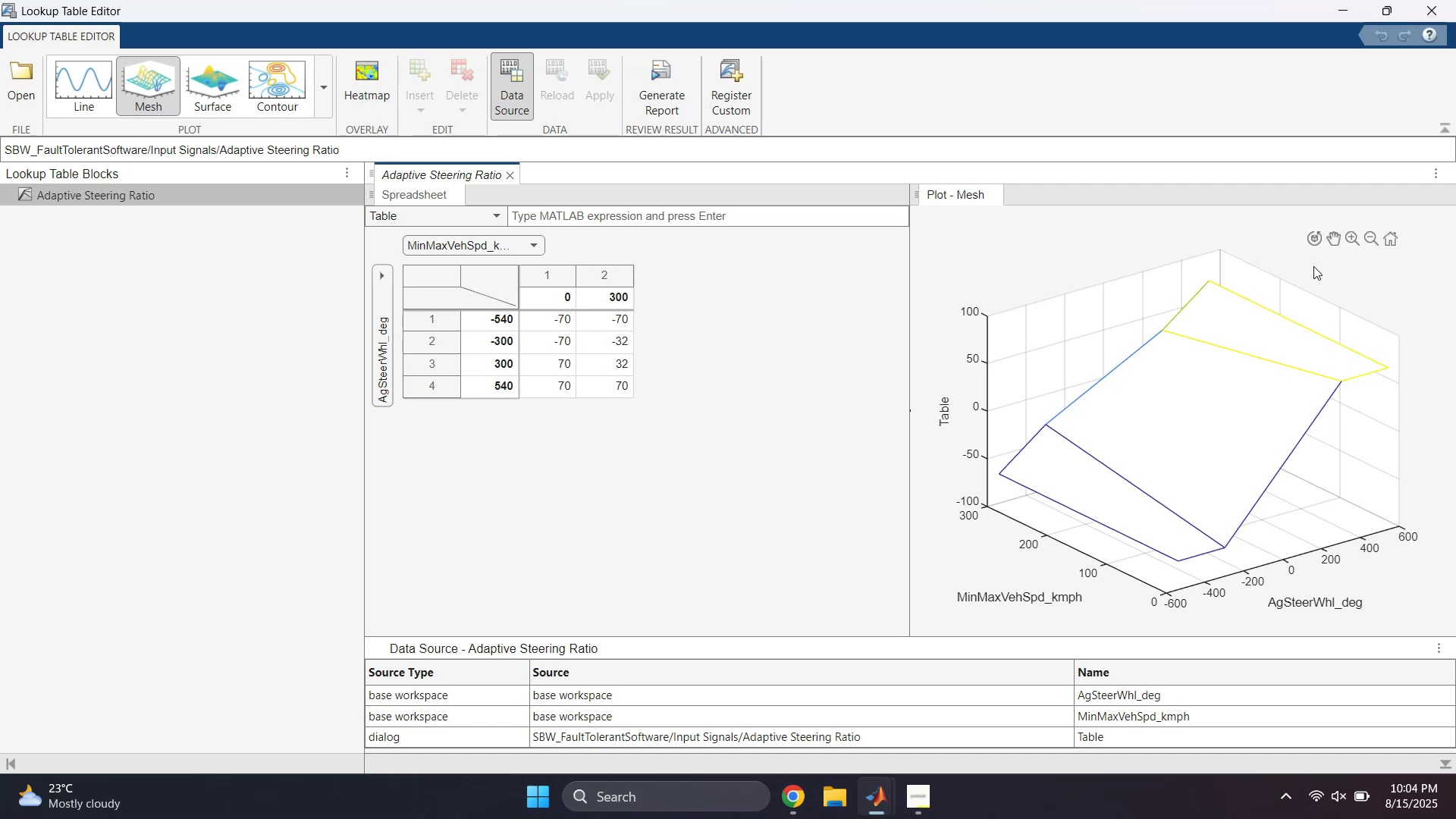 
wait(16.87)
 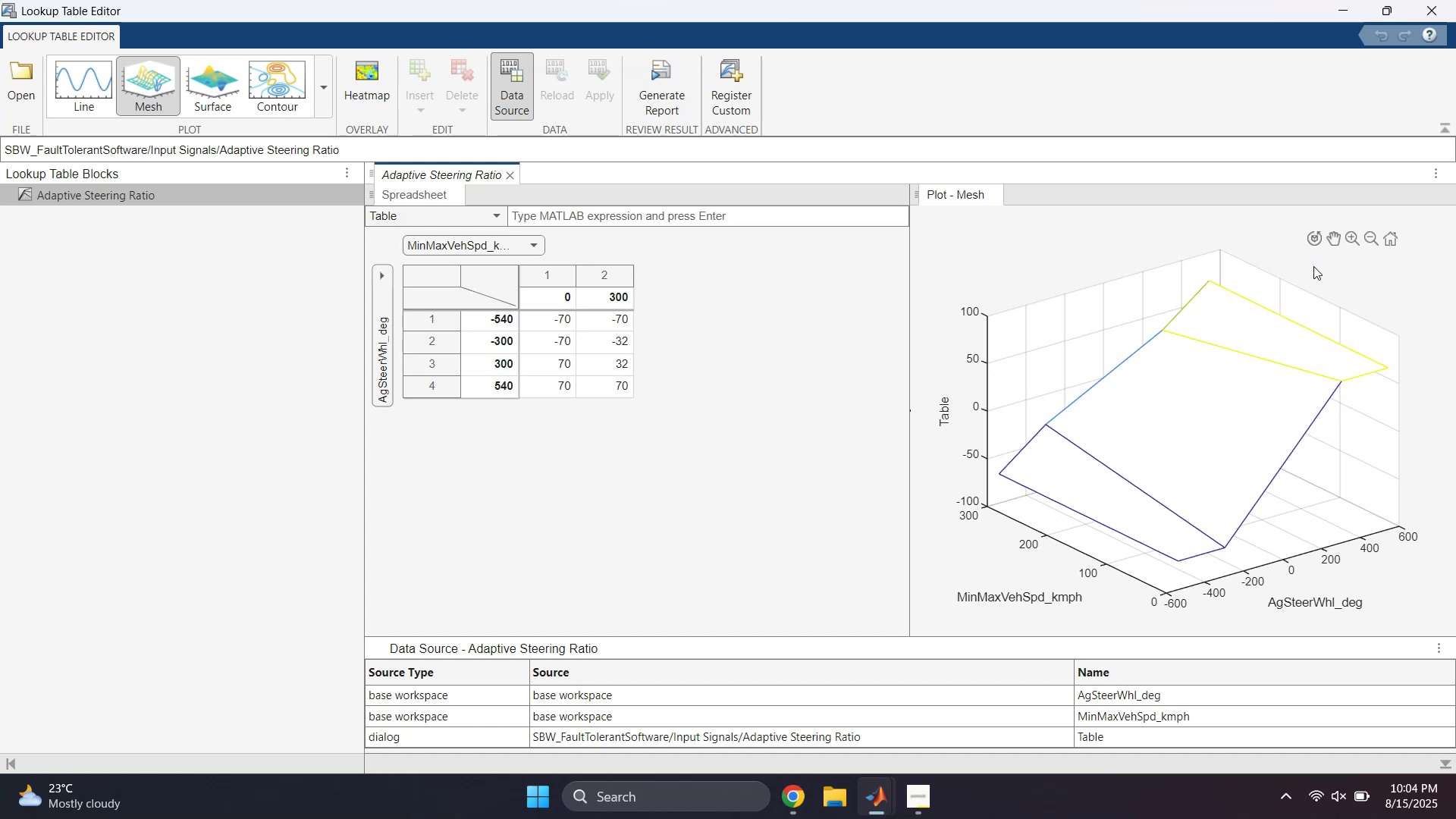 
left_click([1316, 240])
 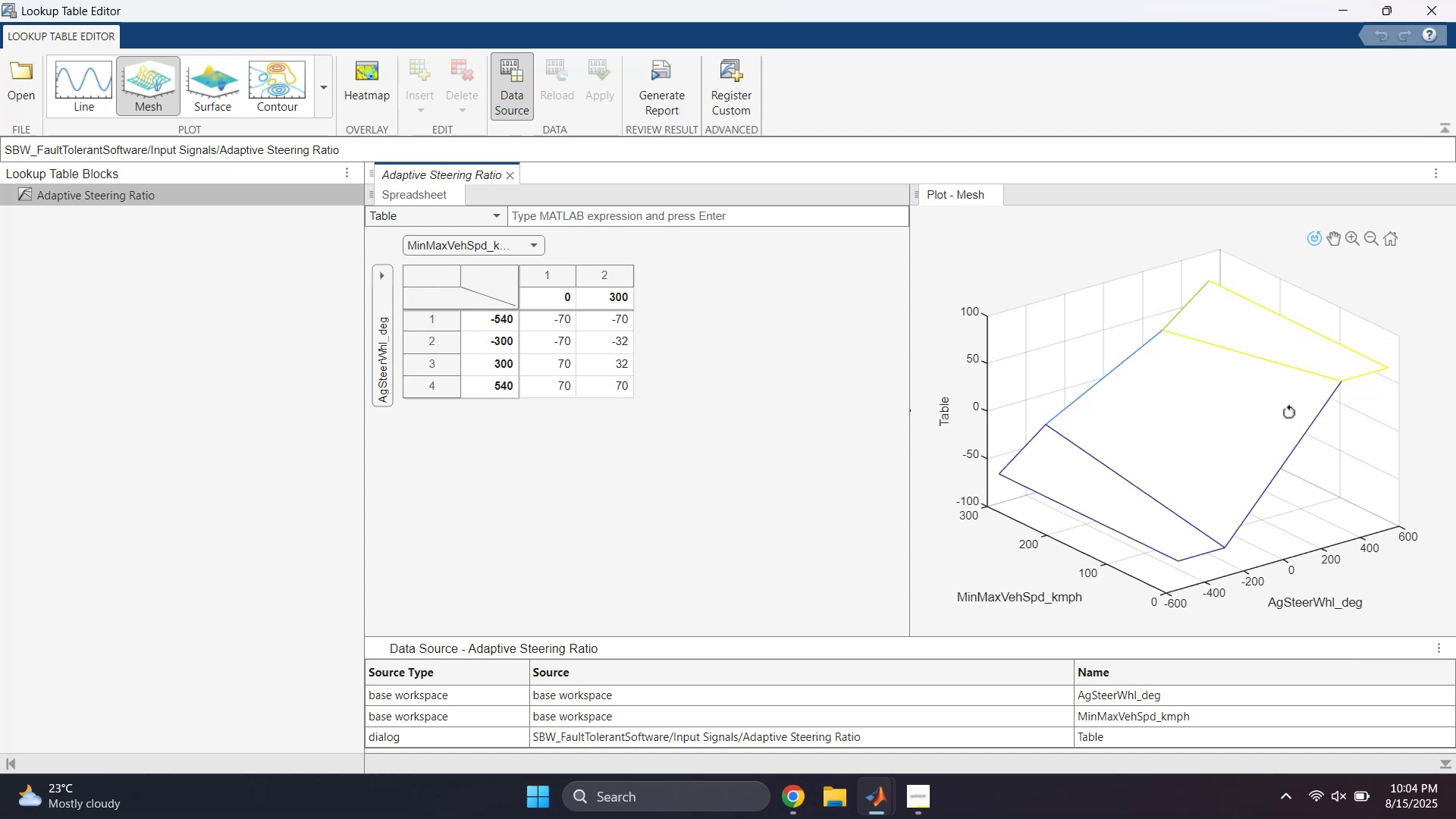 
left_click_drag(start_coordinate=[1275, 438], to_coordinate=[1294, 403])
 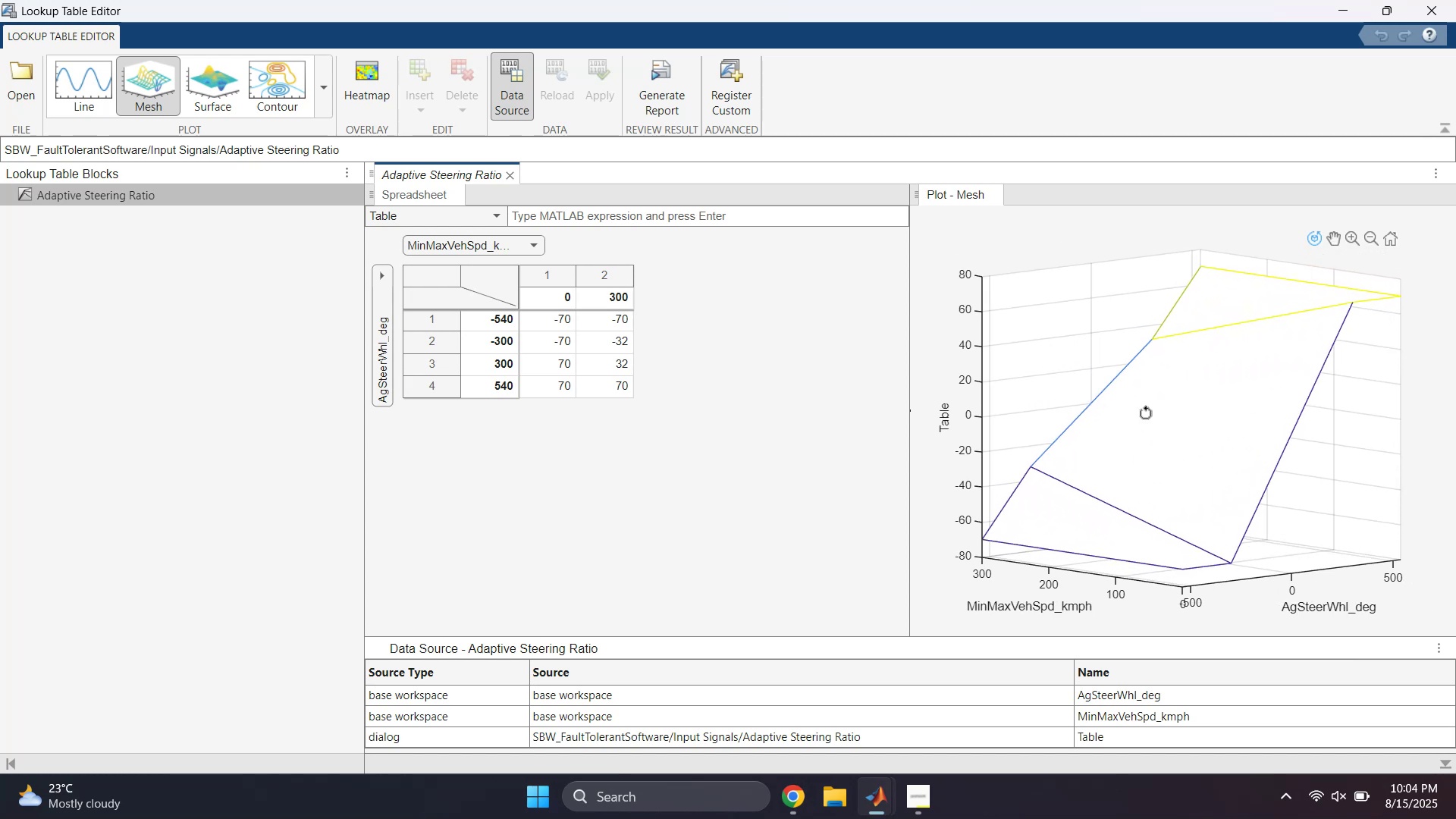 
left_click_drag(start_coordinate=[1125, 420], to_coordinate=[1281, 419])
 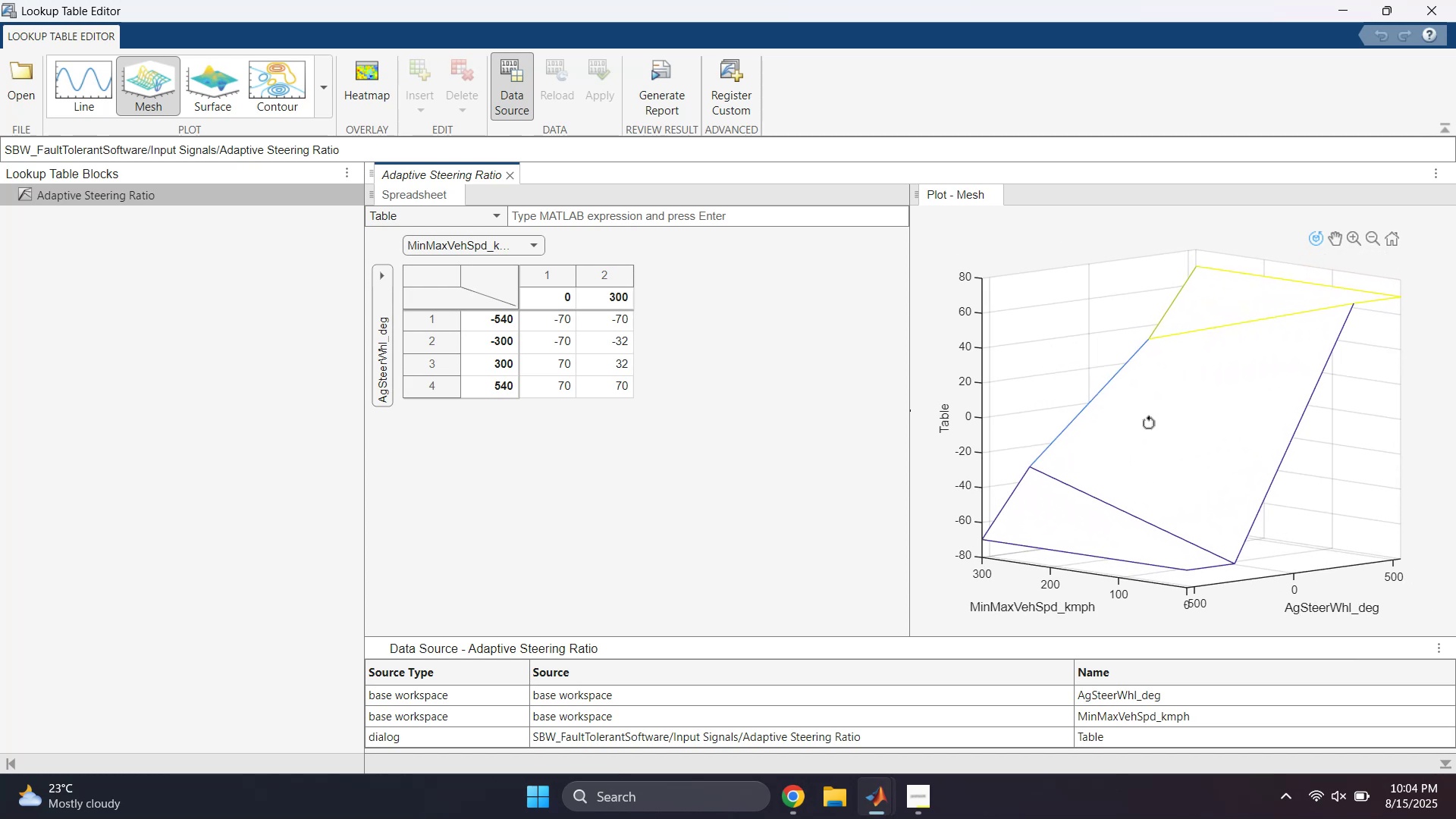 
left_click_drag(start_coordinate=[1133, 416], to_coordinate=[1296, 391])
 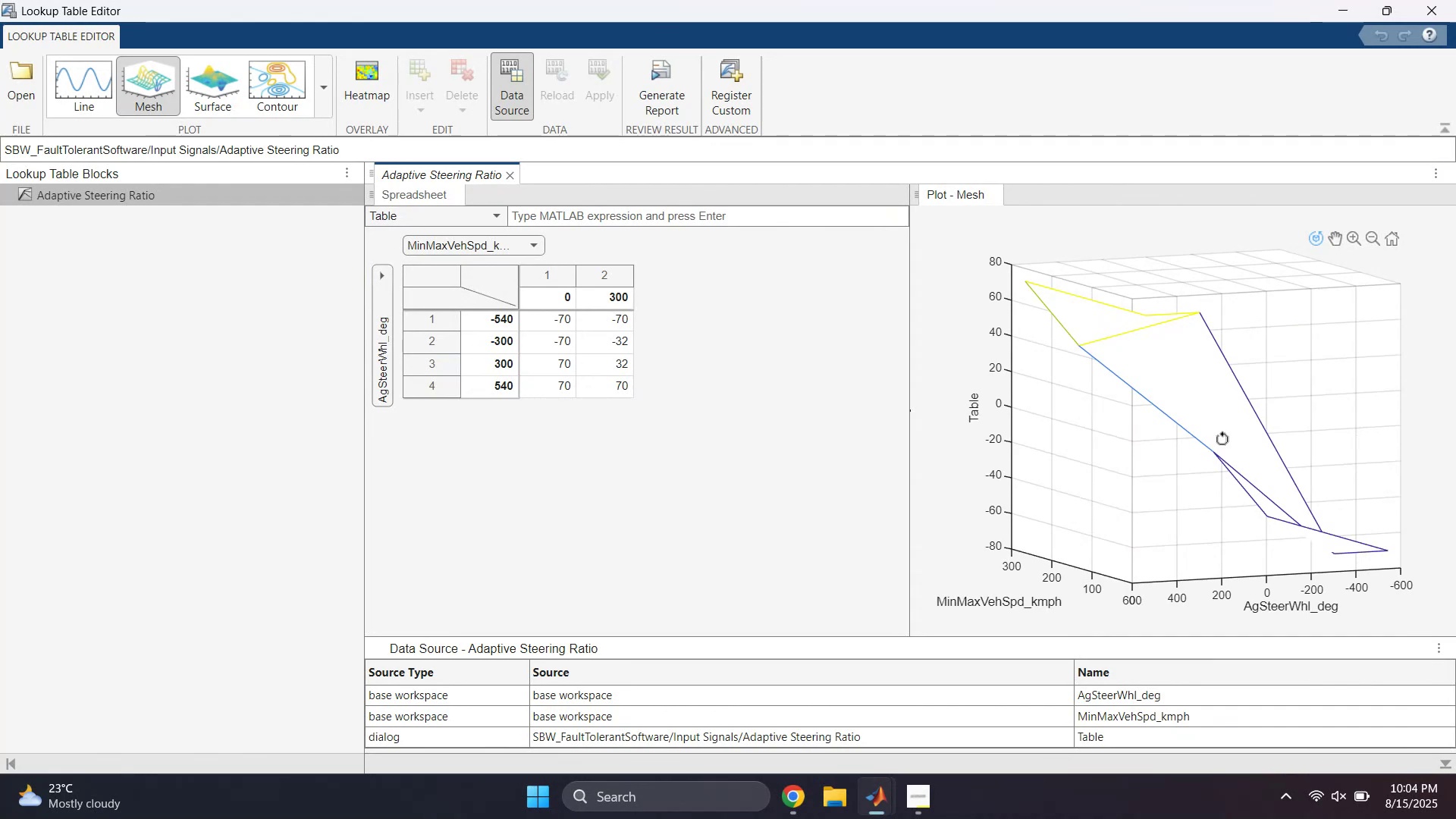 
left_click_drag(start_coordinate=[1216, 441], to_coordinate=[1079, 434])
 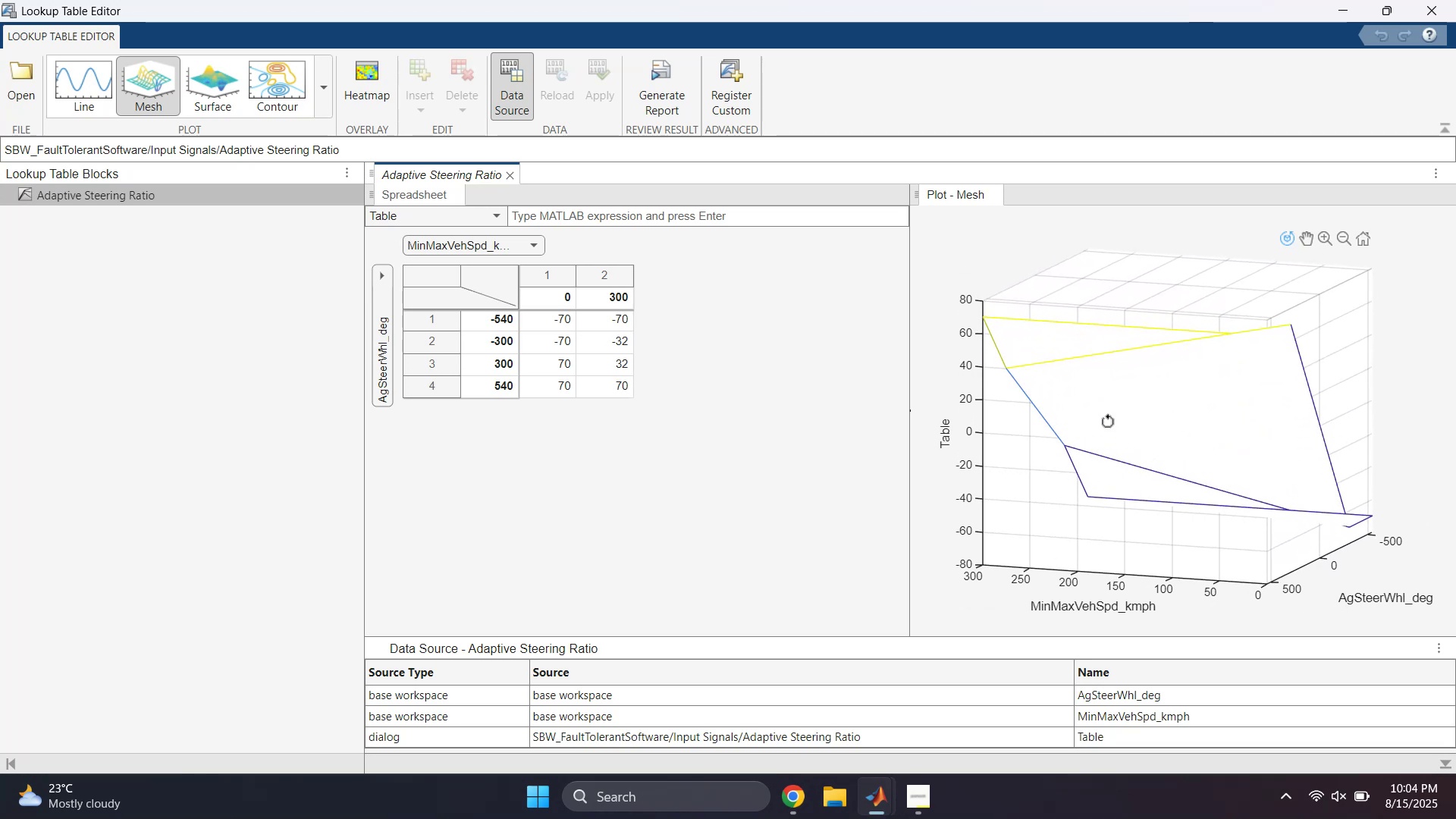 
left_click_drag(start_coordinate=[1176, 419], to_coordinate=[1152, 447])
 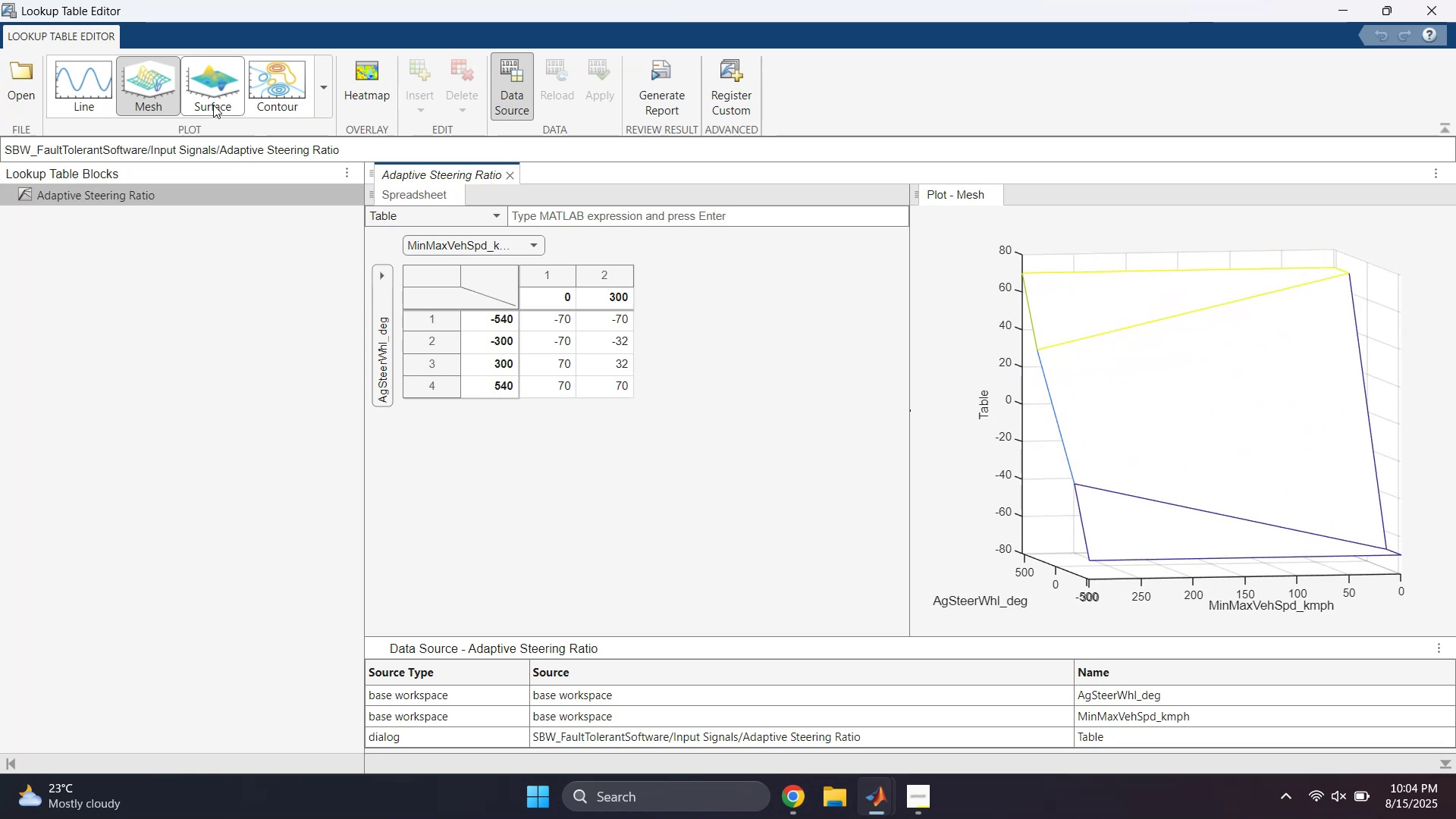 
left_click([220, 88])
 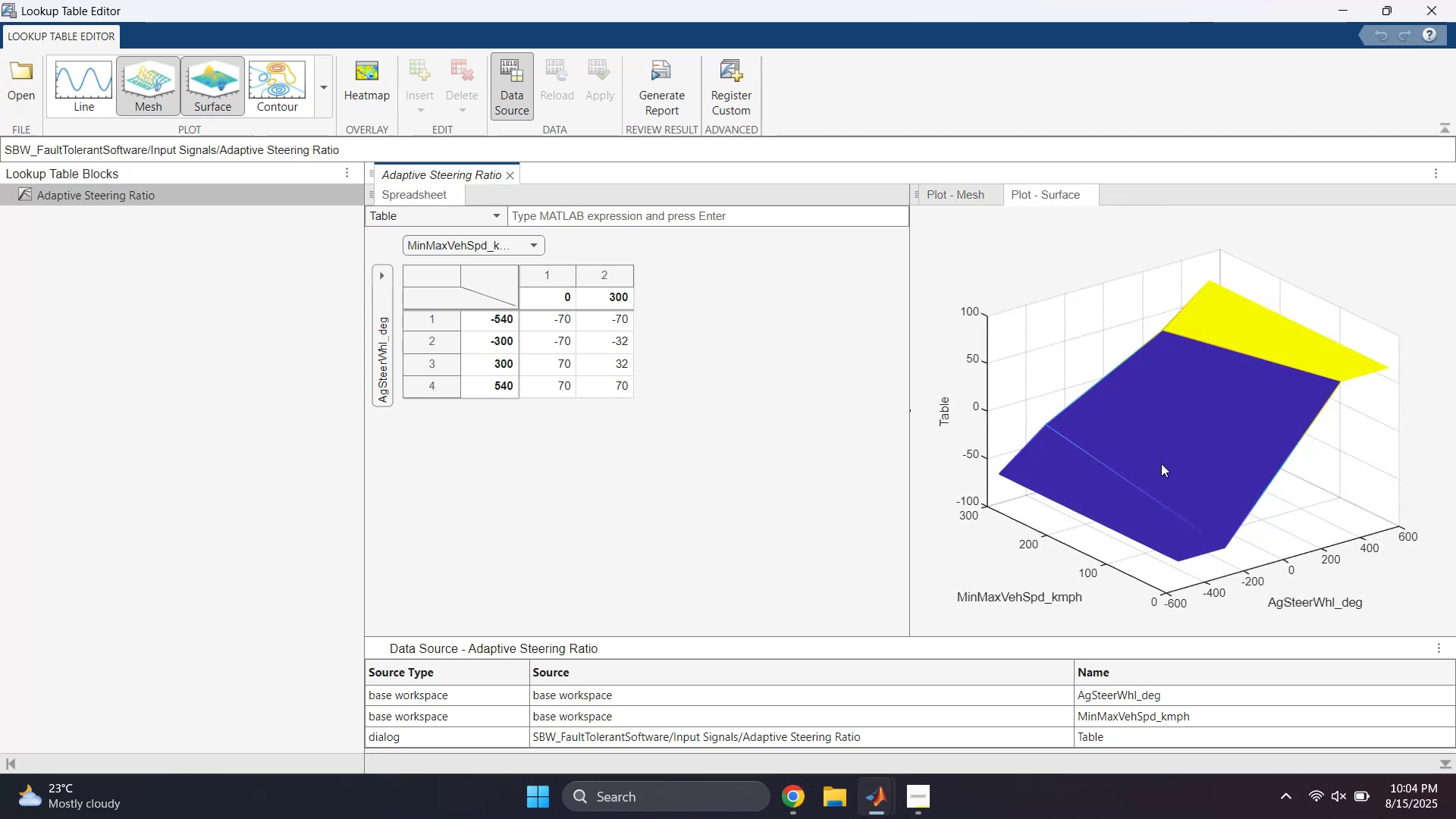 
left_click([1317, 234])
 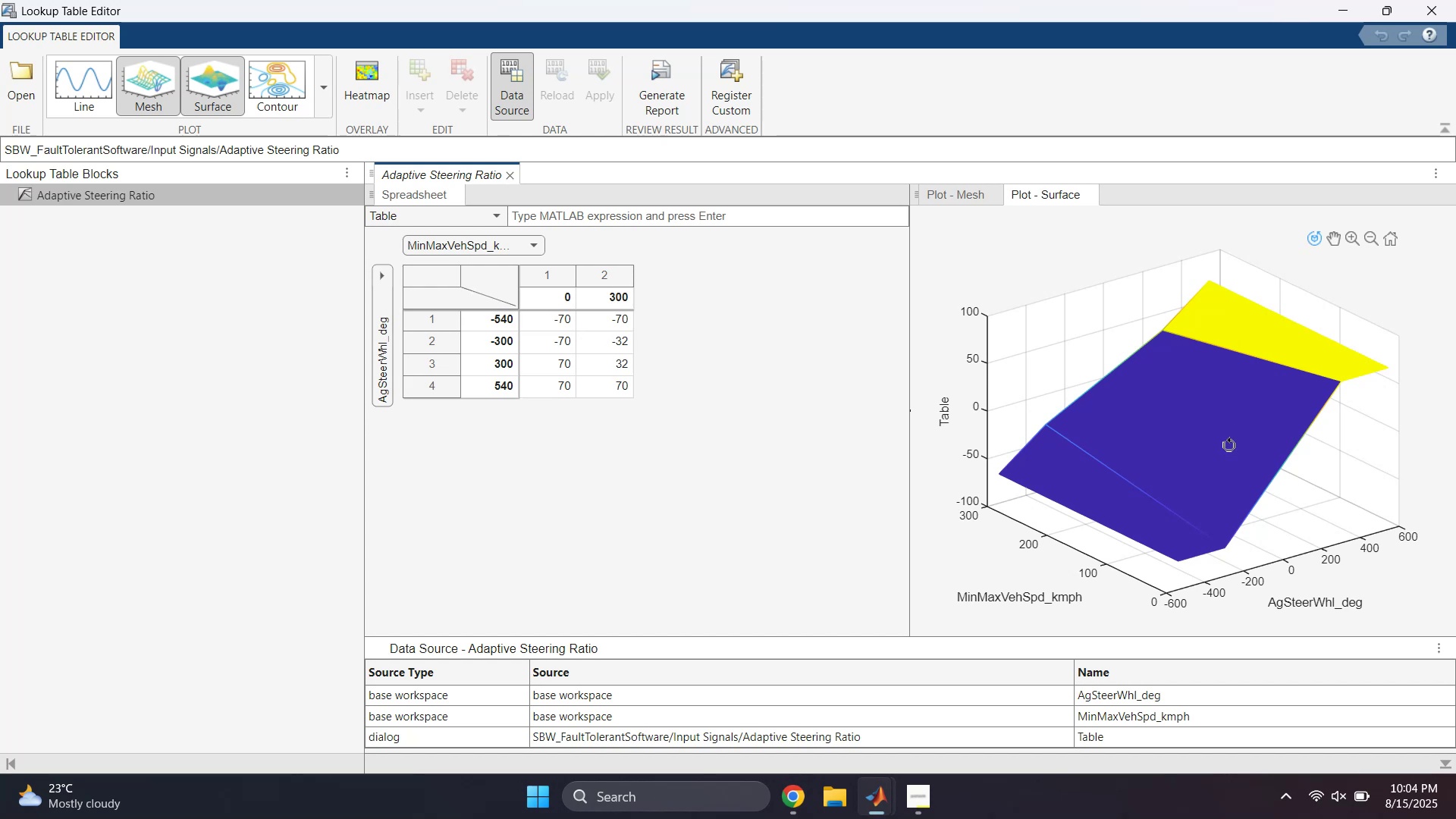 
left_click_drag(start_coordinate=[1198, 472], to_coordinate=[1299, 402])
 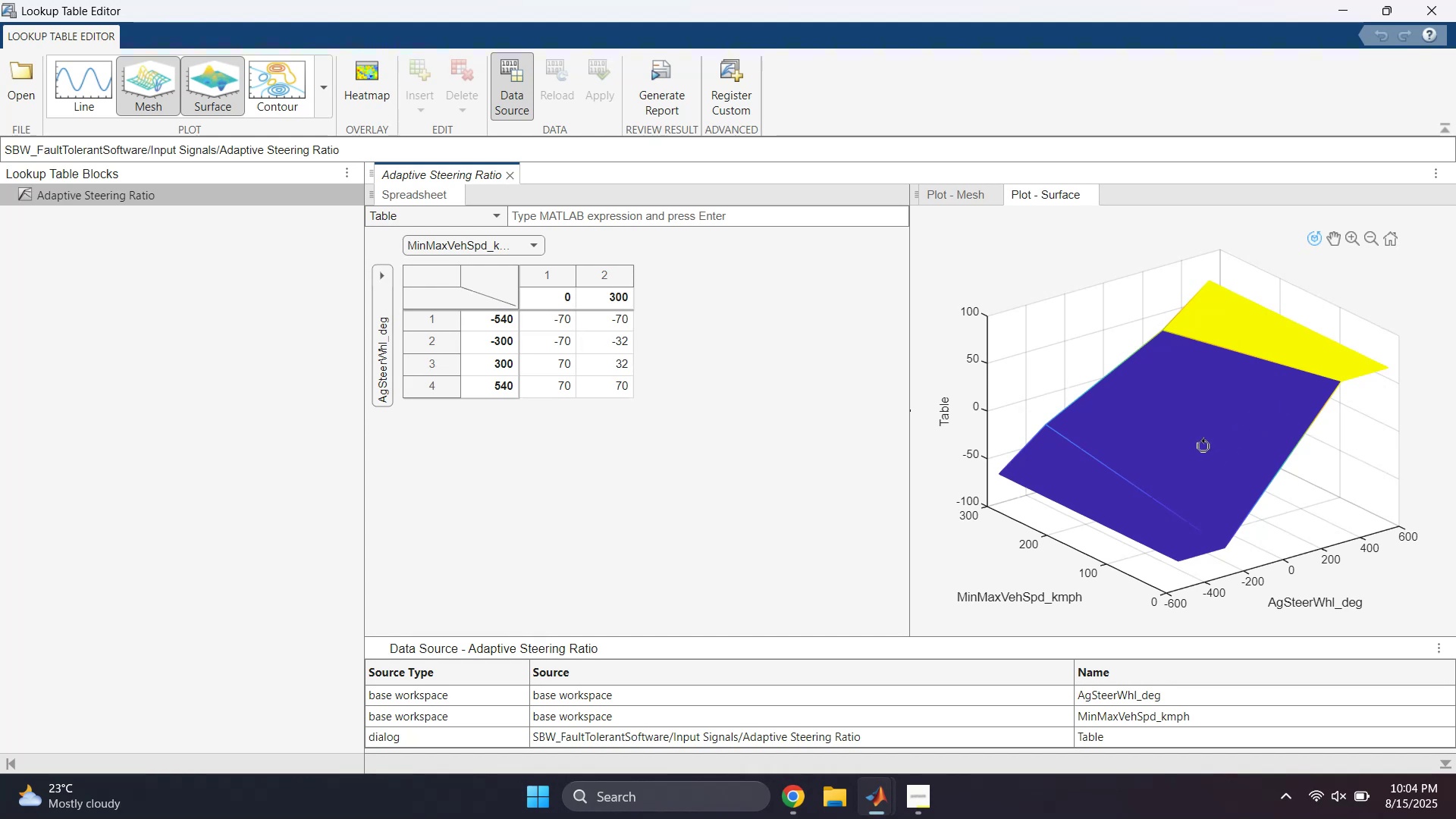 
left_click_drag(start_coordinate=[1187, 447], to_coordinate=[1354, 336])
 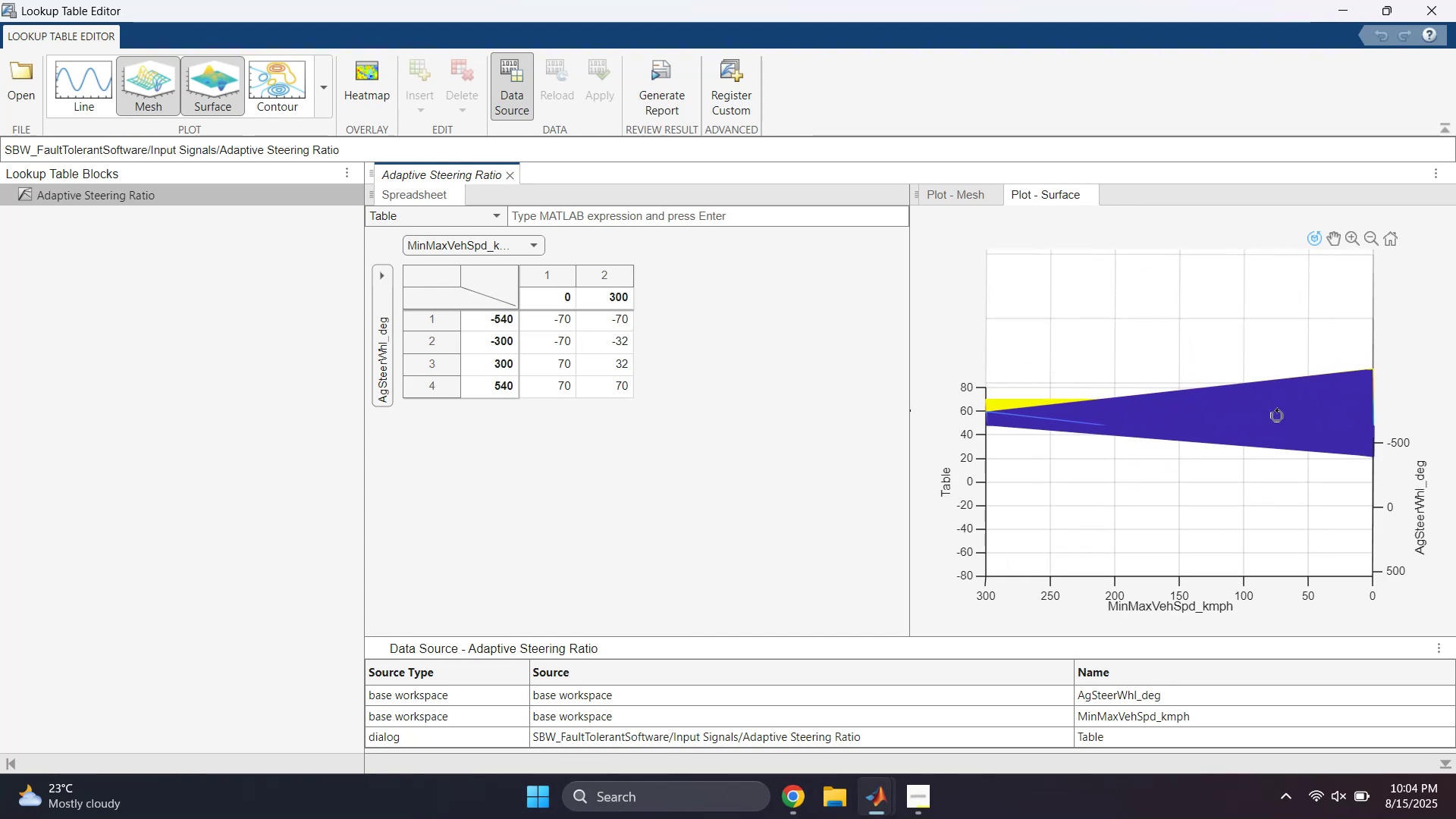 
left_click_drag(start_coordinate=[1246, 435], to_coordinate=[1287, 482])
 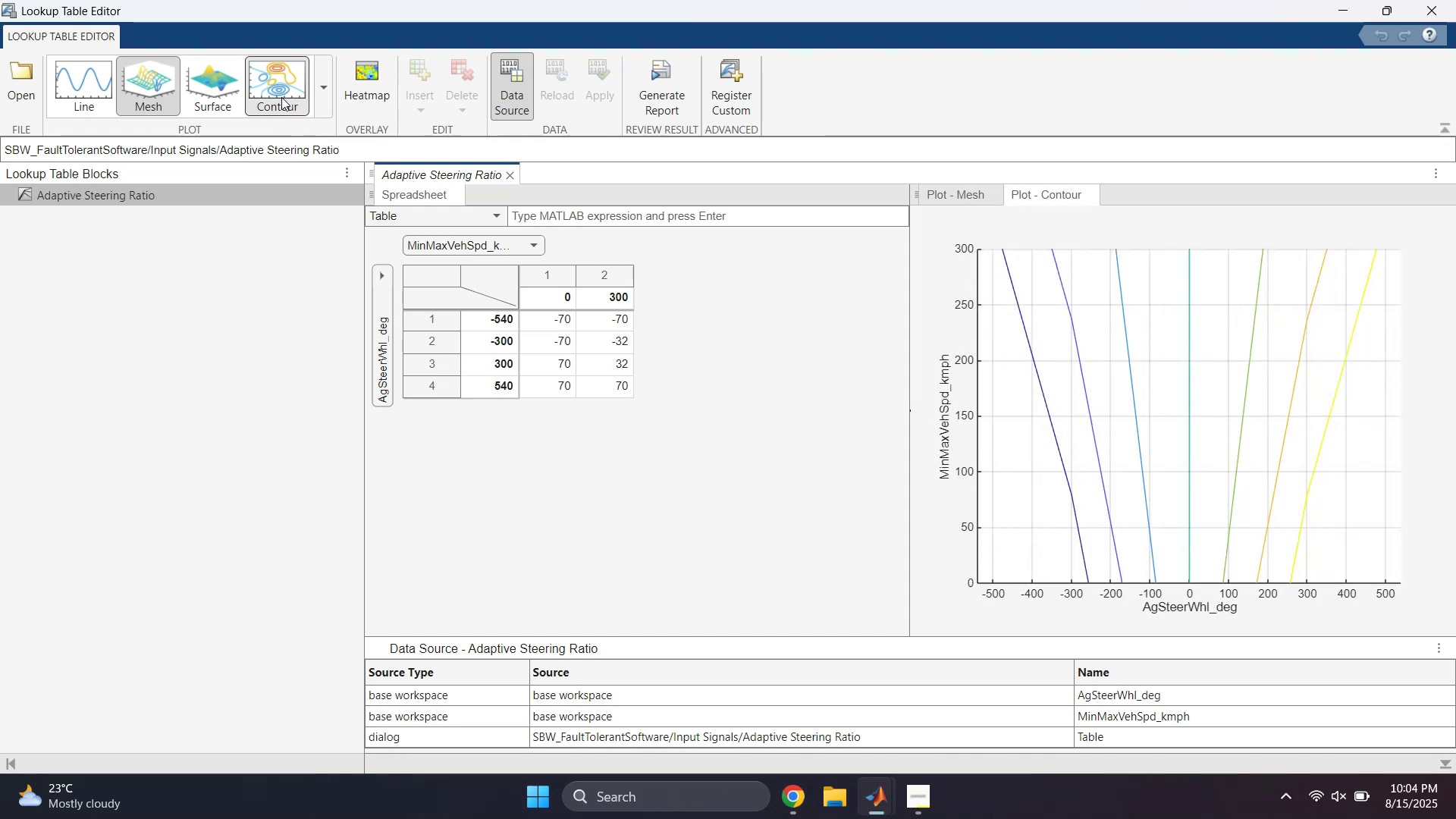 
wait(7.8)
 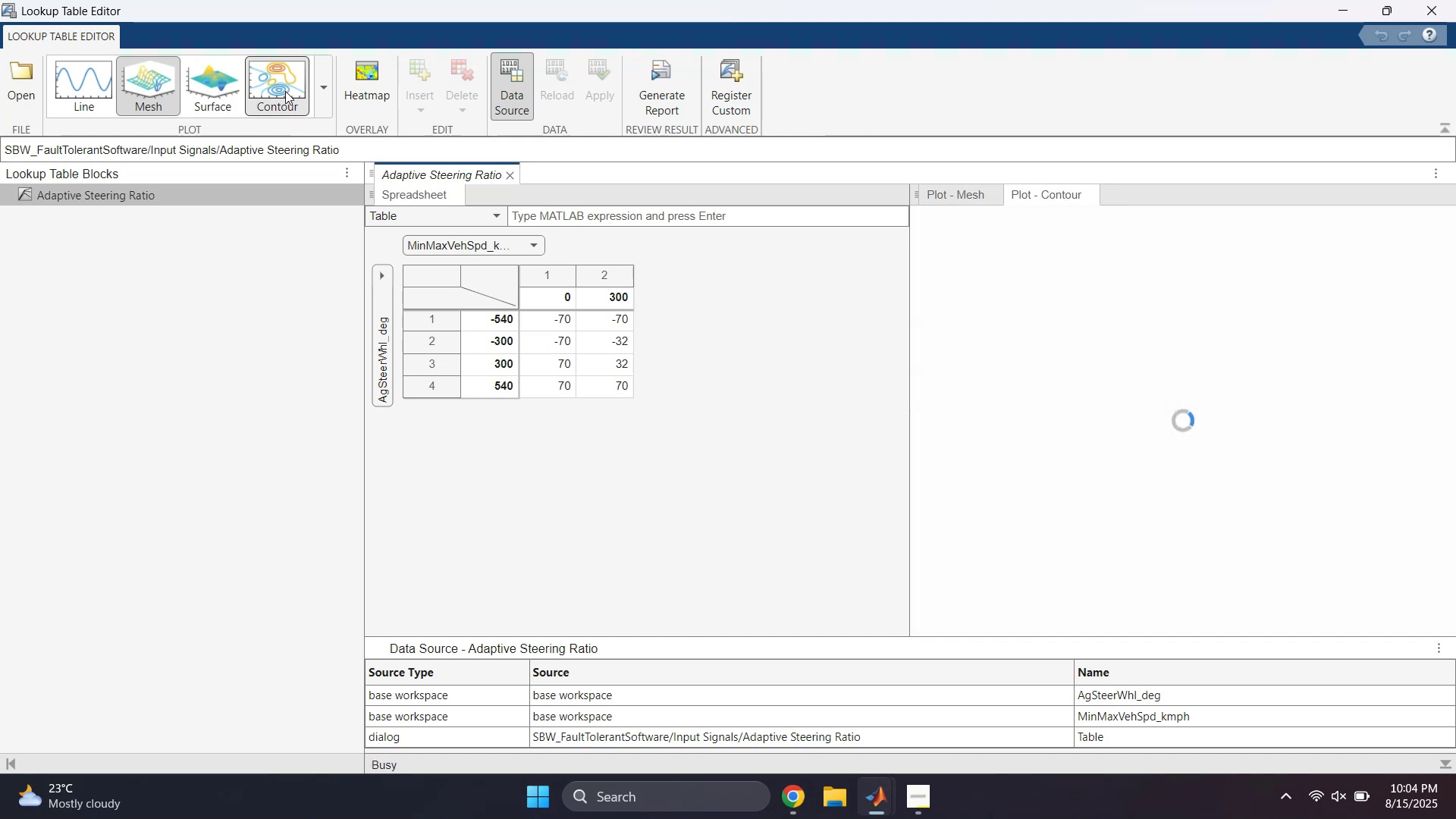 
left_click([281, 97])
 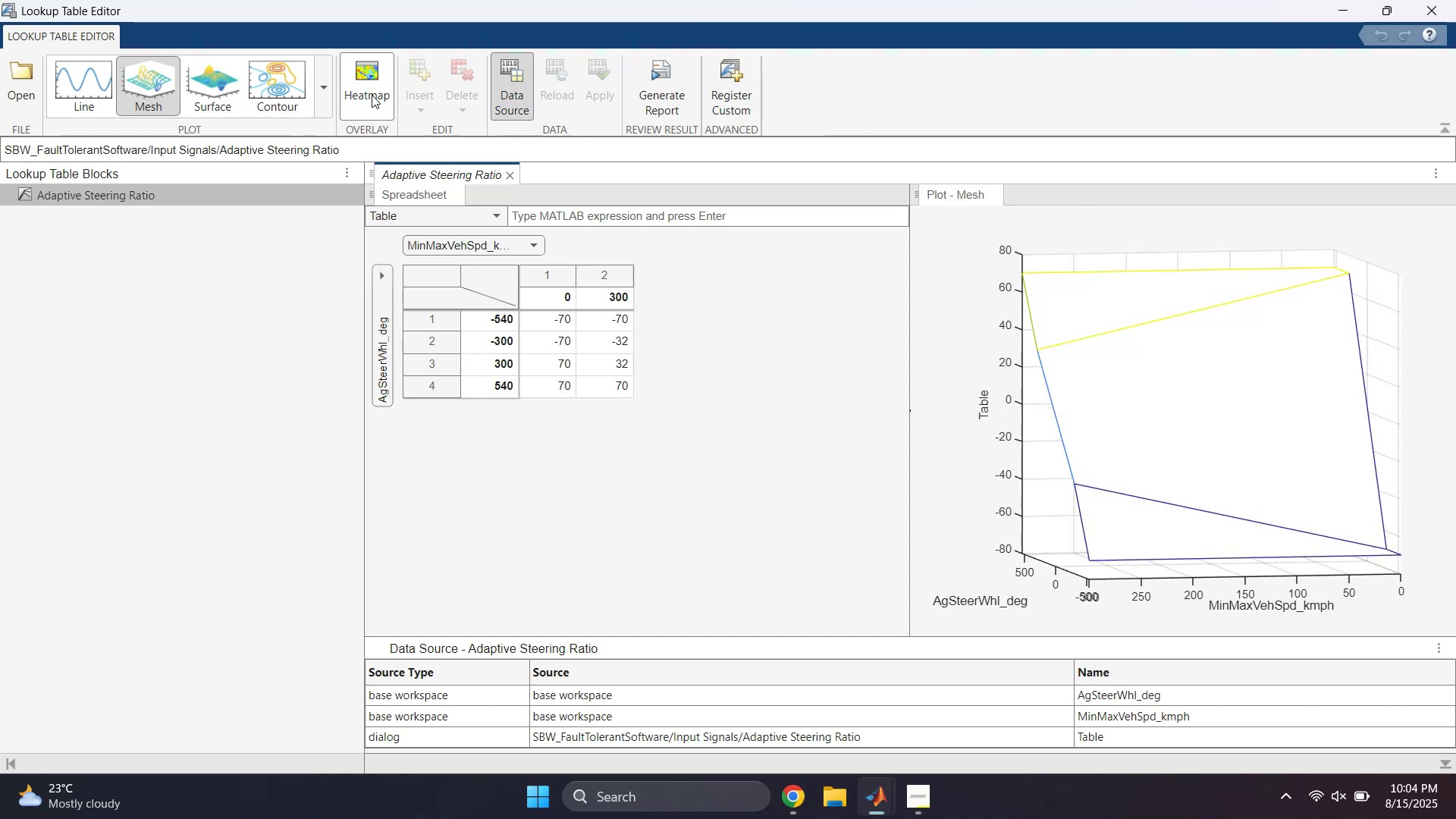 
left_click([366, 89])
 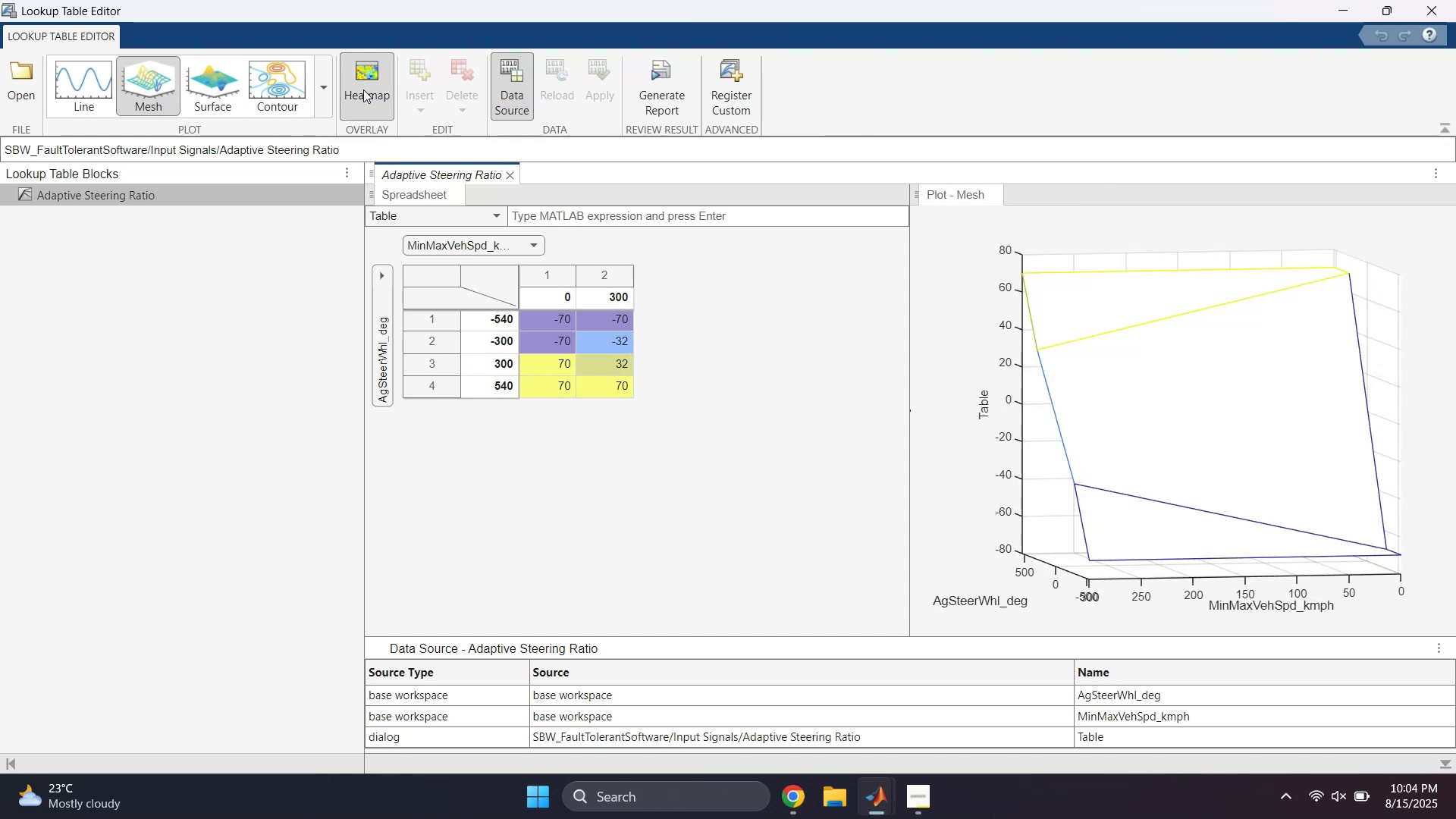 
double_click([362, 89])
 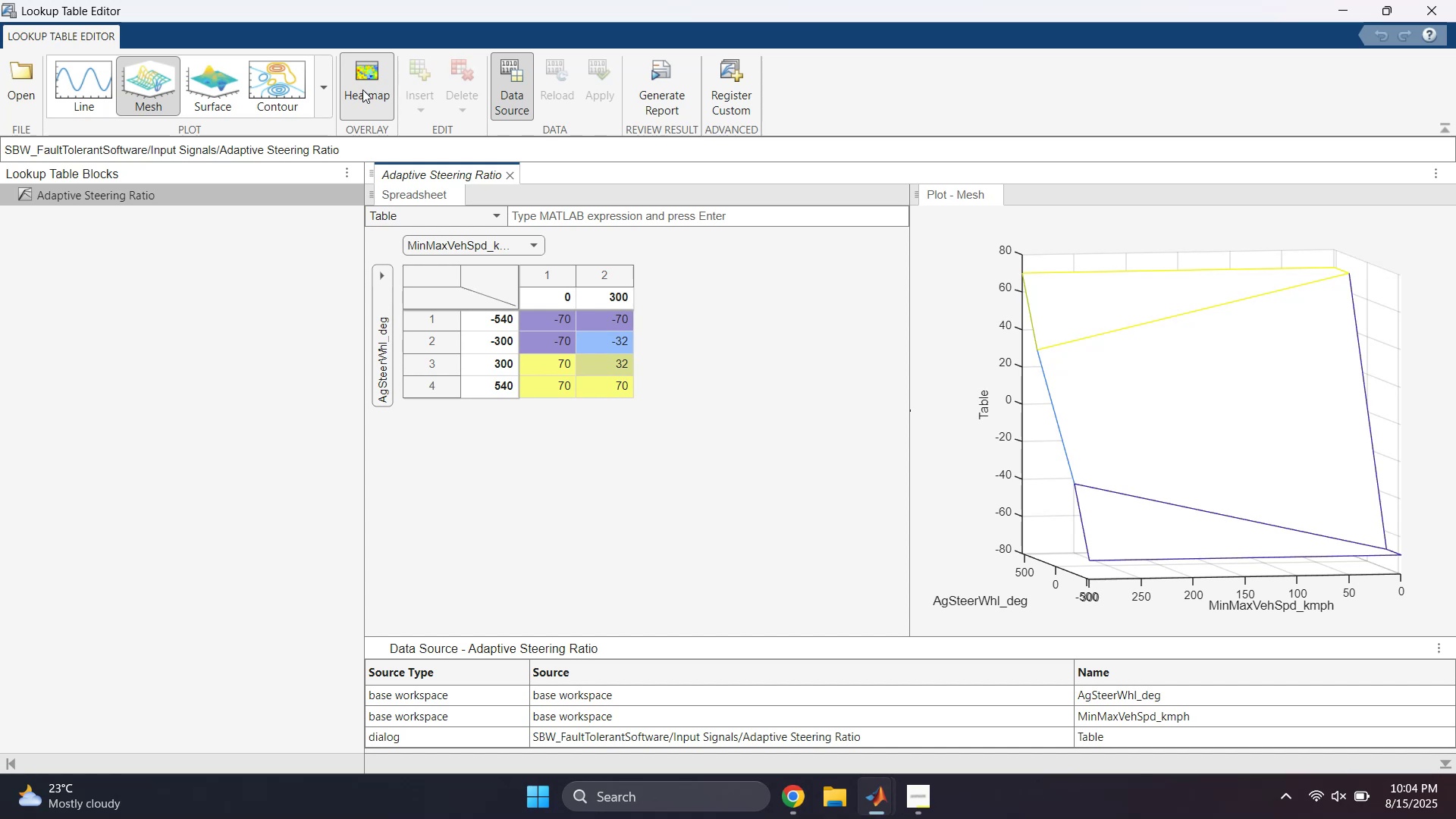 
double_click([362, 89])
 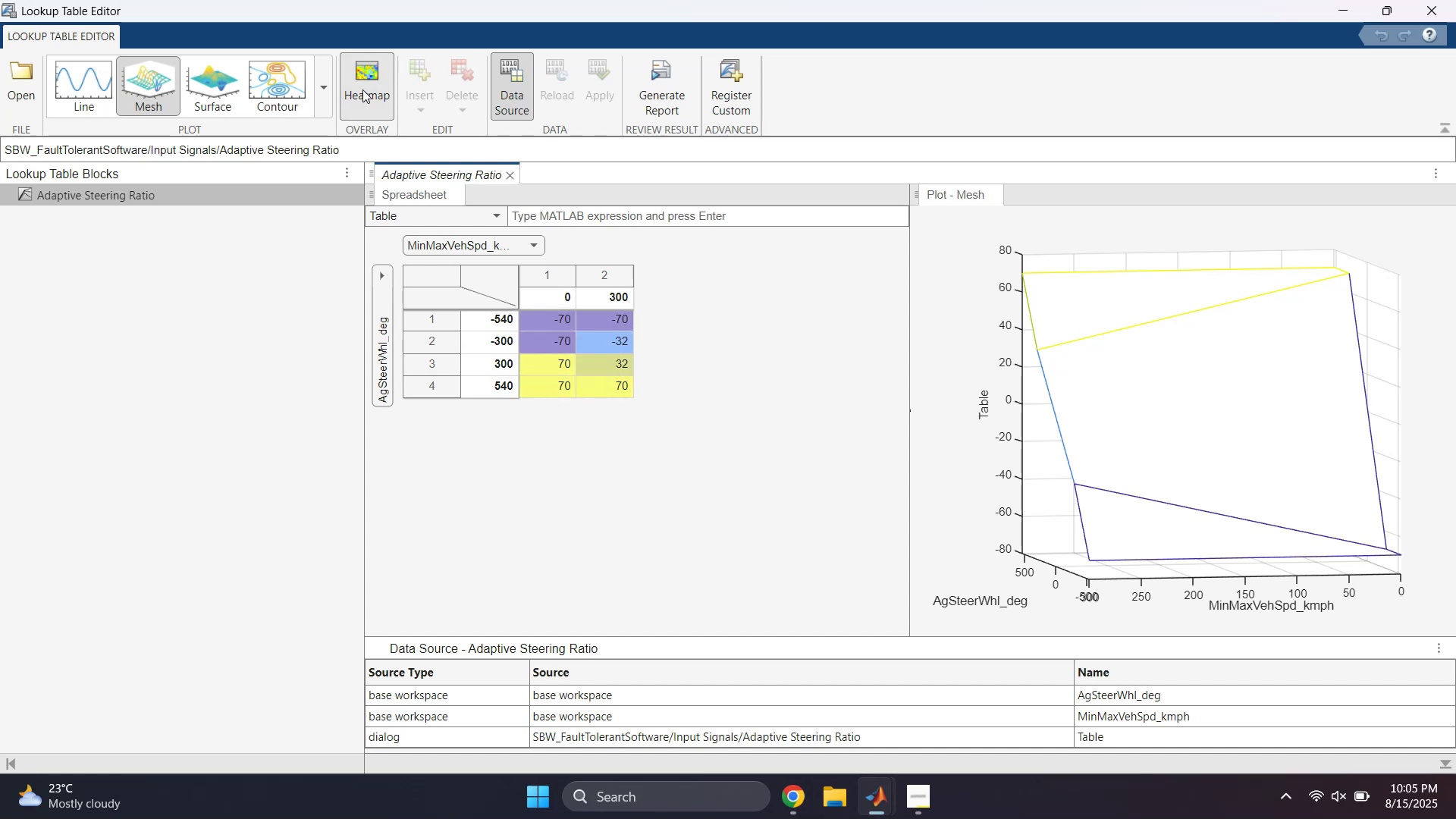 
left_click([362, 89])
 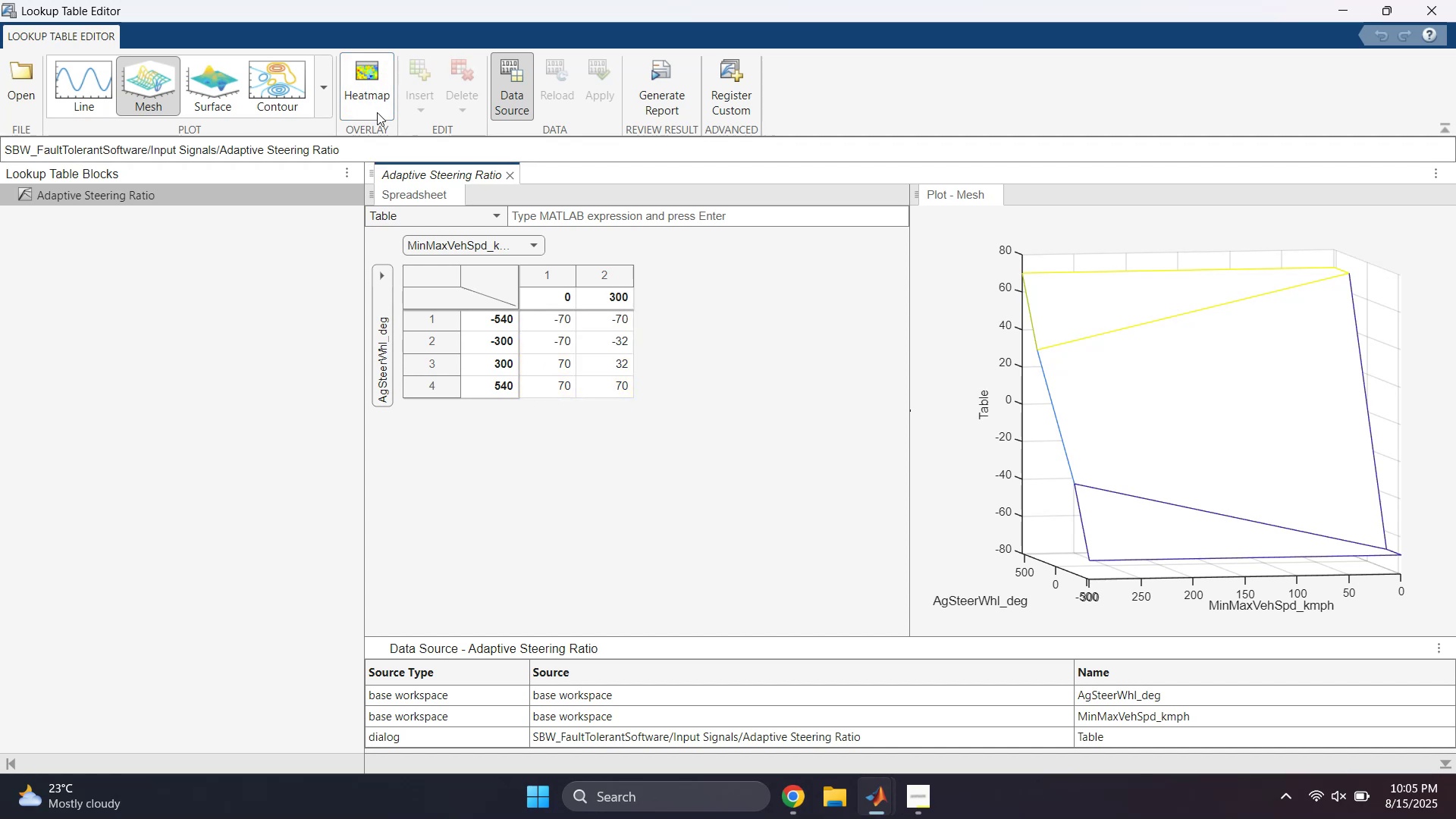 
left_click([371, 97])
 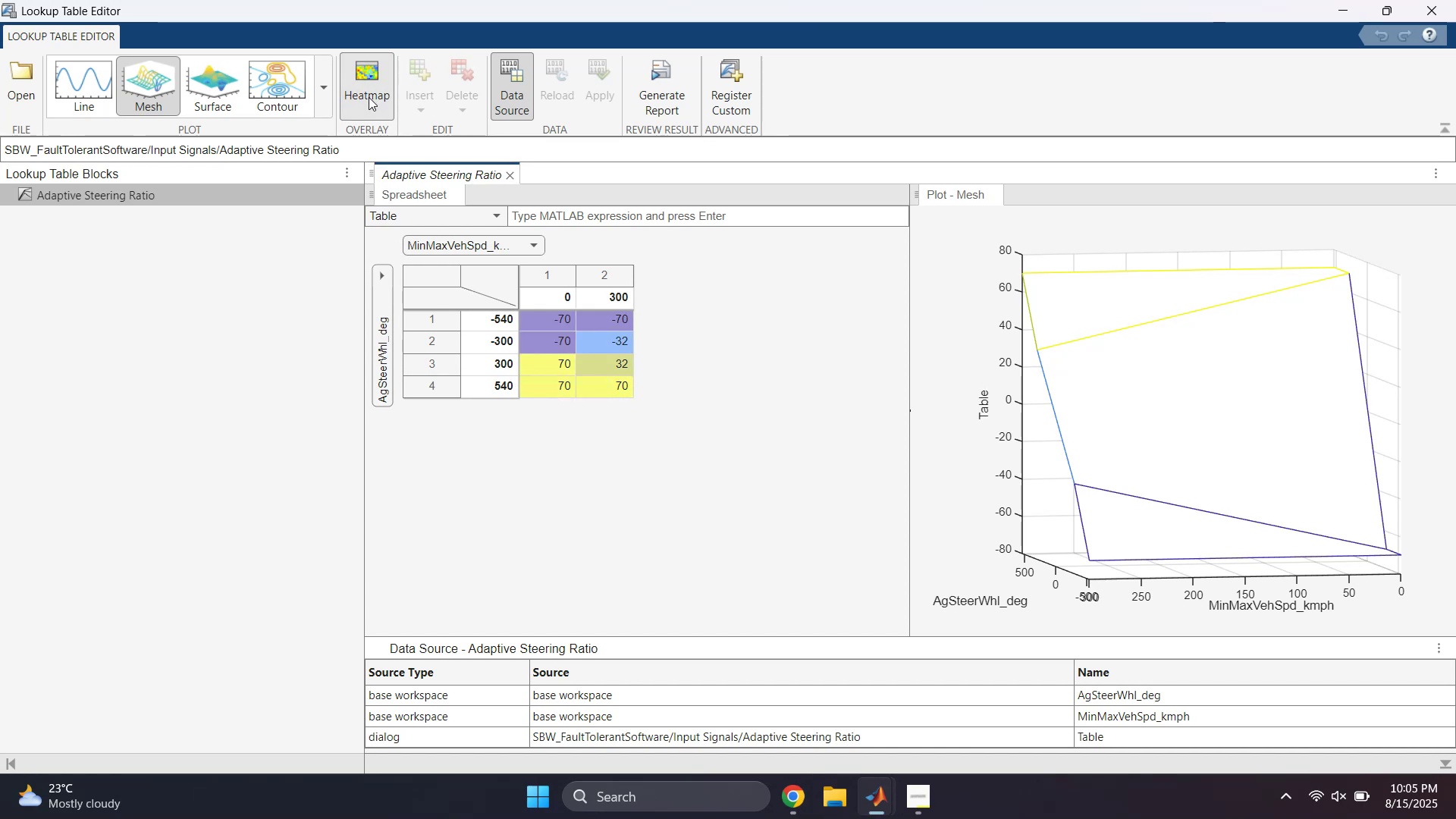 
left_click([369, 97])
 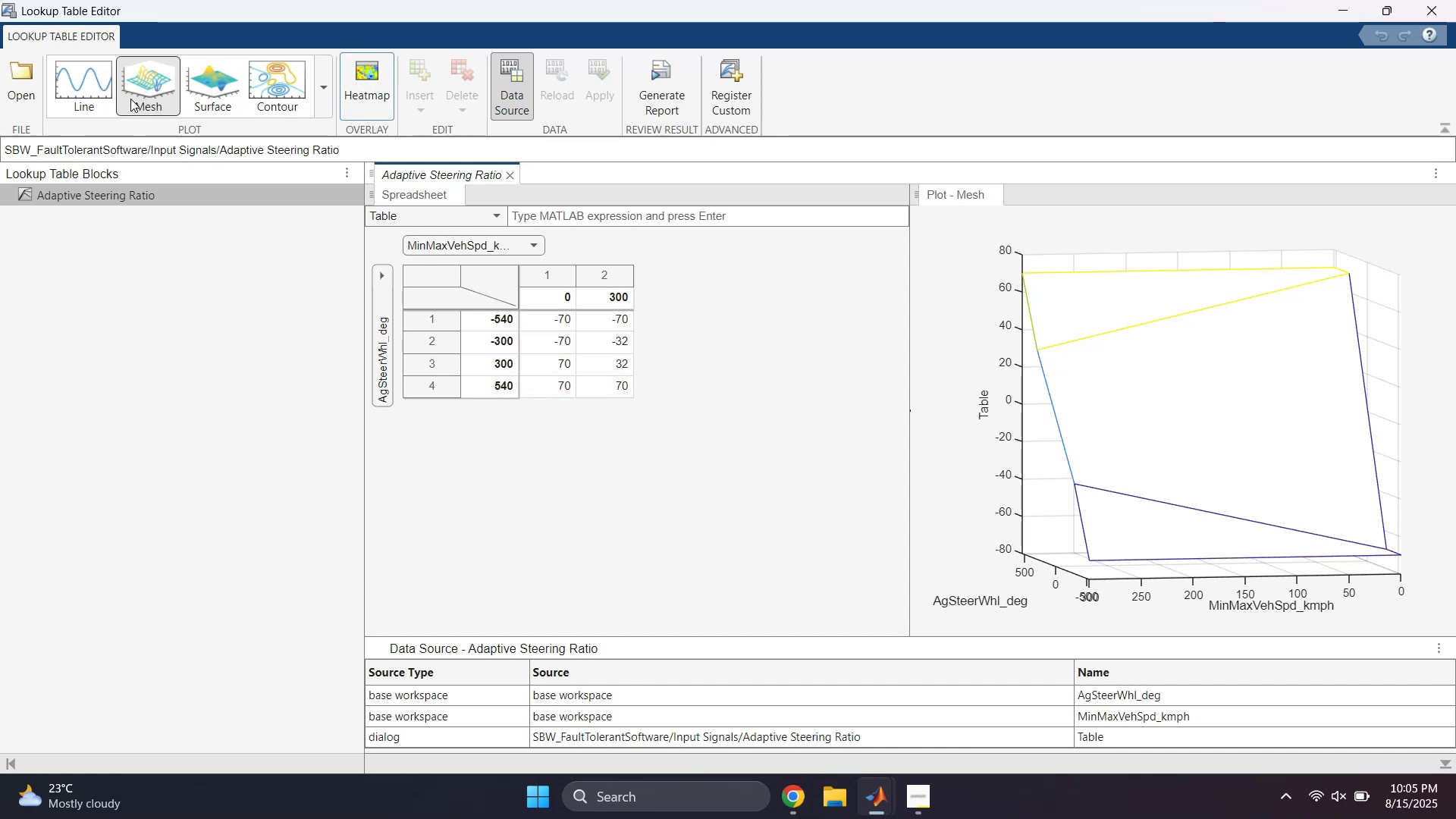 
mouse_move([312, 109])
 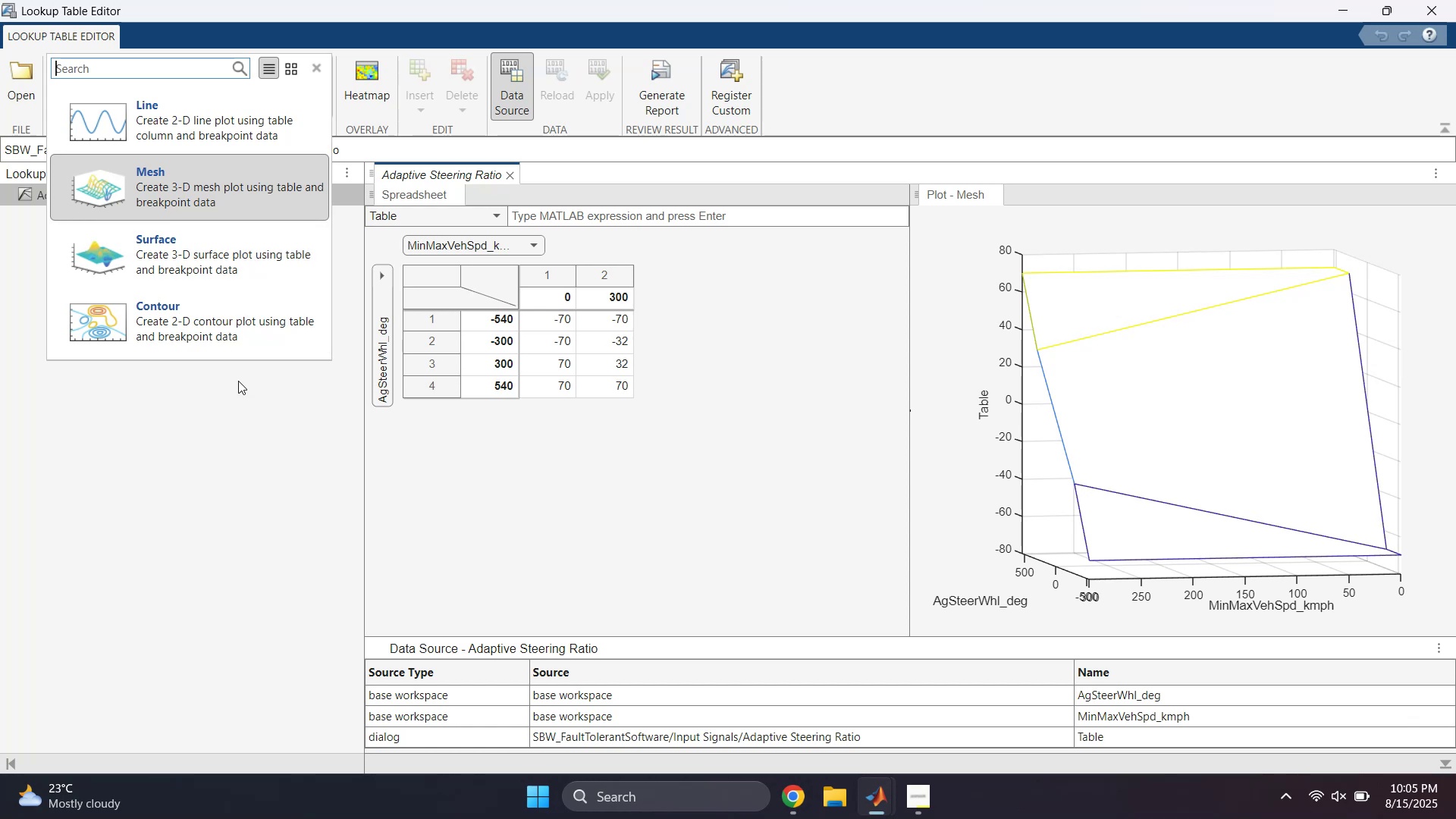 
left_click([215, 459])
 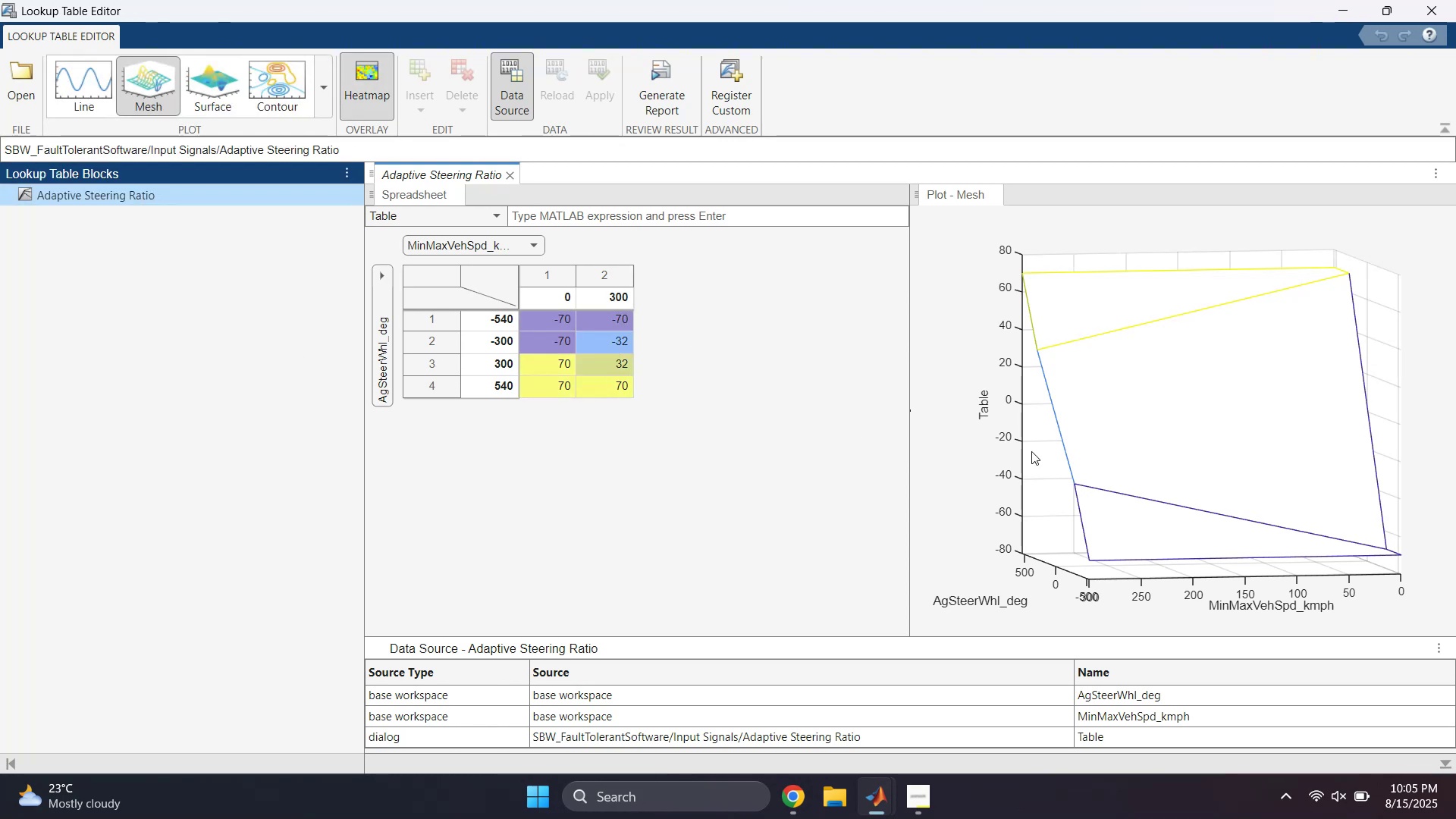 
left_click_drag(start_coordinate=[1213, 426], to_coordinate=[1275, 415])
 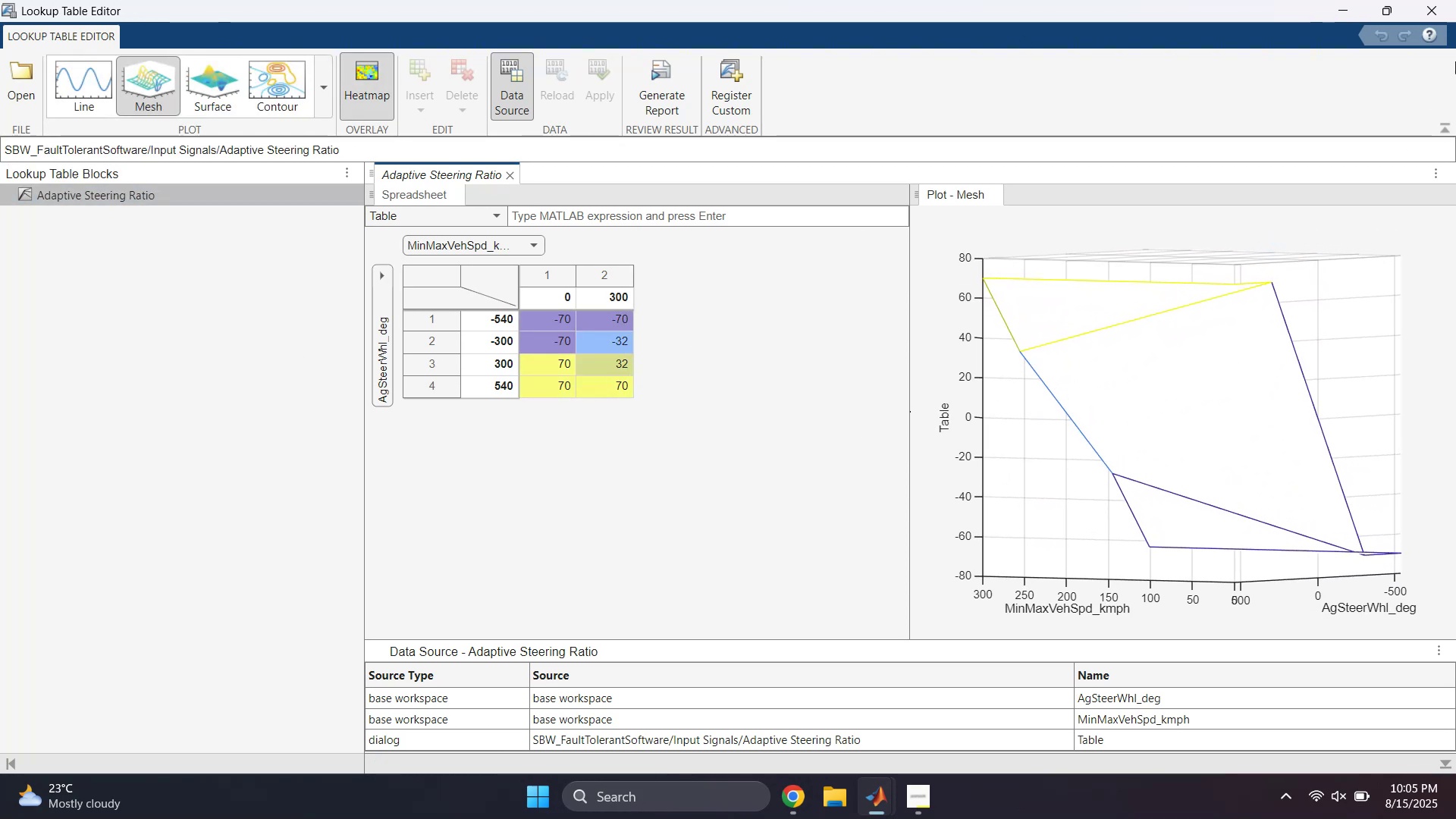 
left_click([1432, 8])
 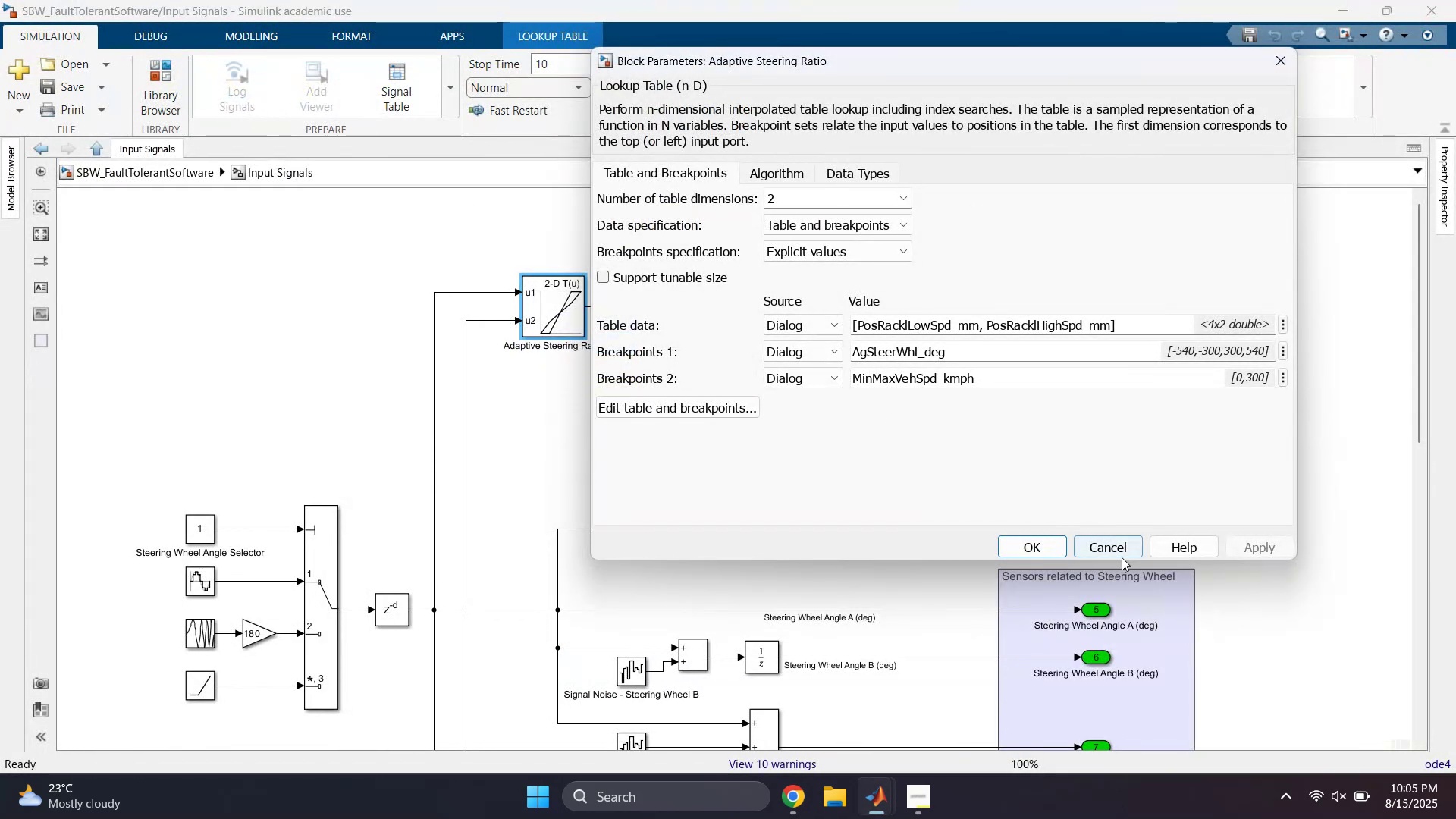 
left_click([1114, 548])
 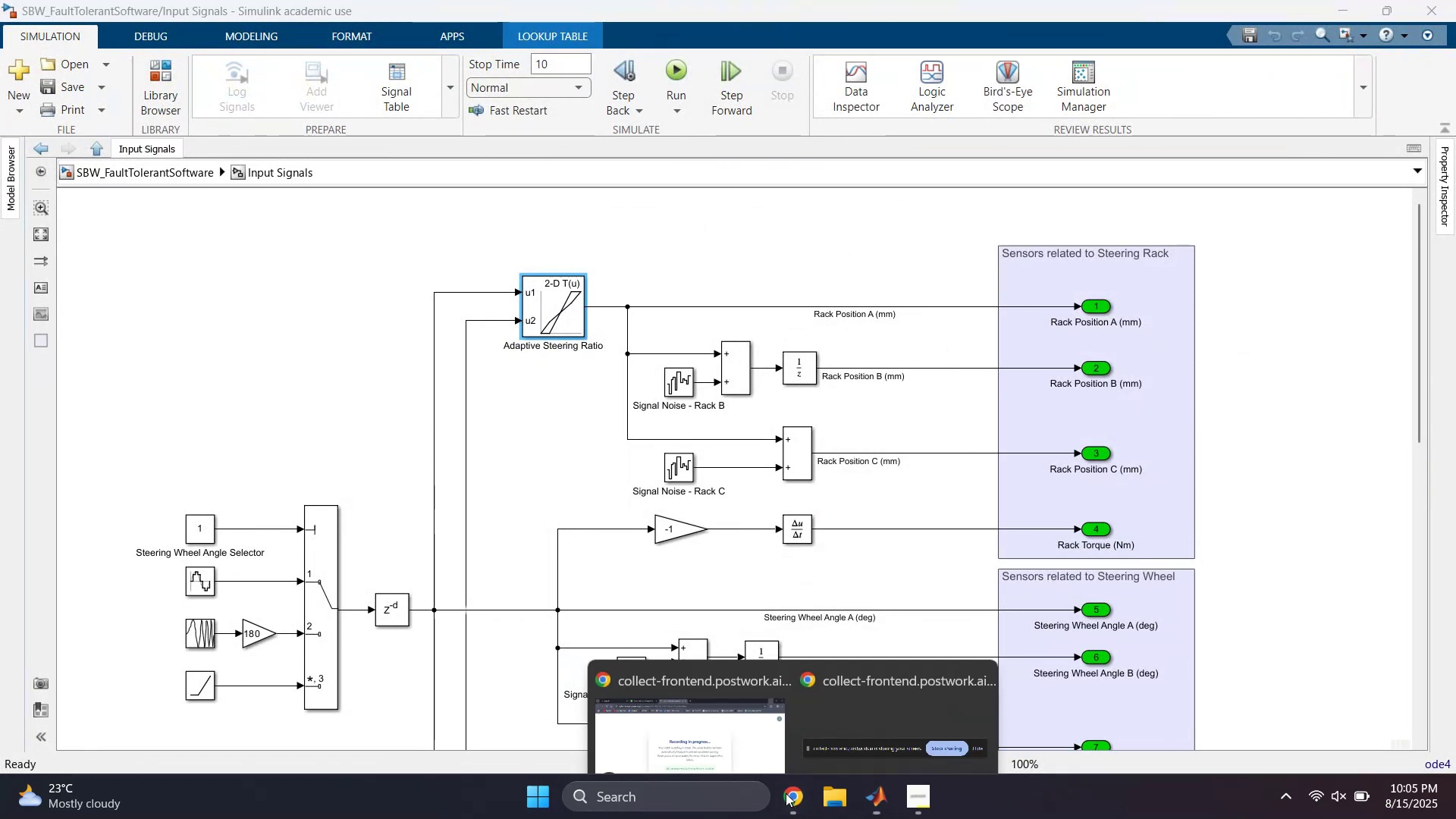 
left_click([685, 699])
 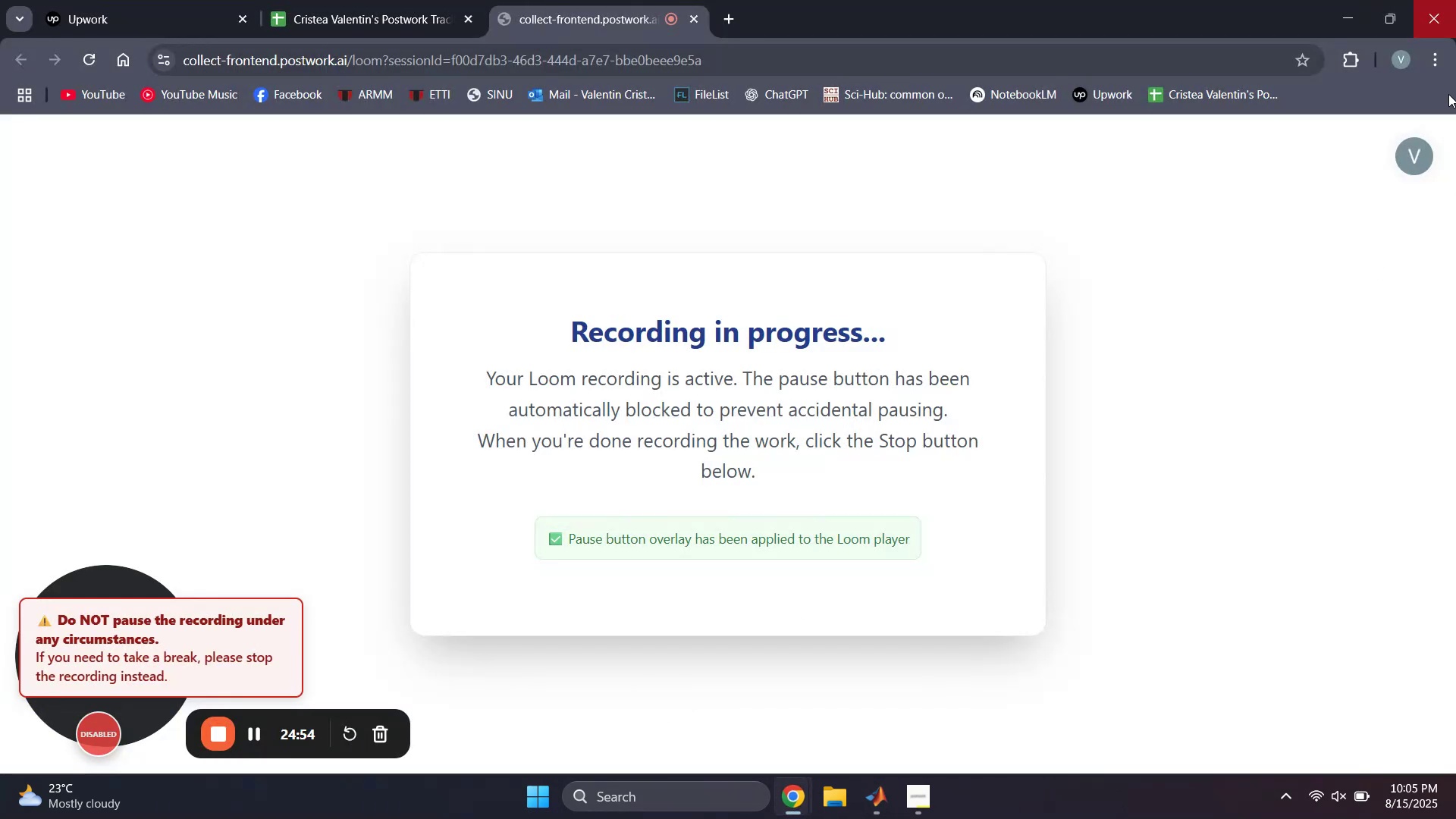 
left_click([1360, 24])
 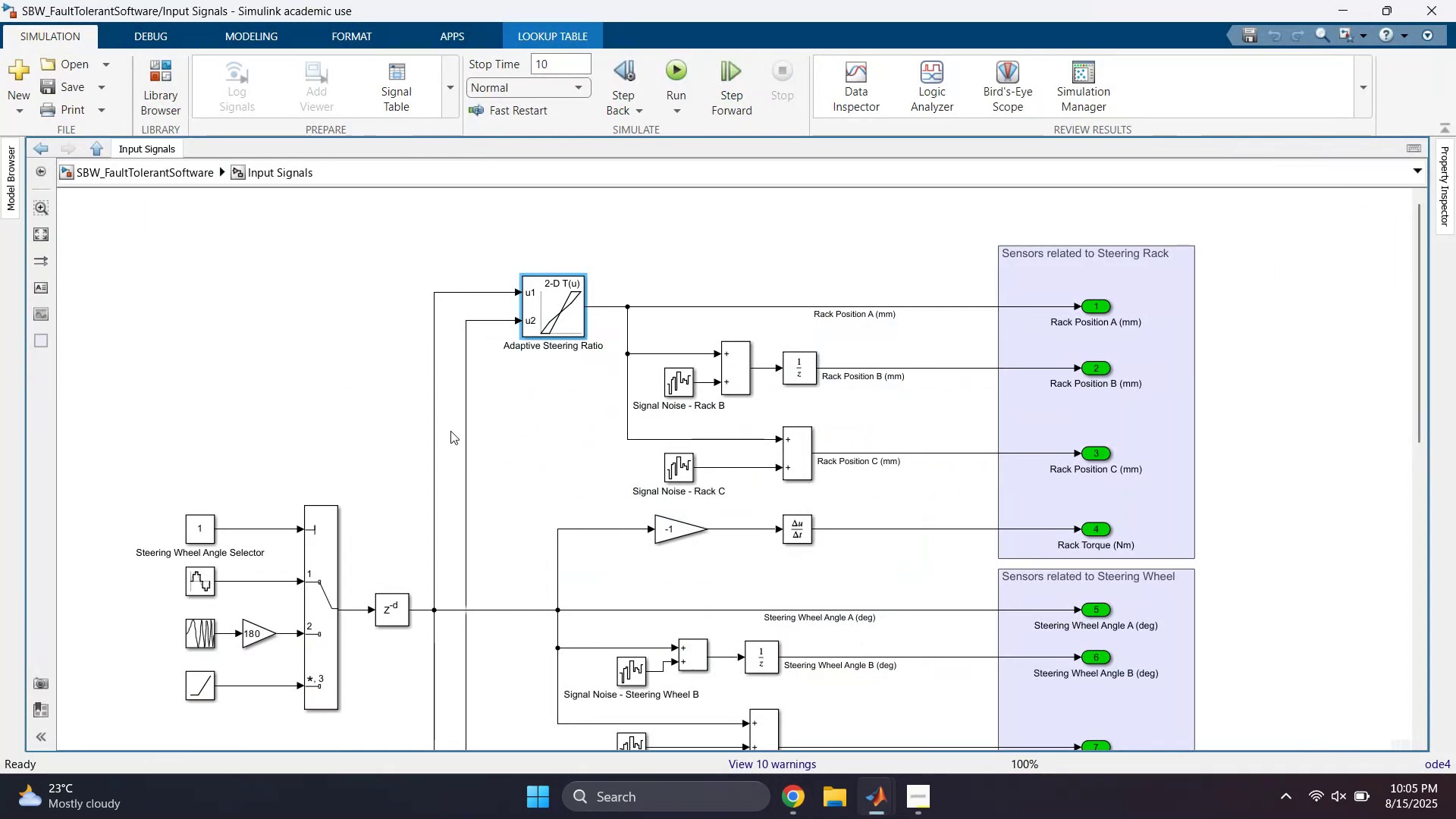 
left_click([528, 446])
 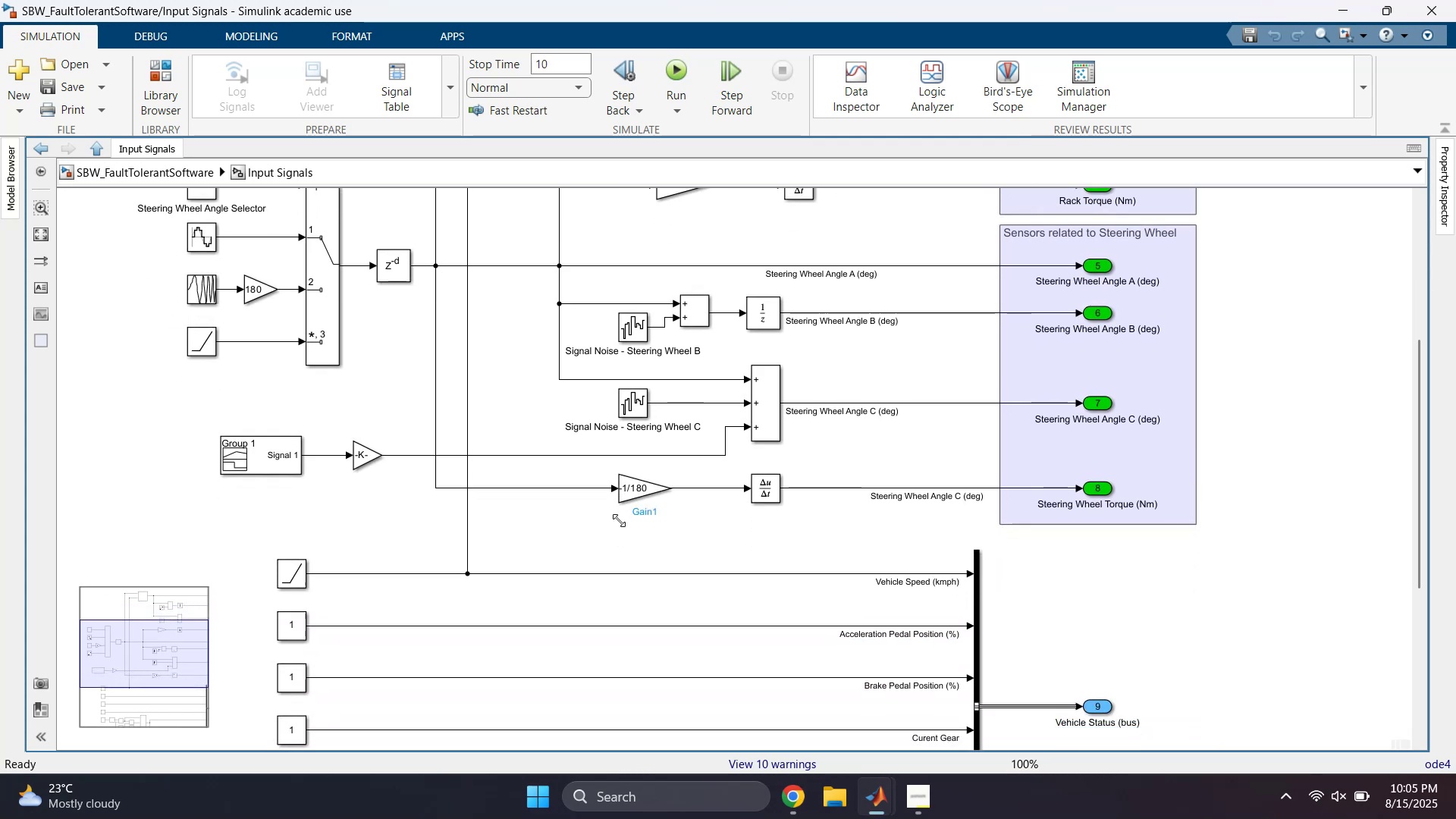 
wait(8.51)
 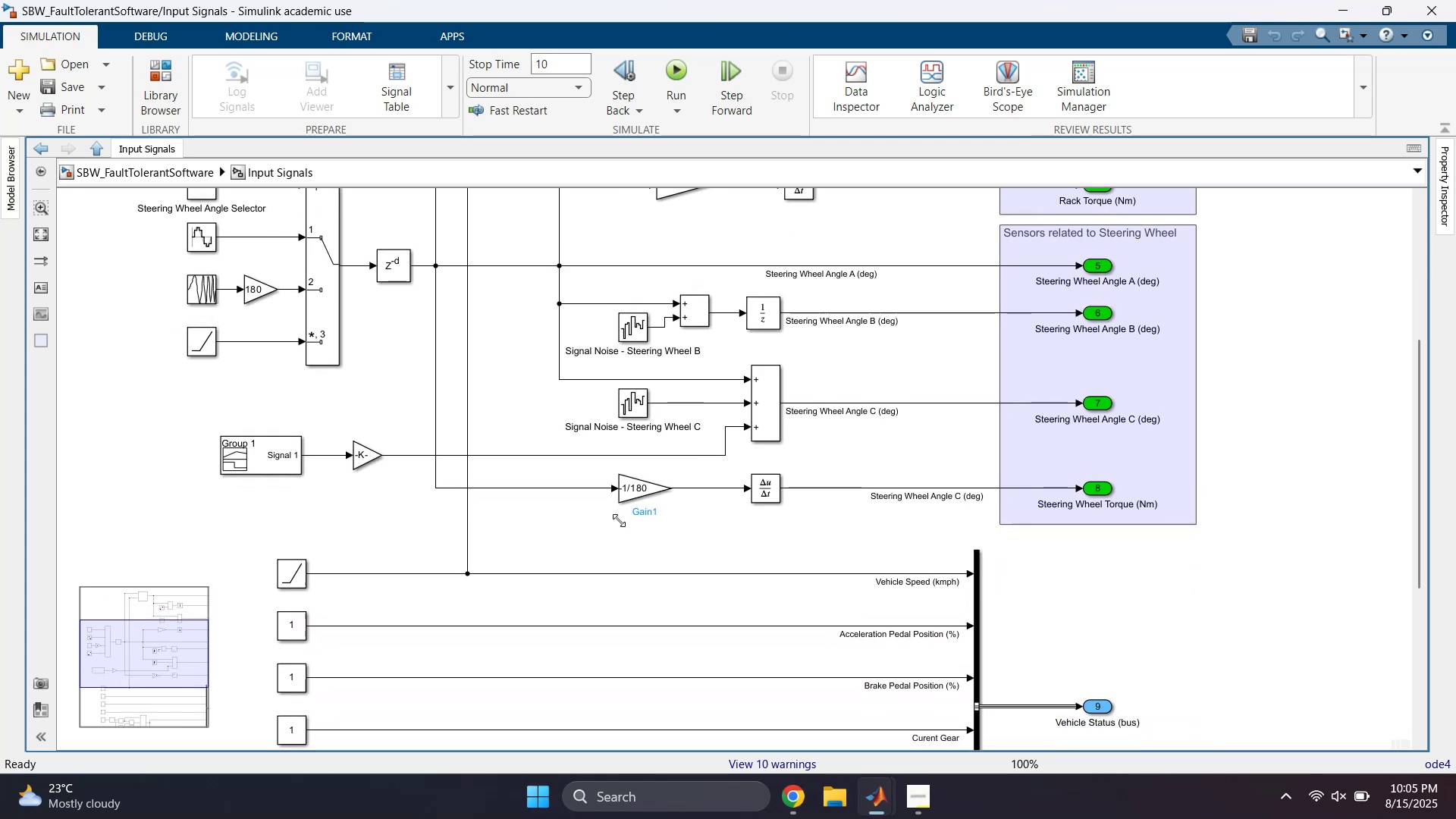 
double_click([1034, 511])
 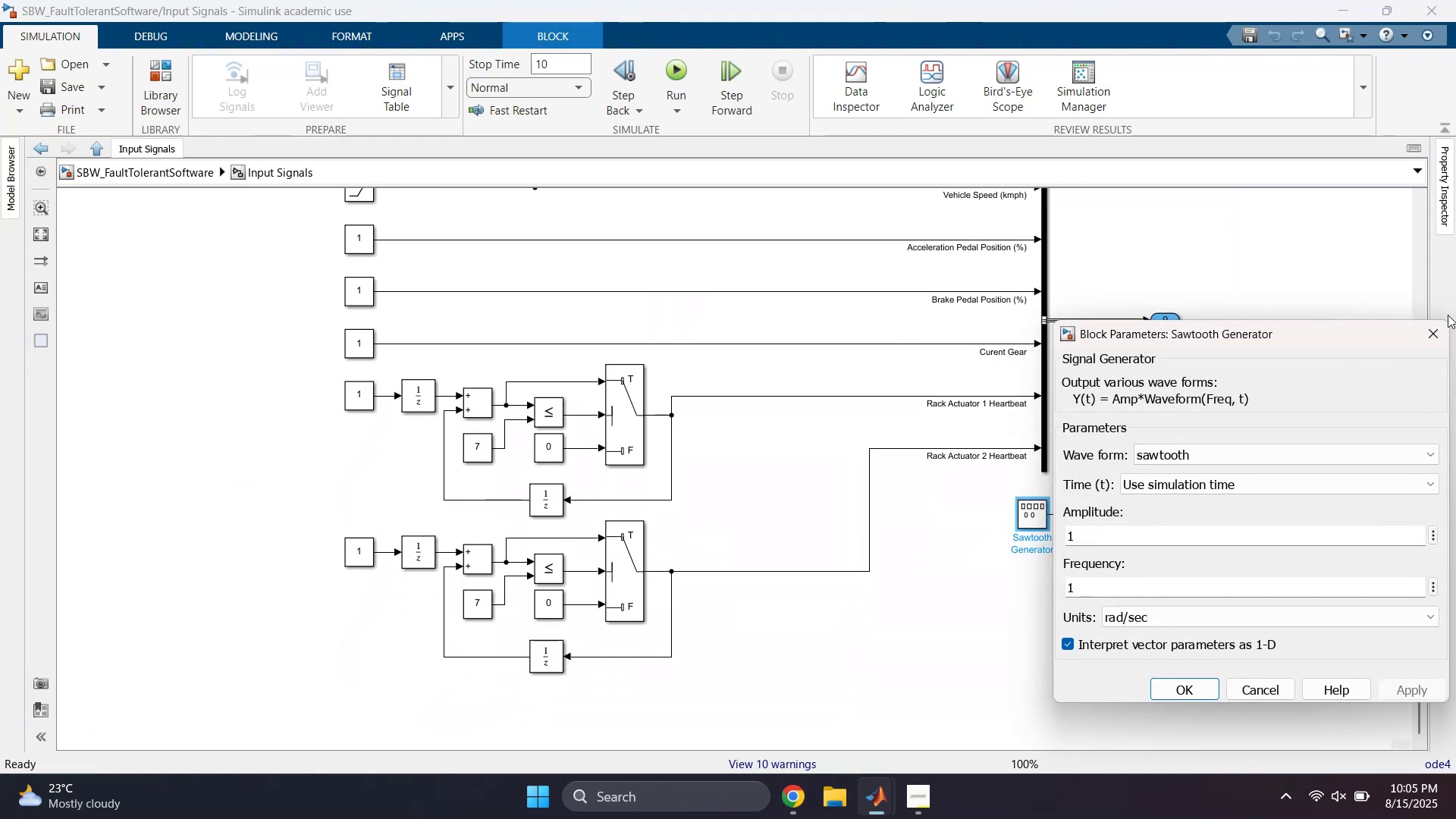 
left_click([1429, 336])
 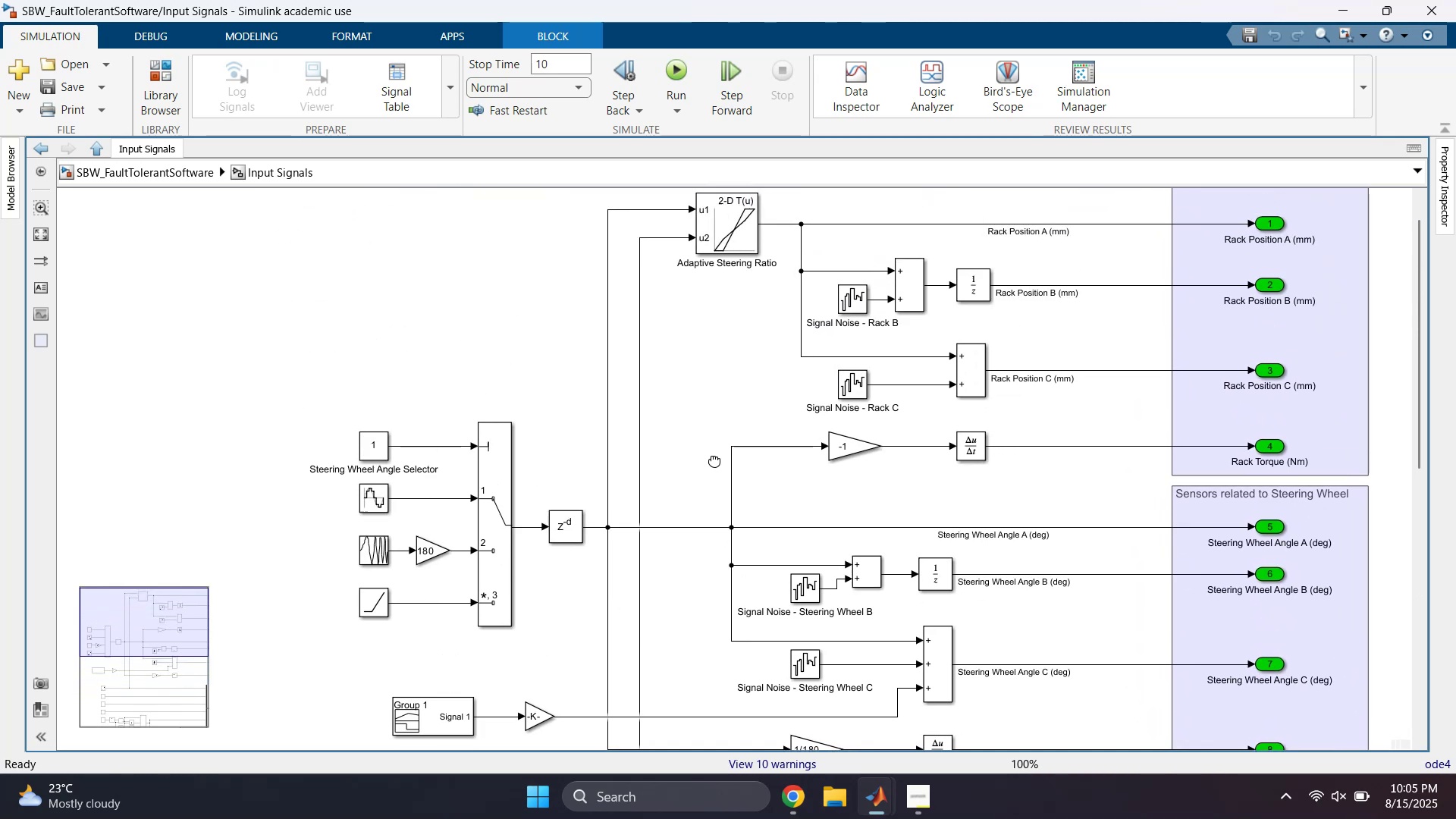 
wait(9.22)
 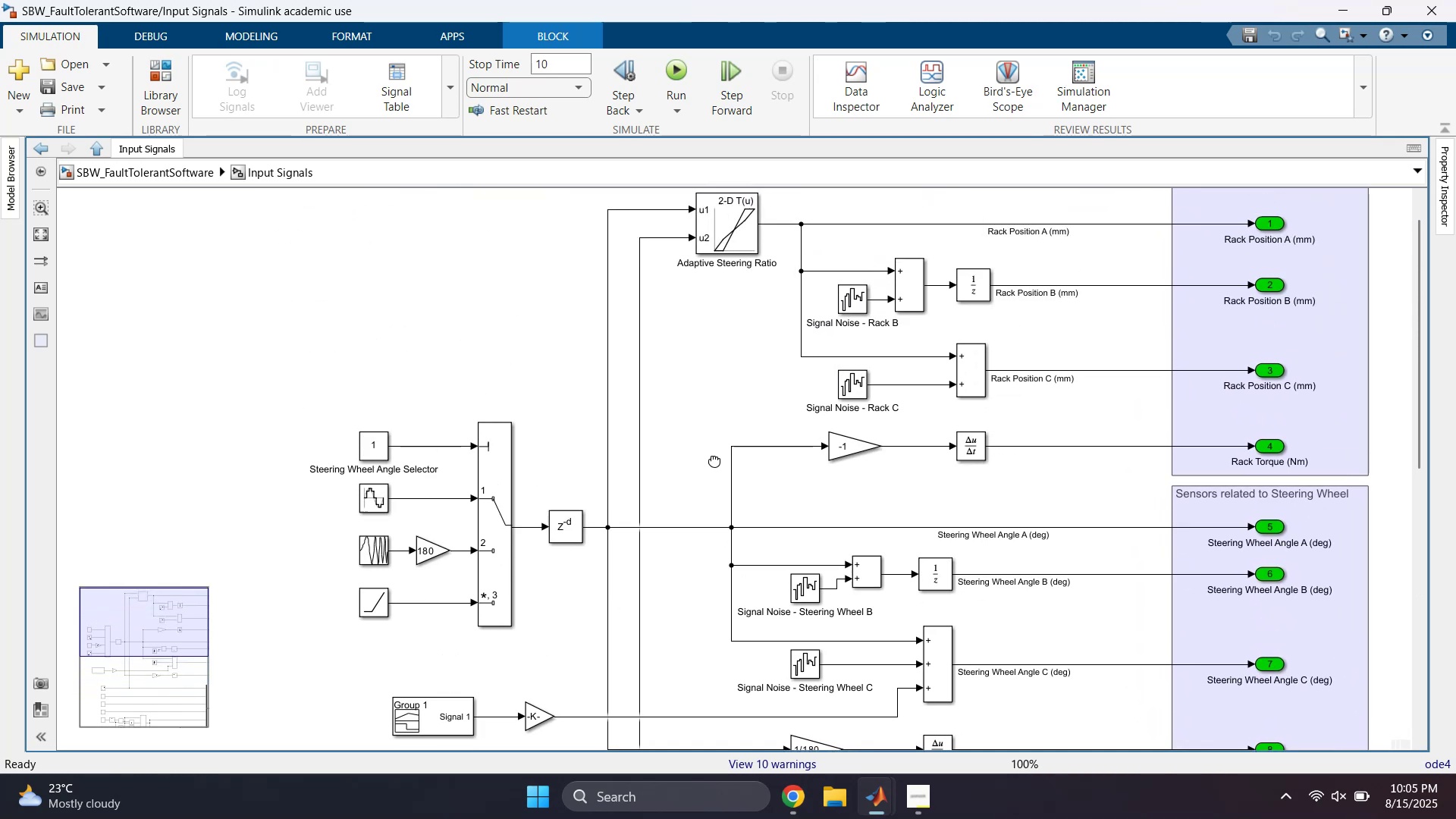 
left_click([855, 232])
 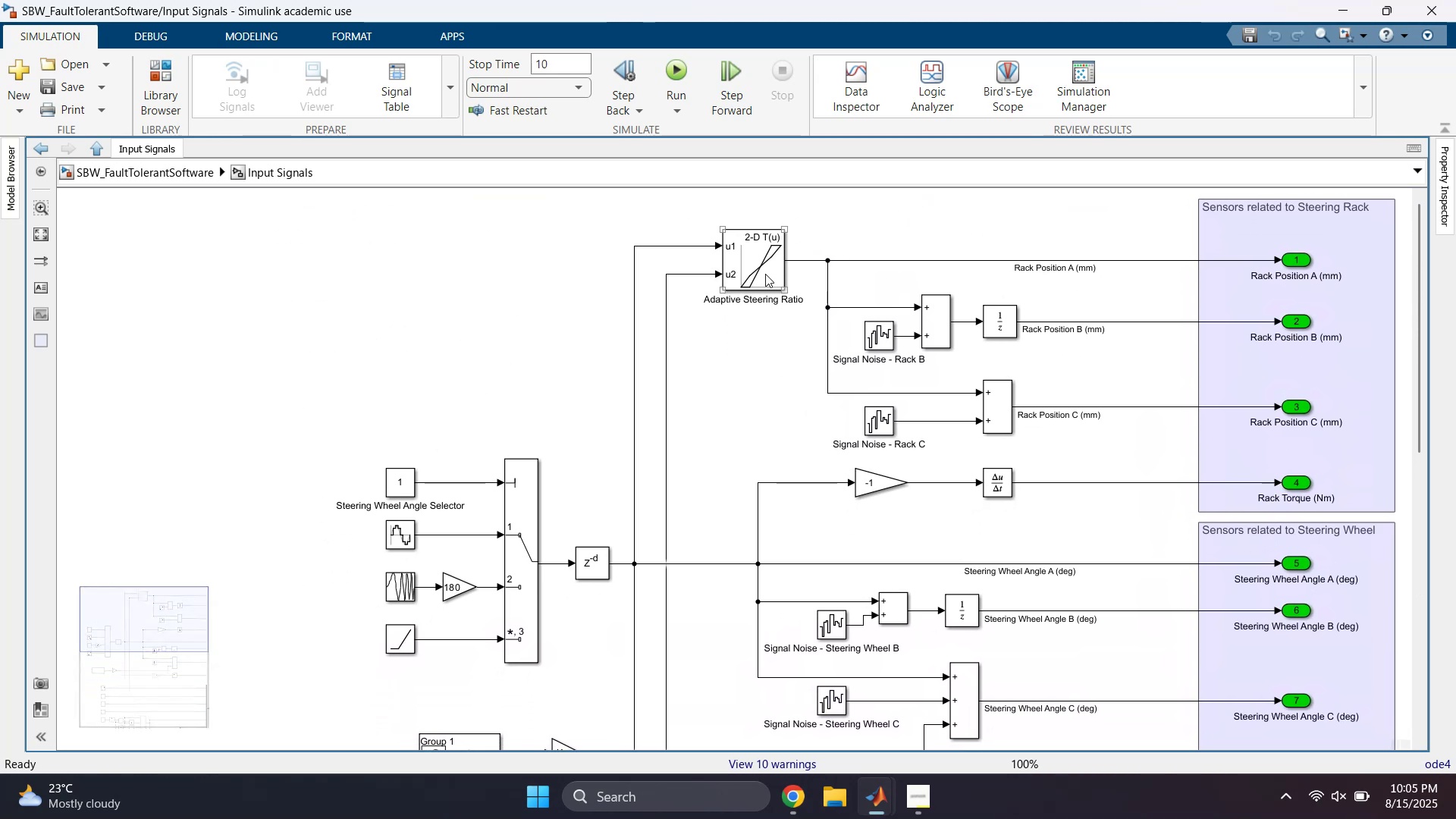 
double_click([765, 274])
 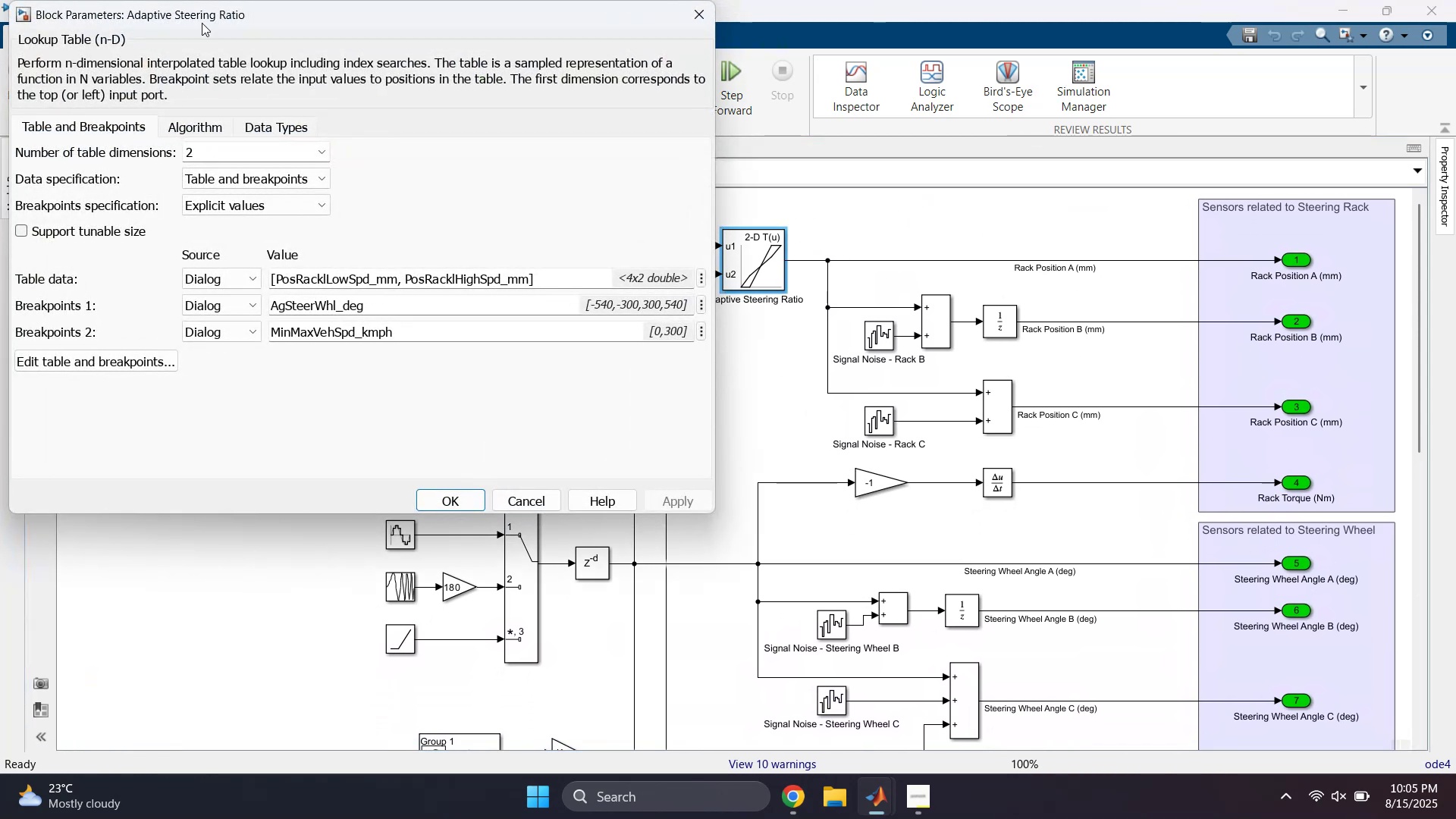 
left_click_drag(start_coordinate=[297, 16], to_coordinate=[470, 102])
 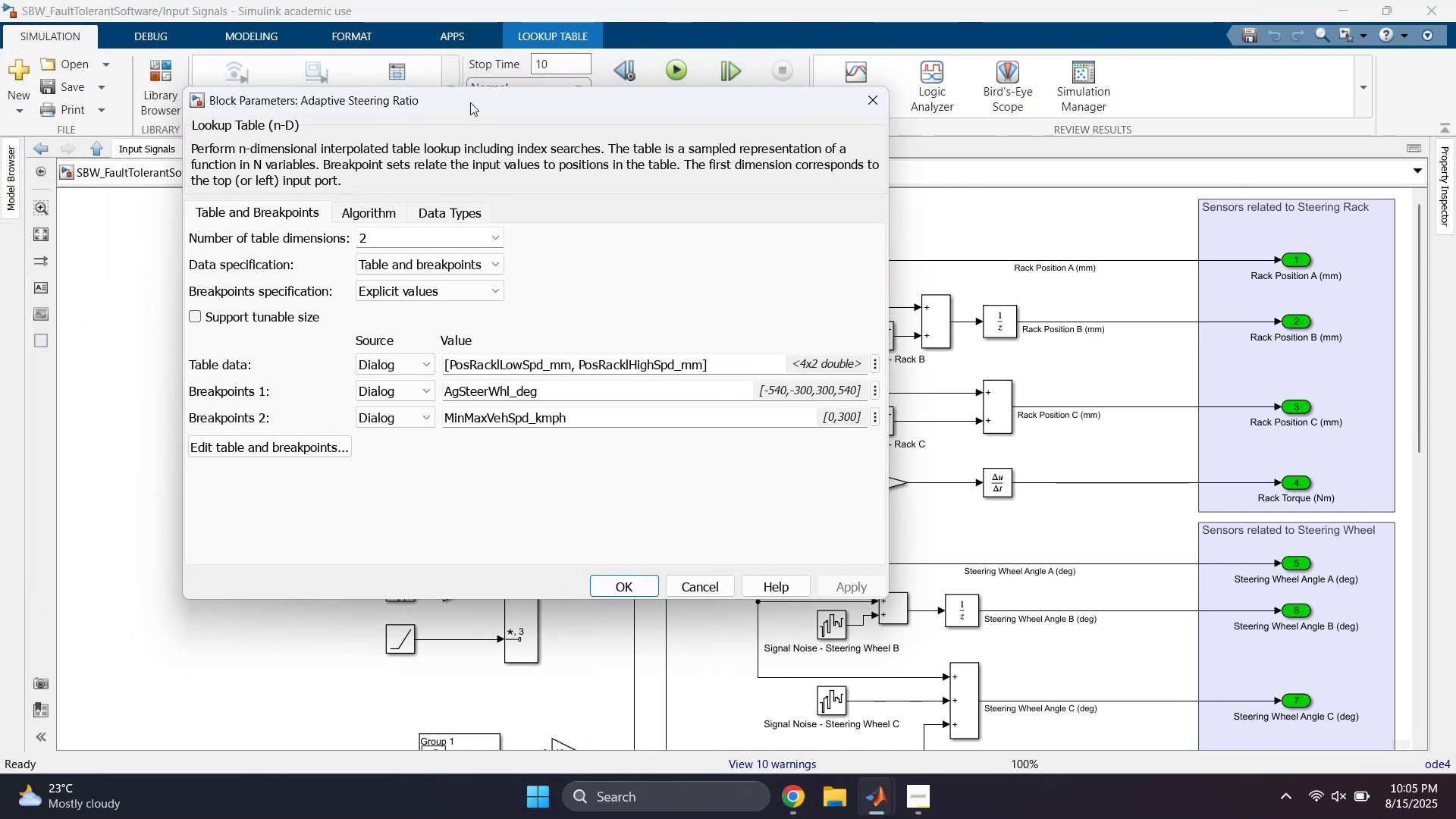 
wait(5.78)
 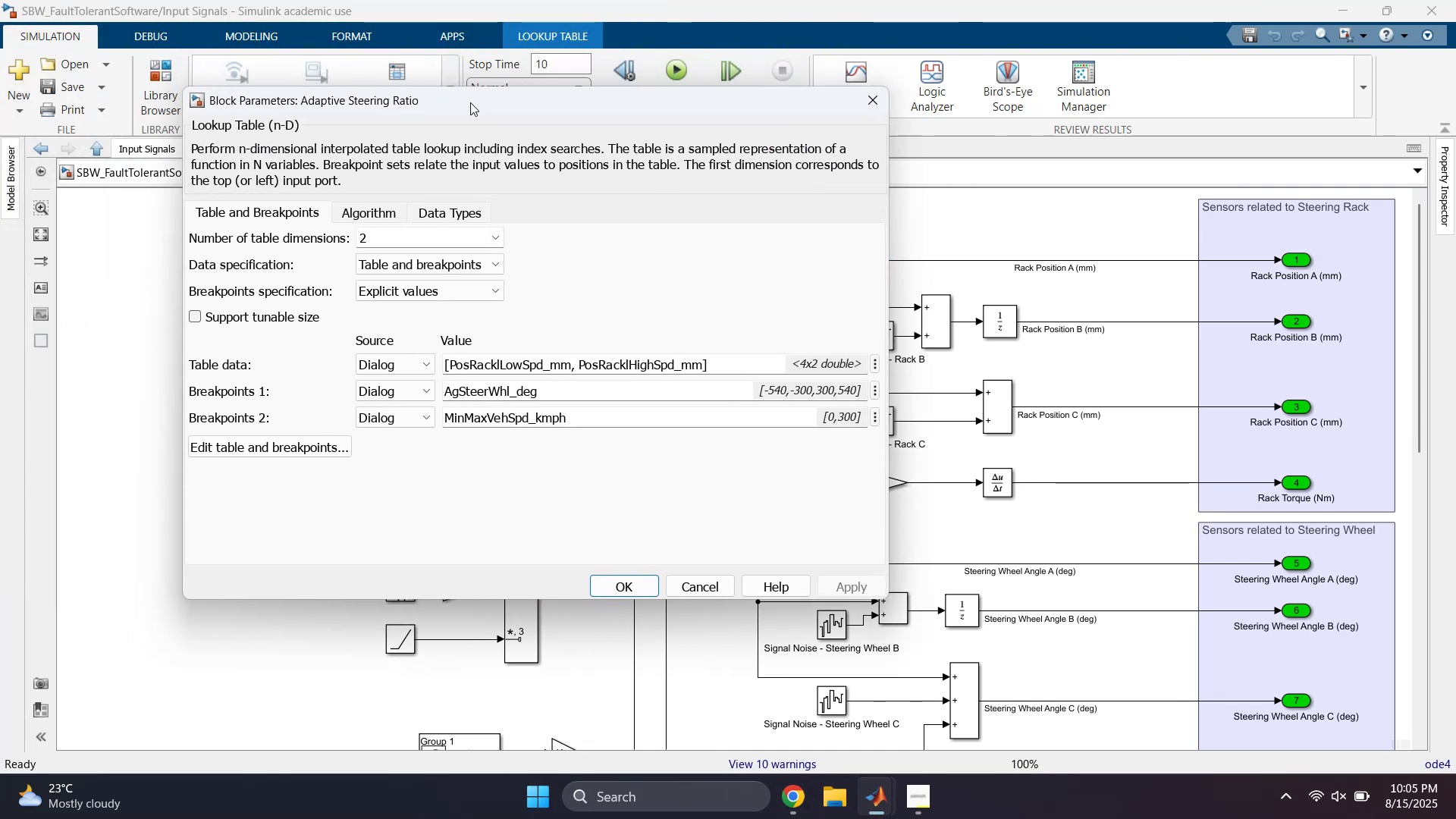 
left_click([320, 439])
 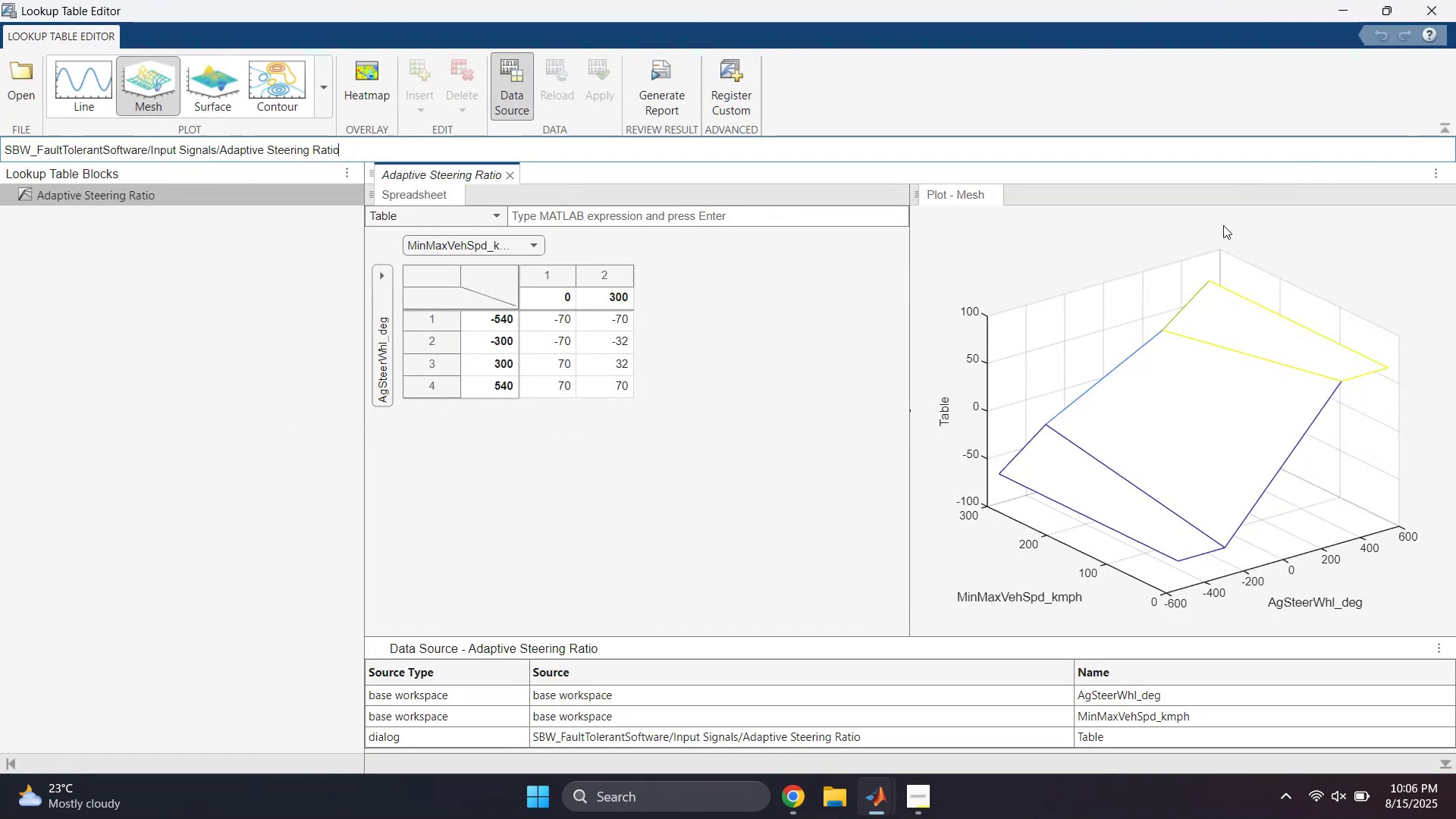 
wait(14.08)
 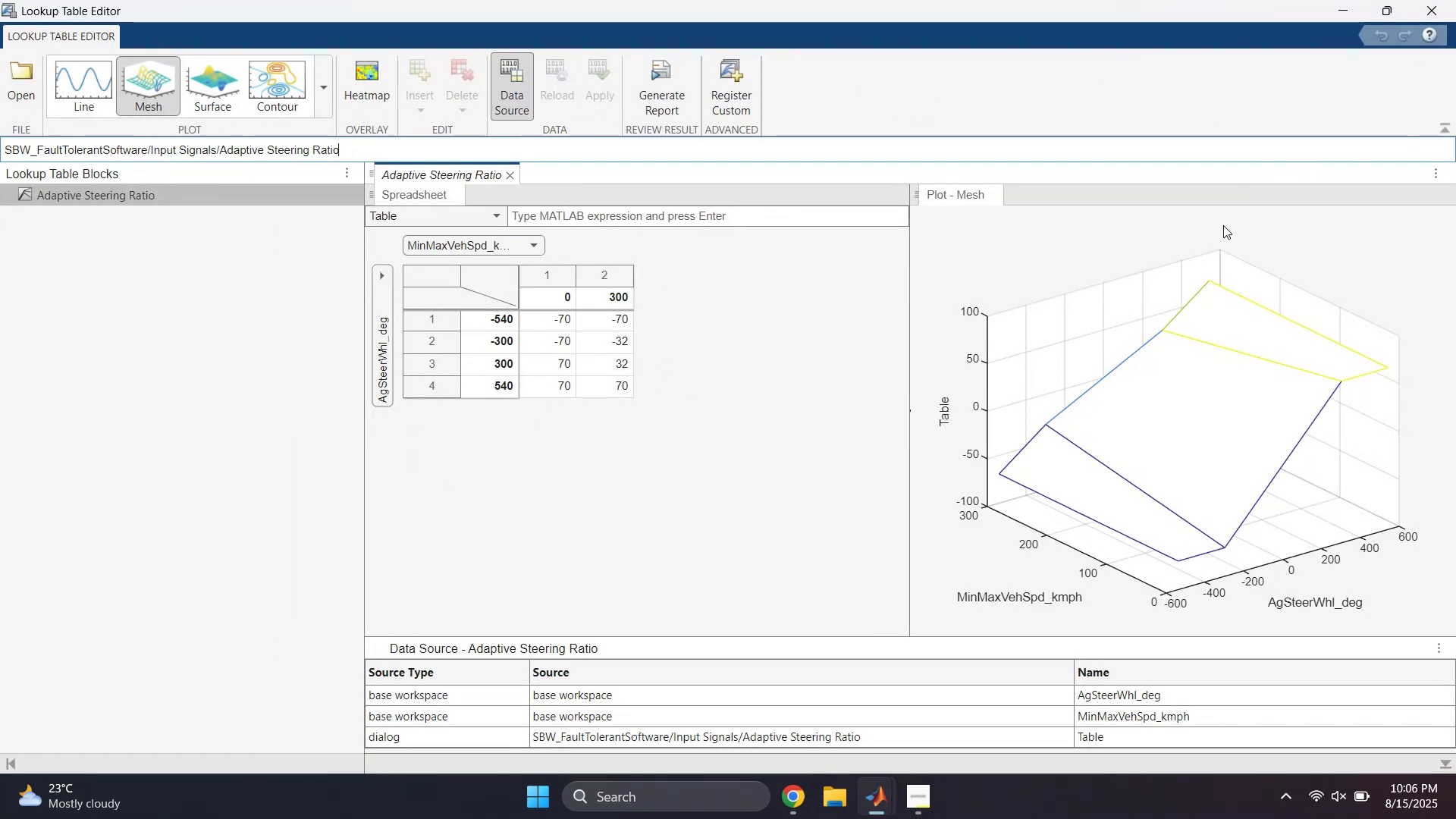 
left_click([180, 179])
 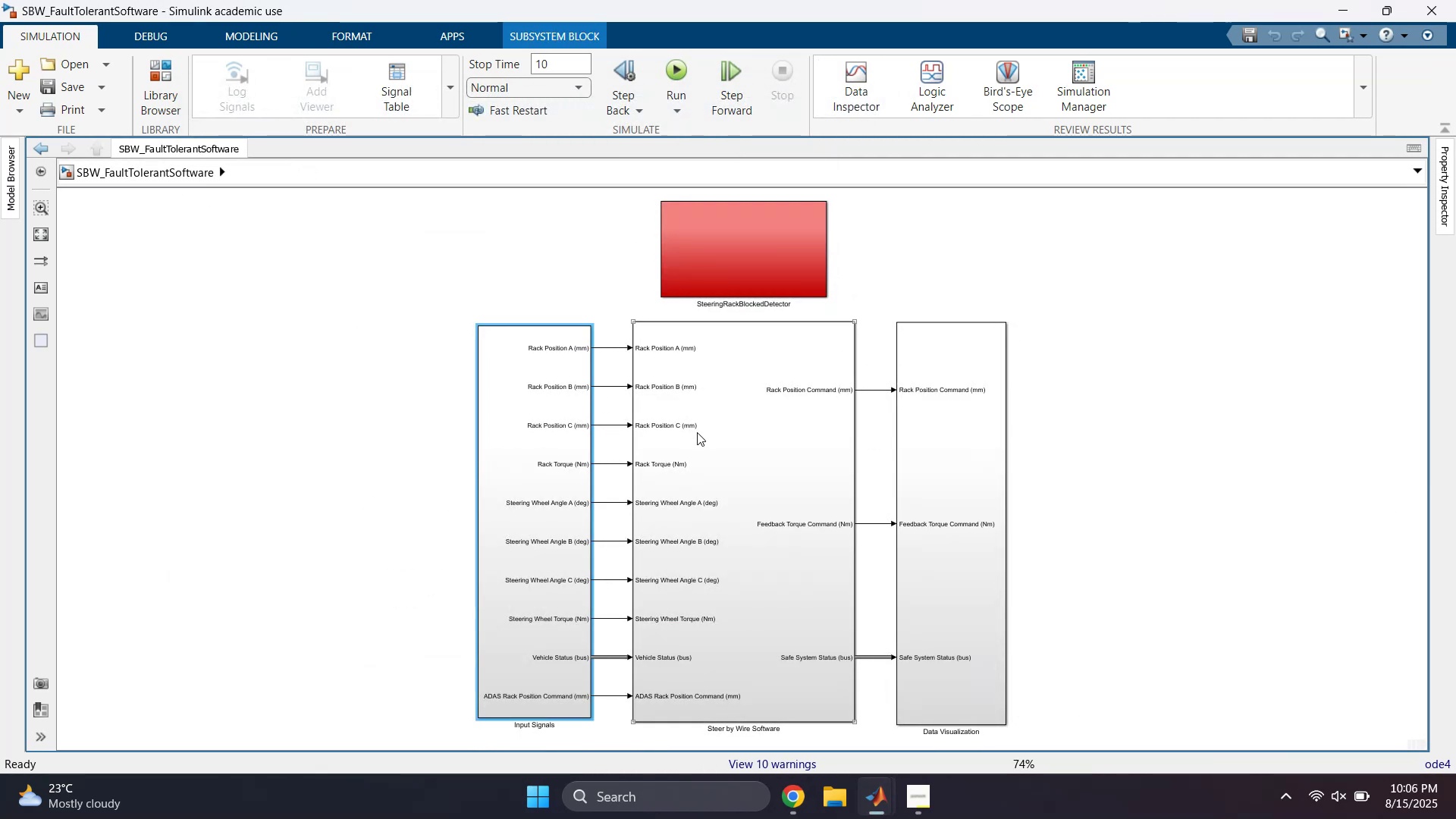 
double_click([697, 433])
 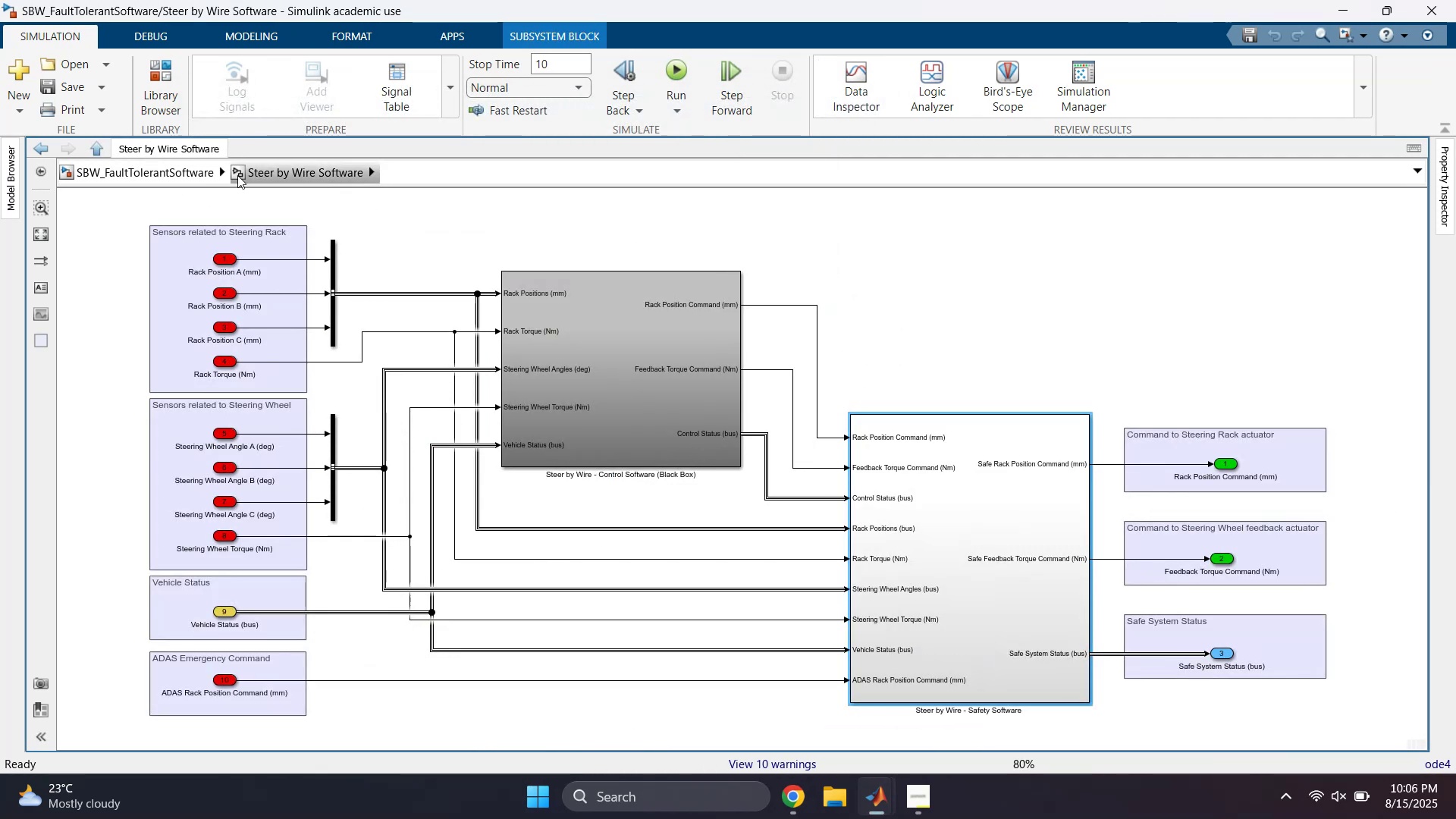 
left_click([169, 175])
 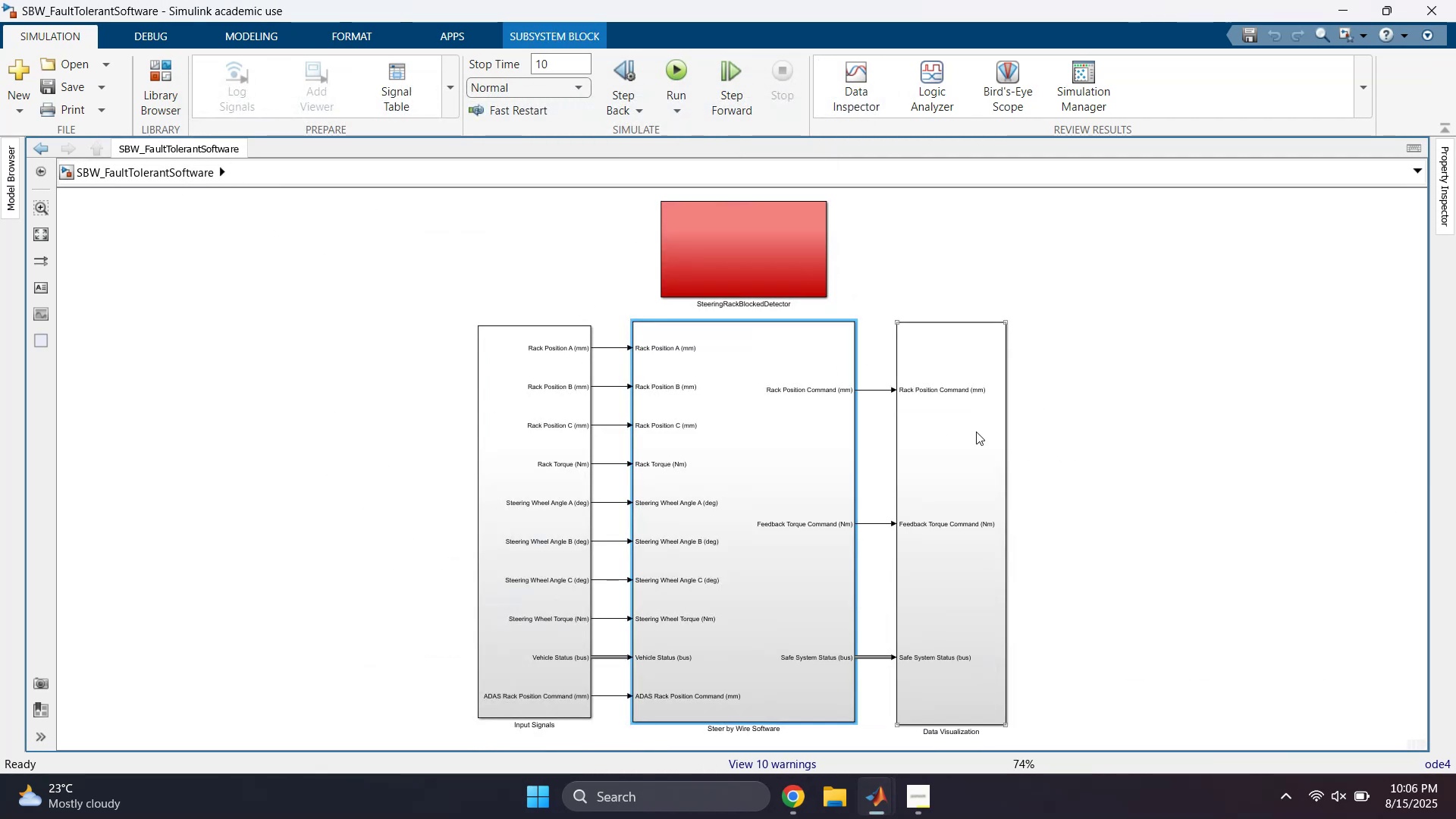 
double_click([965, 432])
 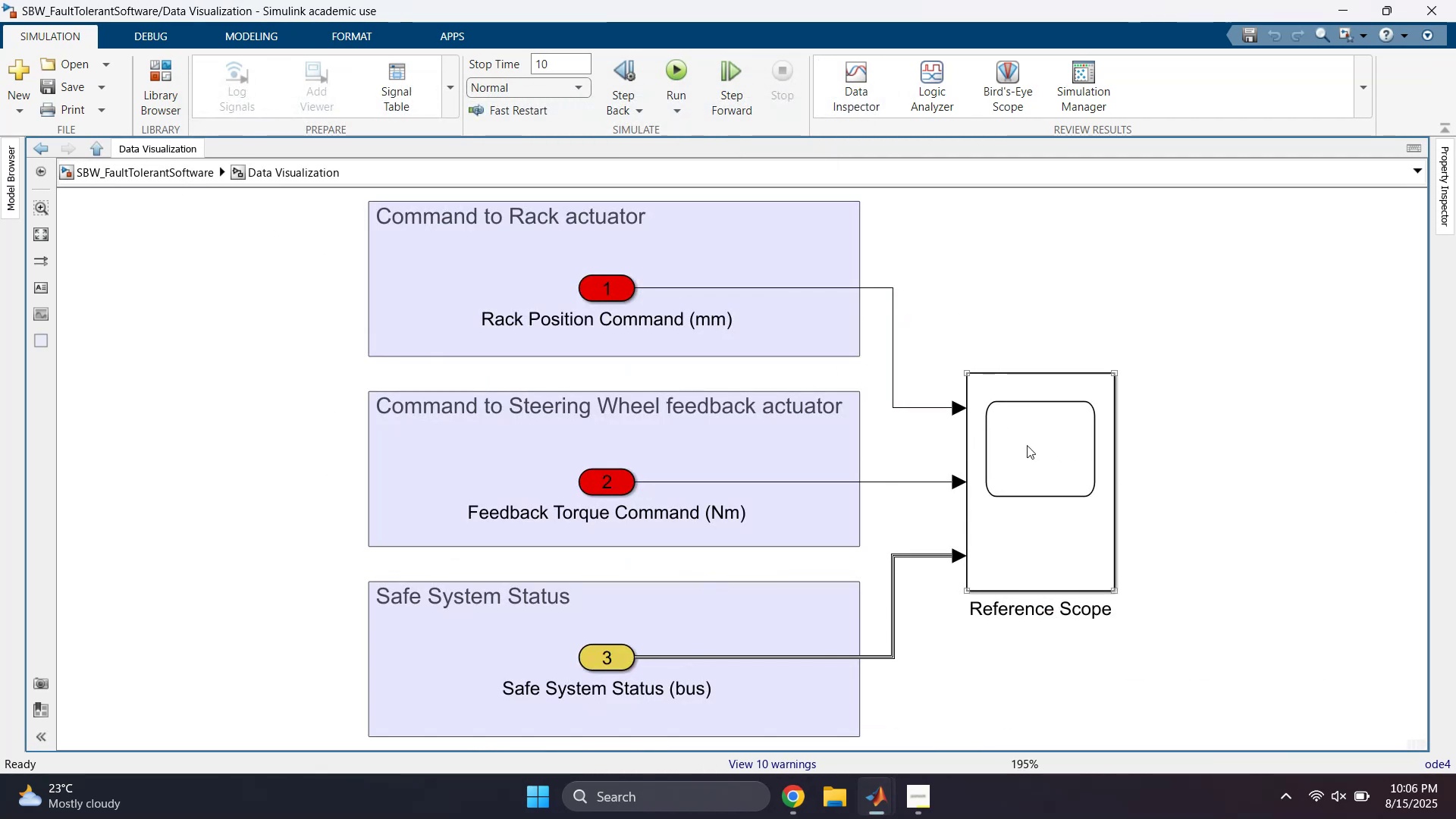 
double_click([1037, 450])
 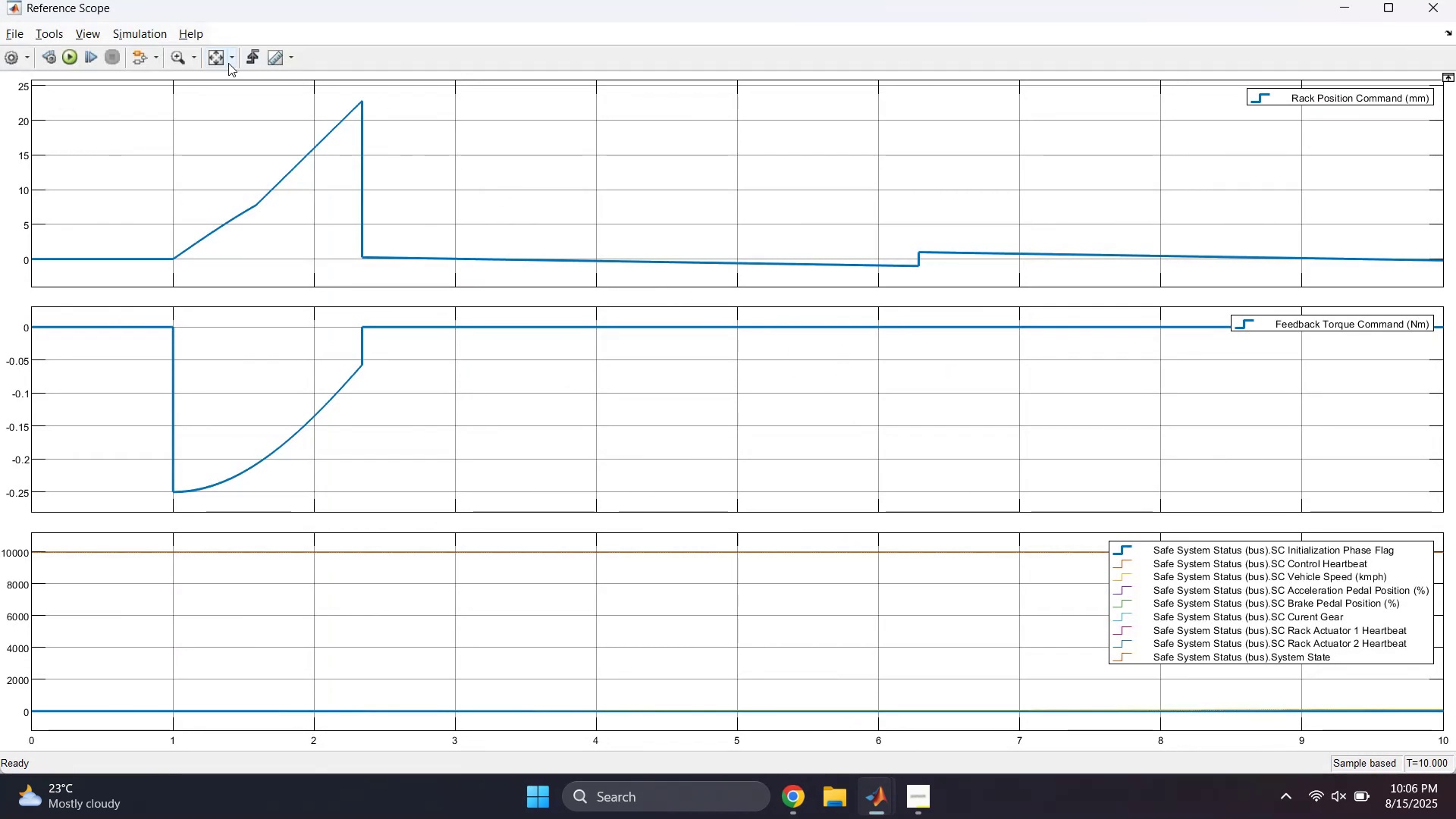 
double_click([219, 57])
 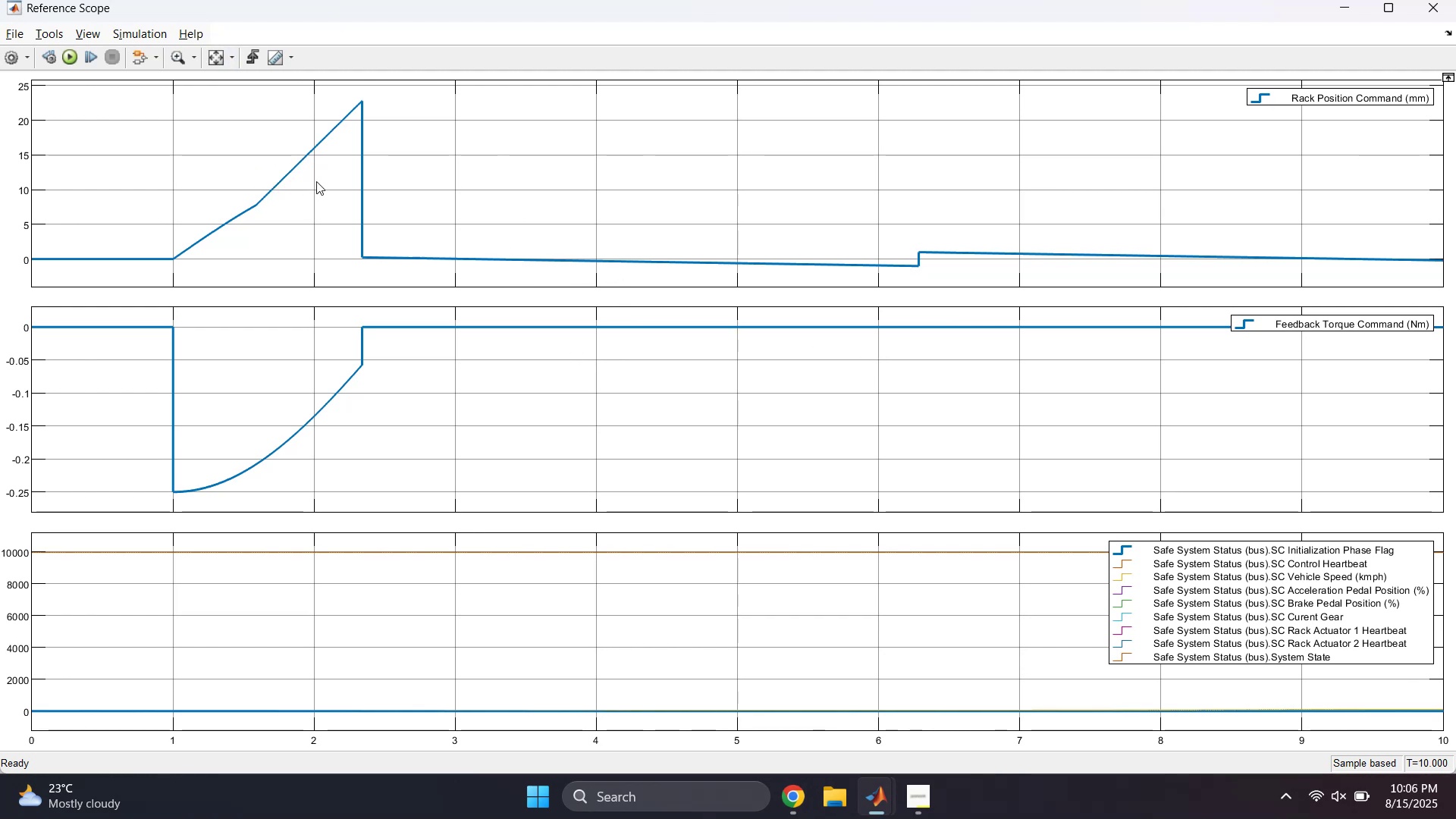 
wait(7.73)
 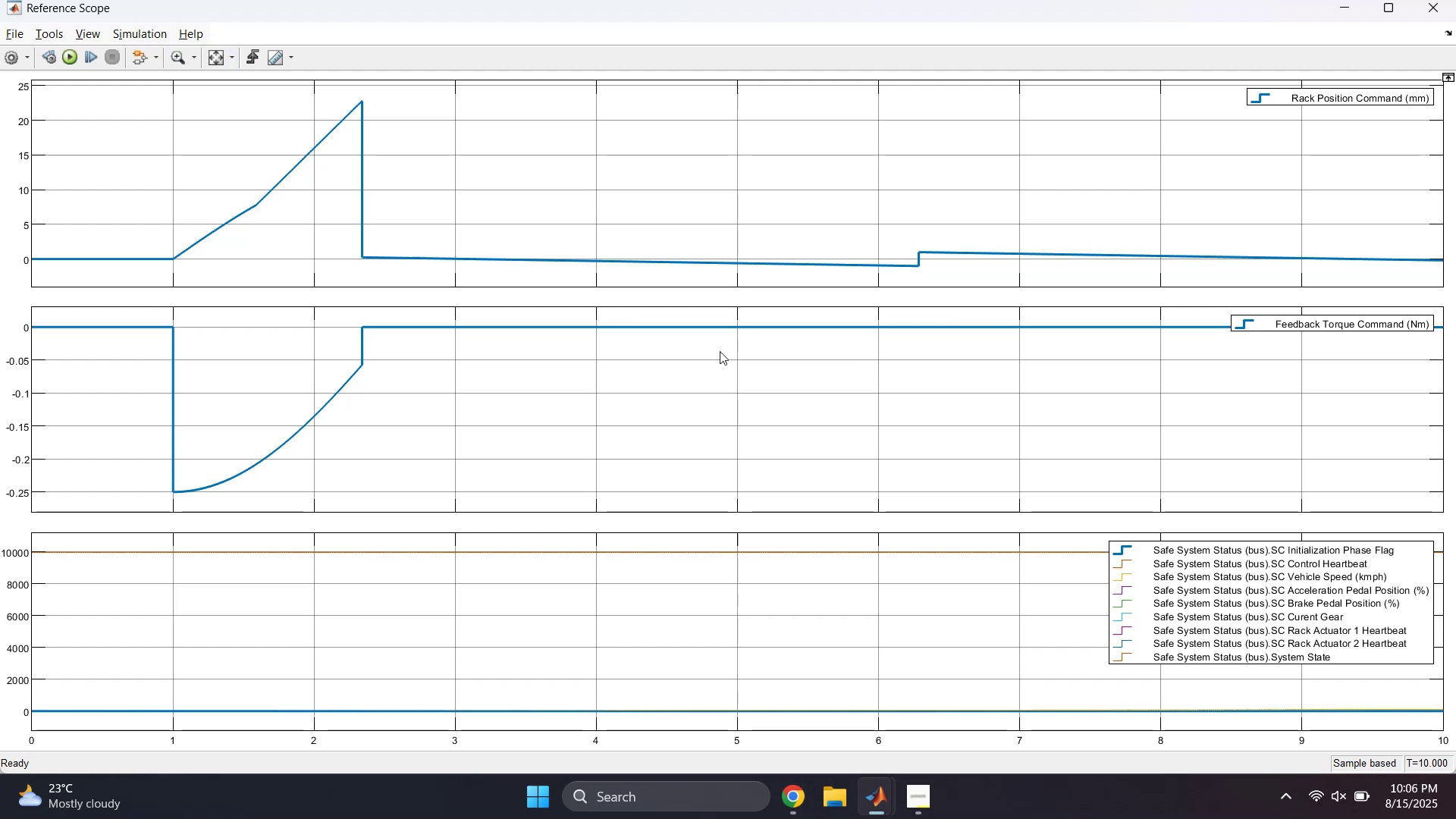 
left_click([1424, 20])
 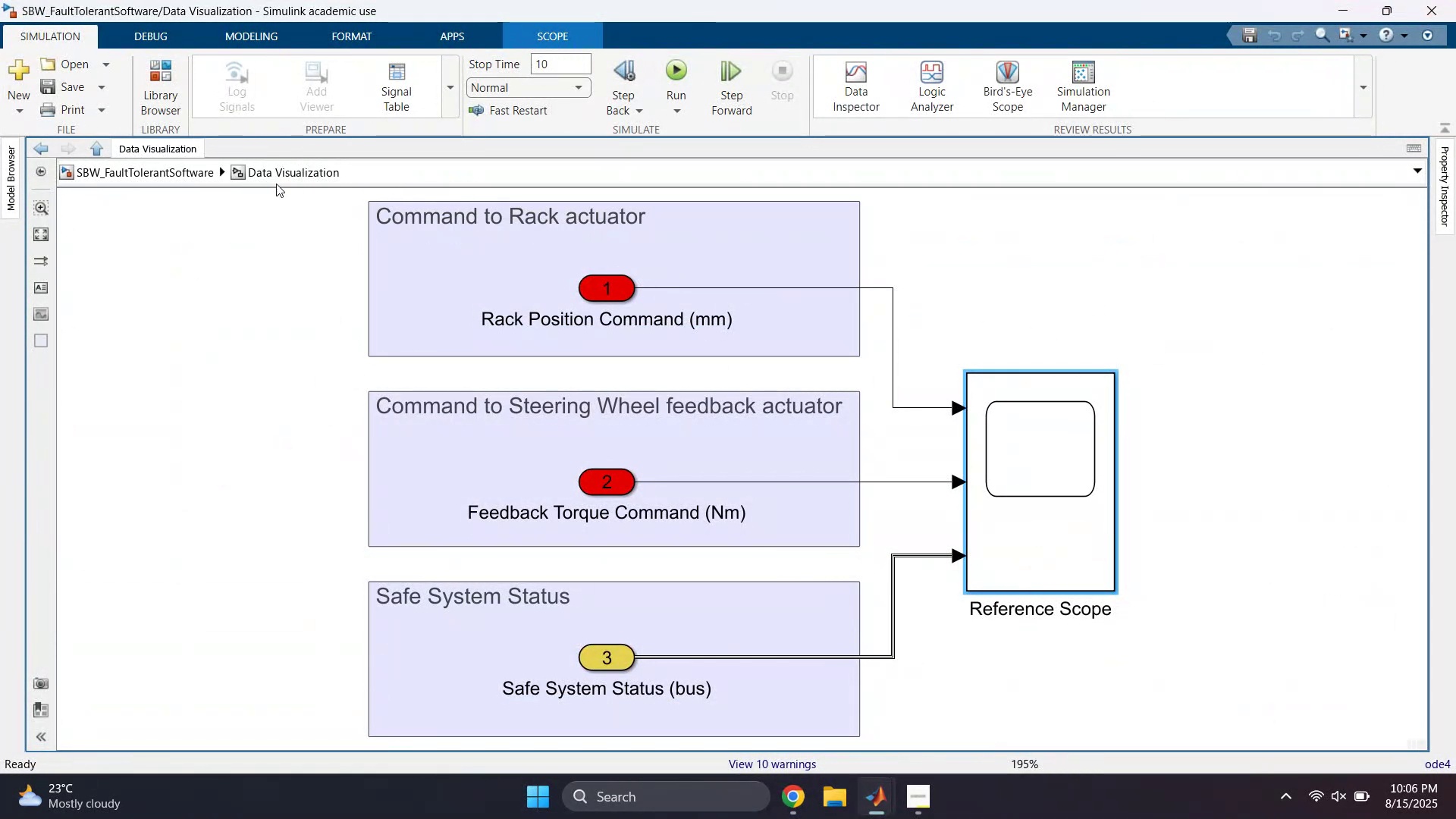 
left_click([171, 170])
 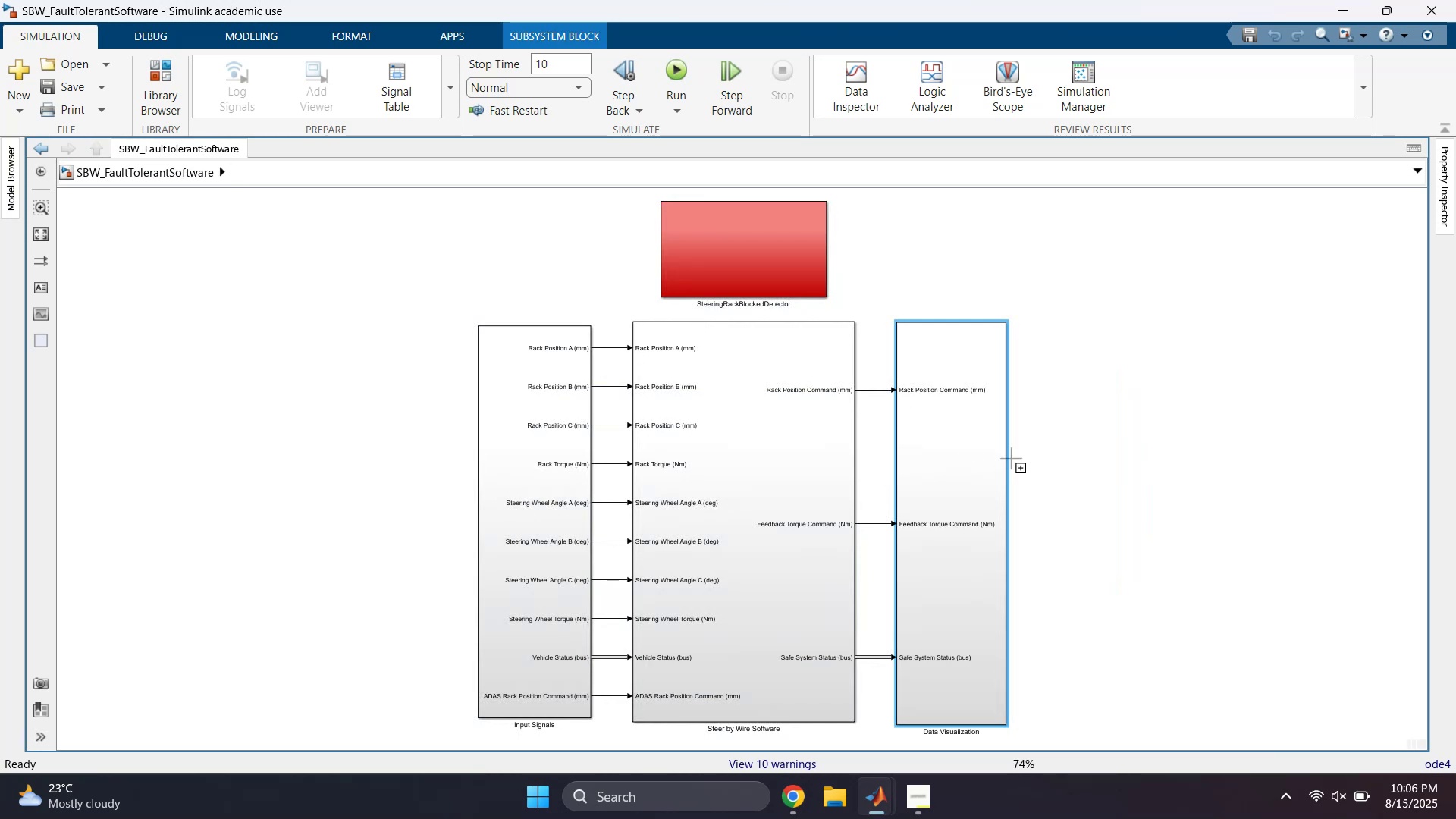 
double_click([935, 438])
 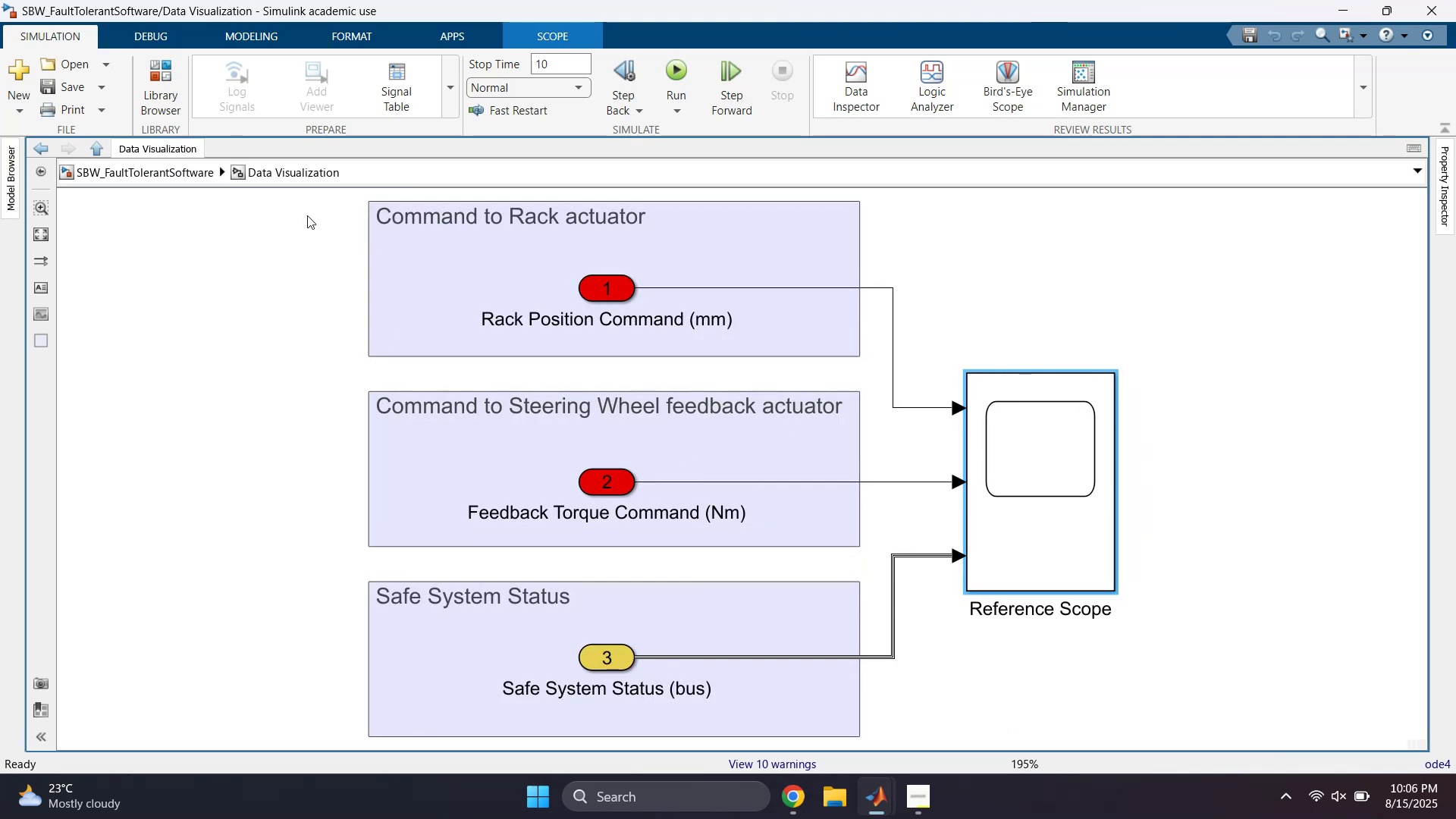 
left_click([184, 176])
 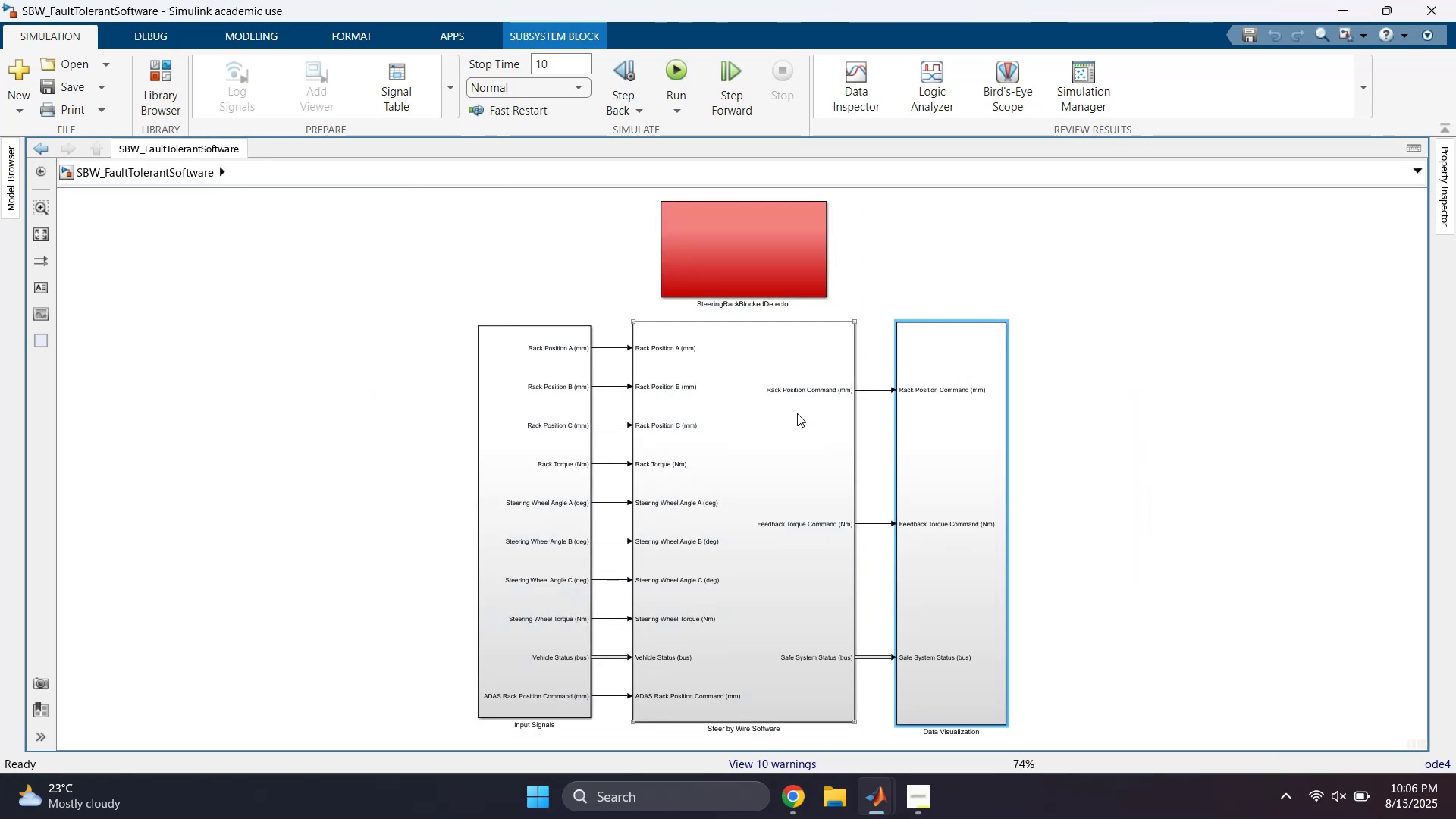 
double_click([797, 413])
 